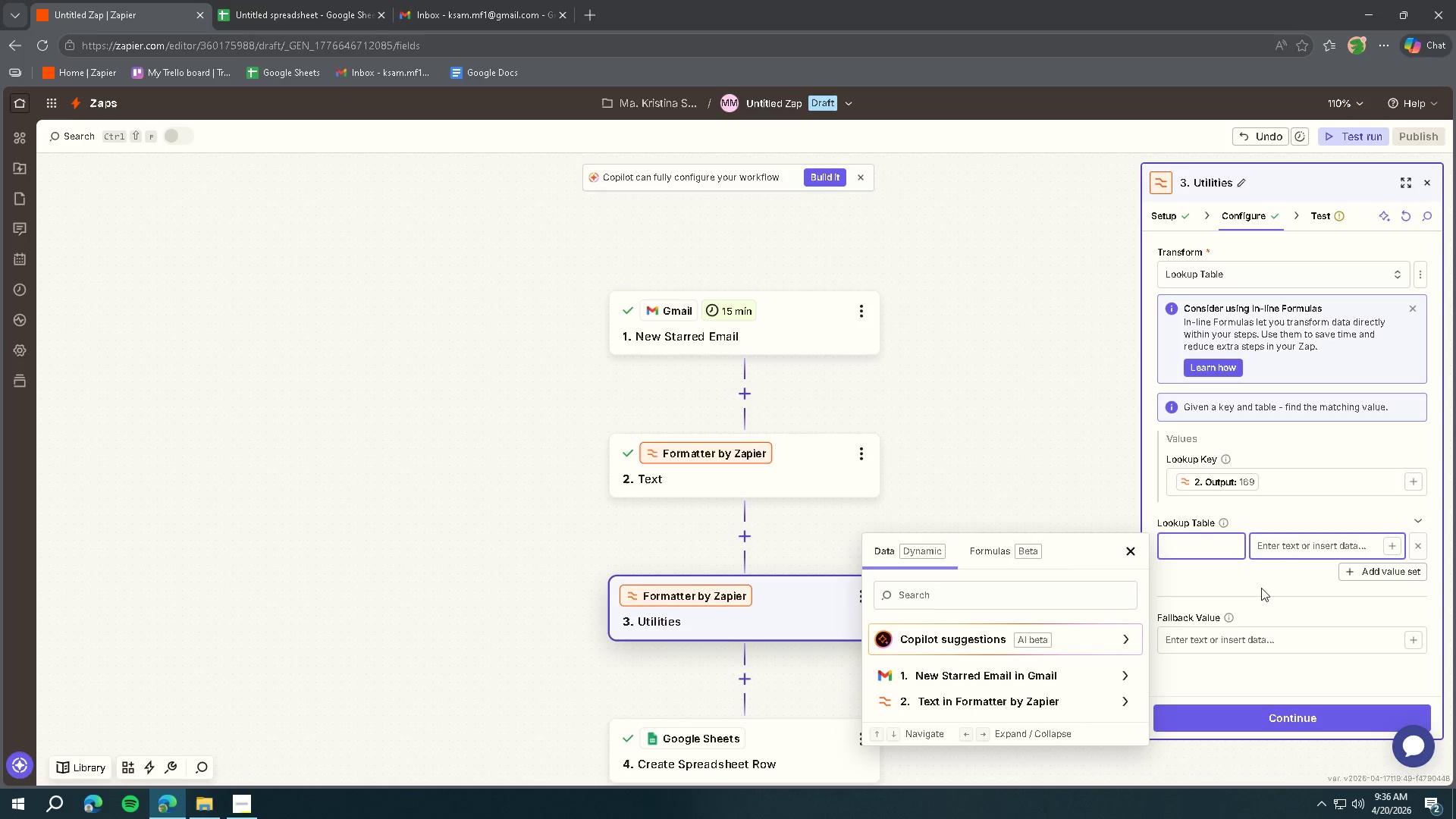 
scroll: coordinate [1264, 588], scroll_direction: down, amount: 1.0
 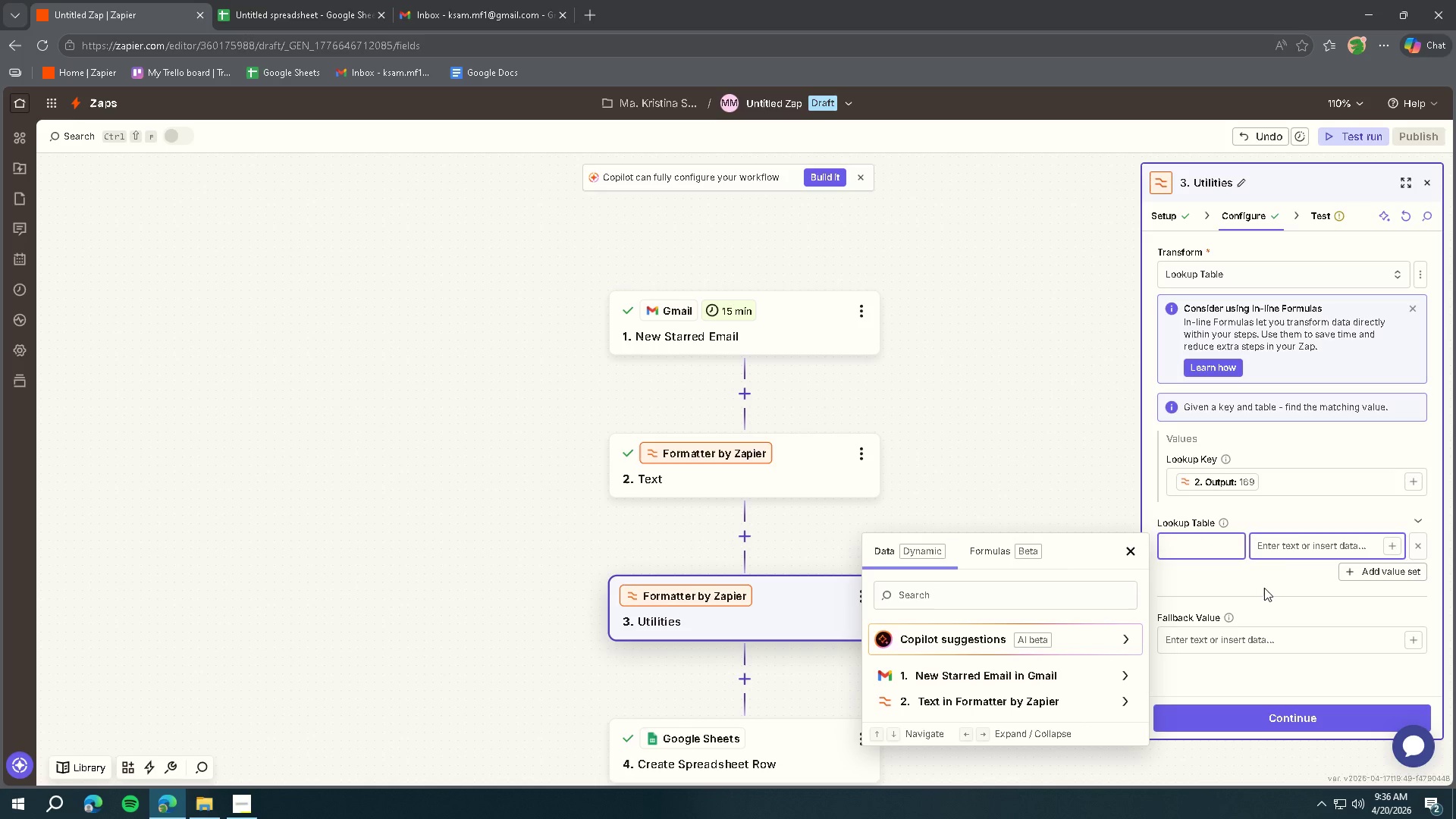 
left_click([1264, 588])
 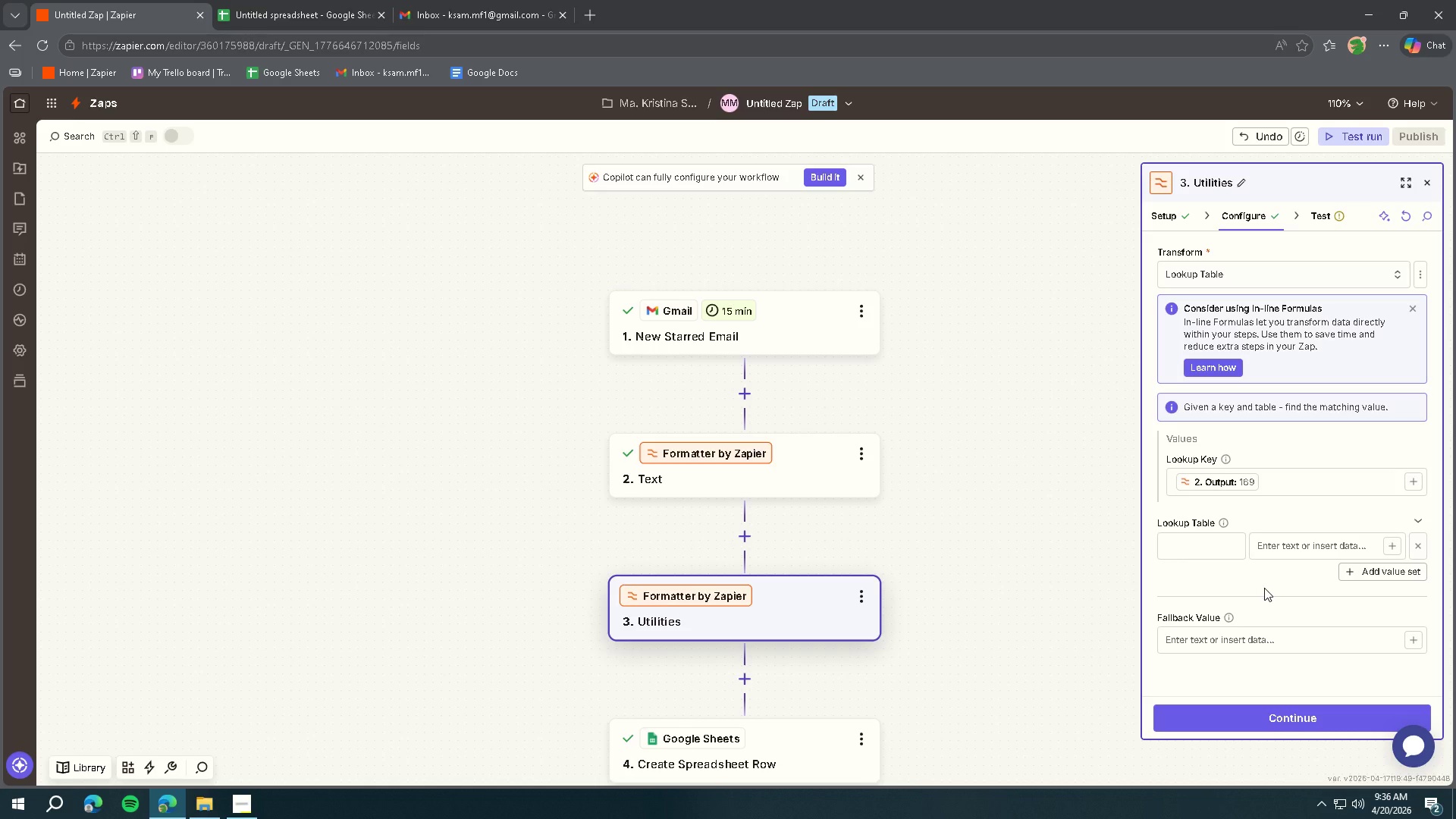 
wait(8.52)
 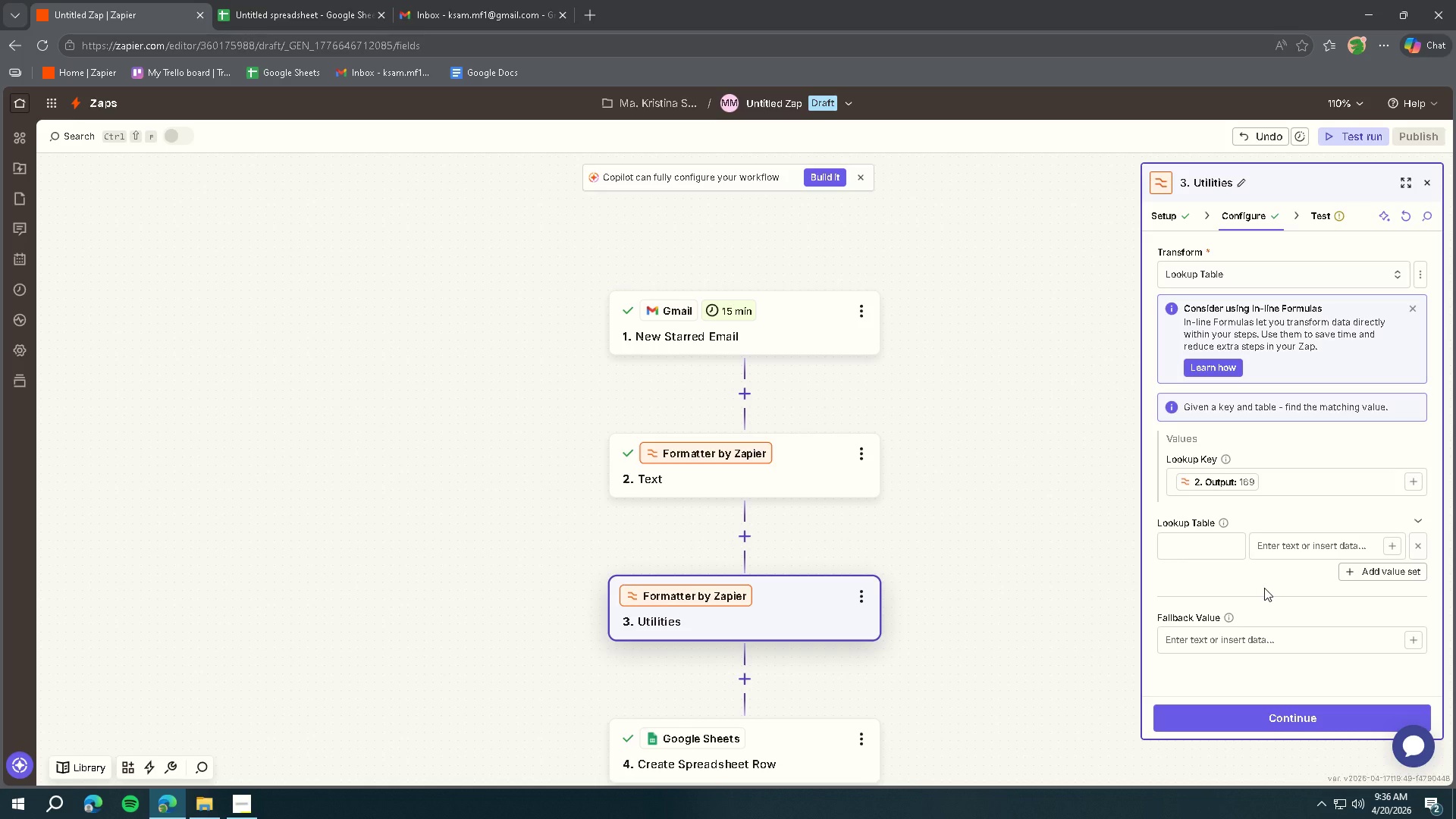 
left_click([1418, 543])
 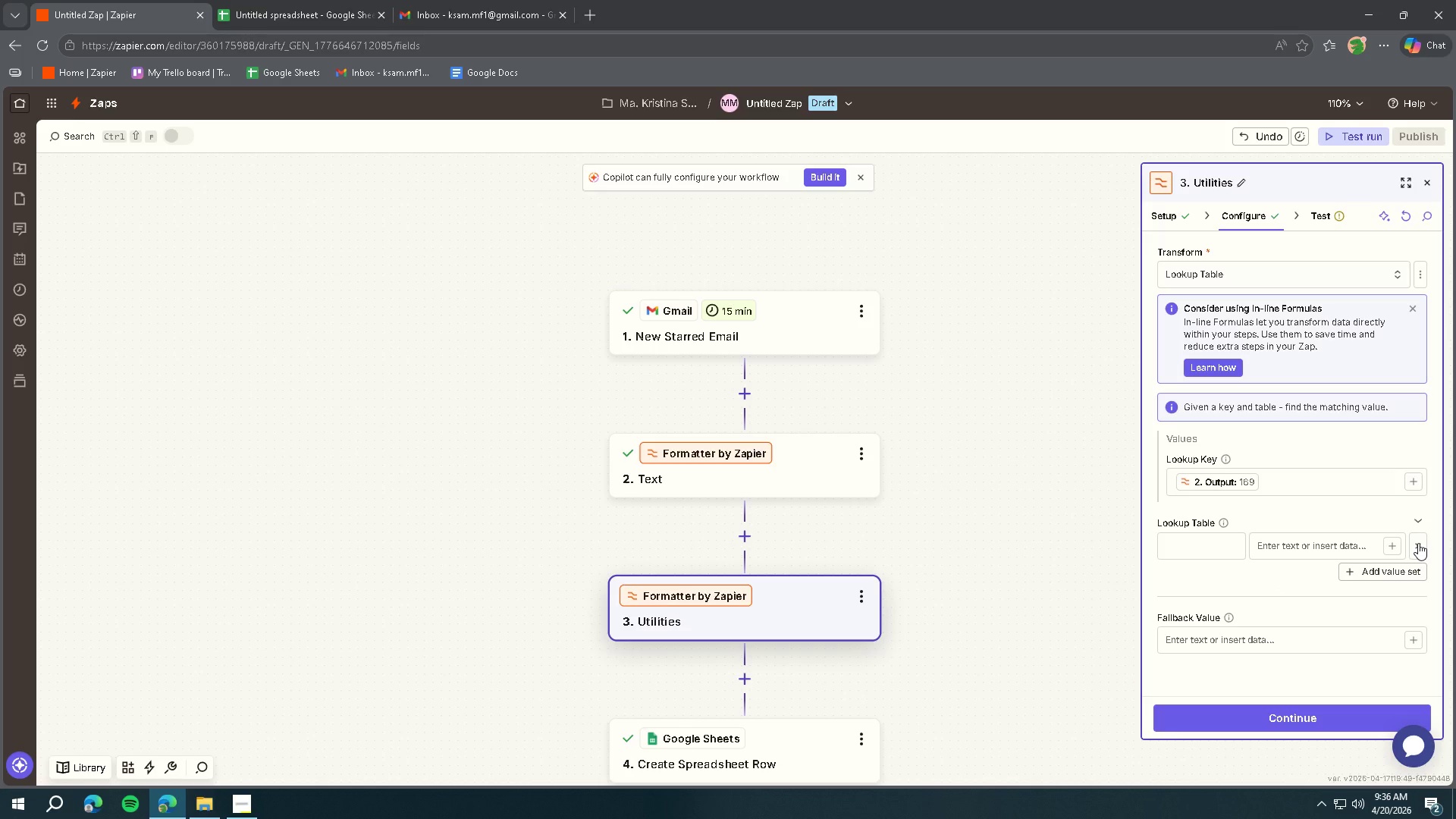 
left_click([1418, 543])
 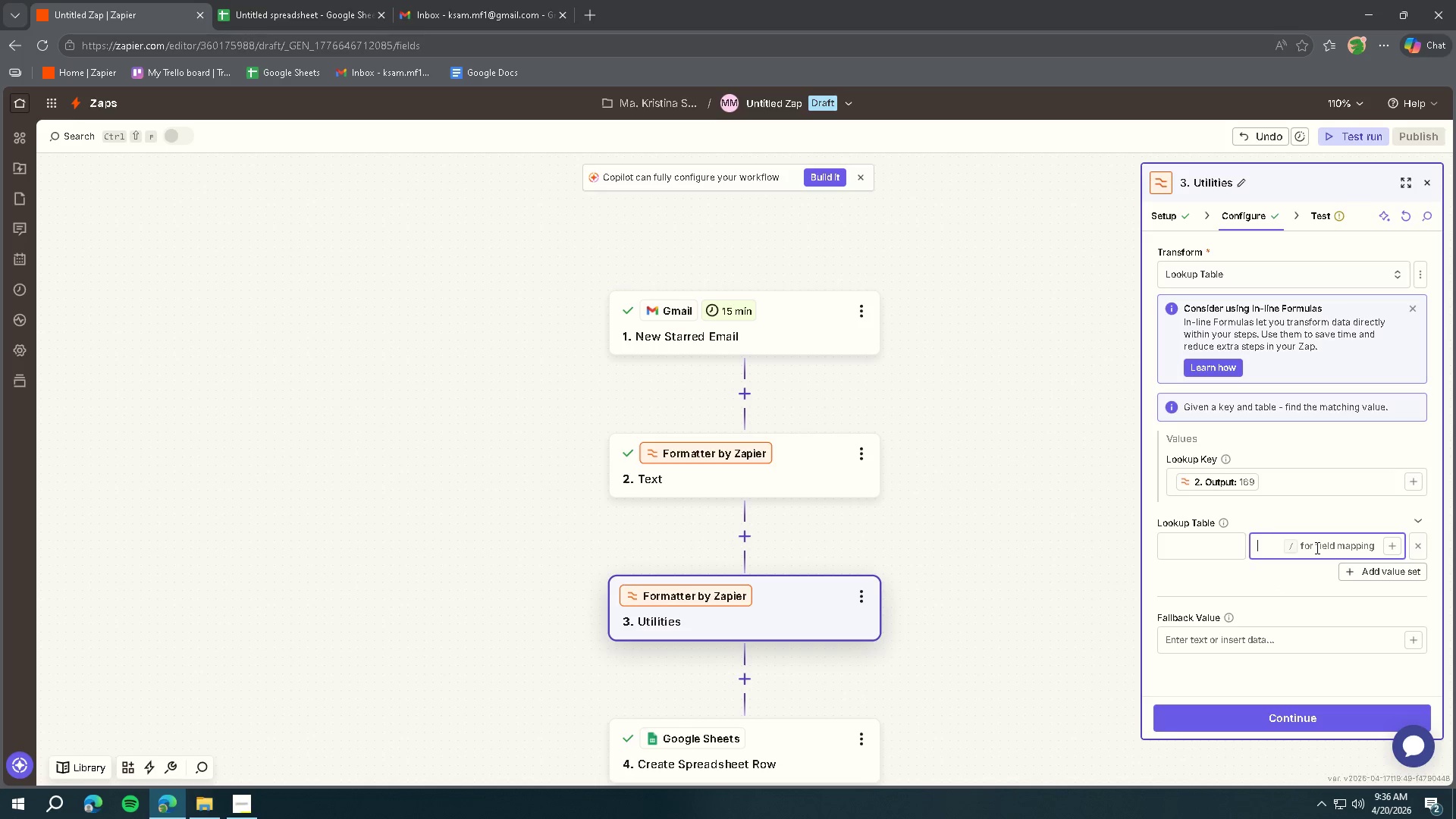 
double_click([1222, 548])
 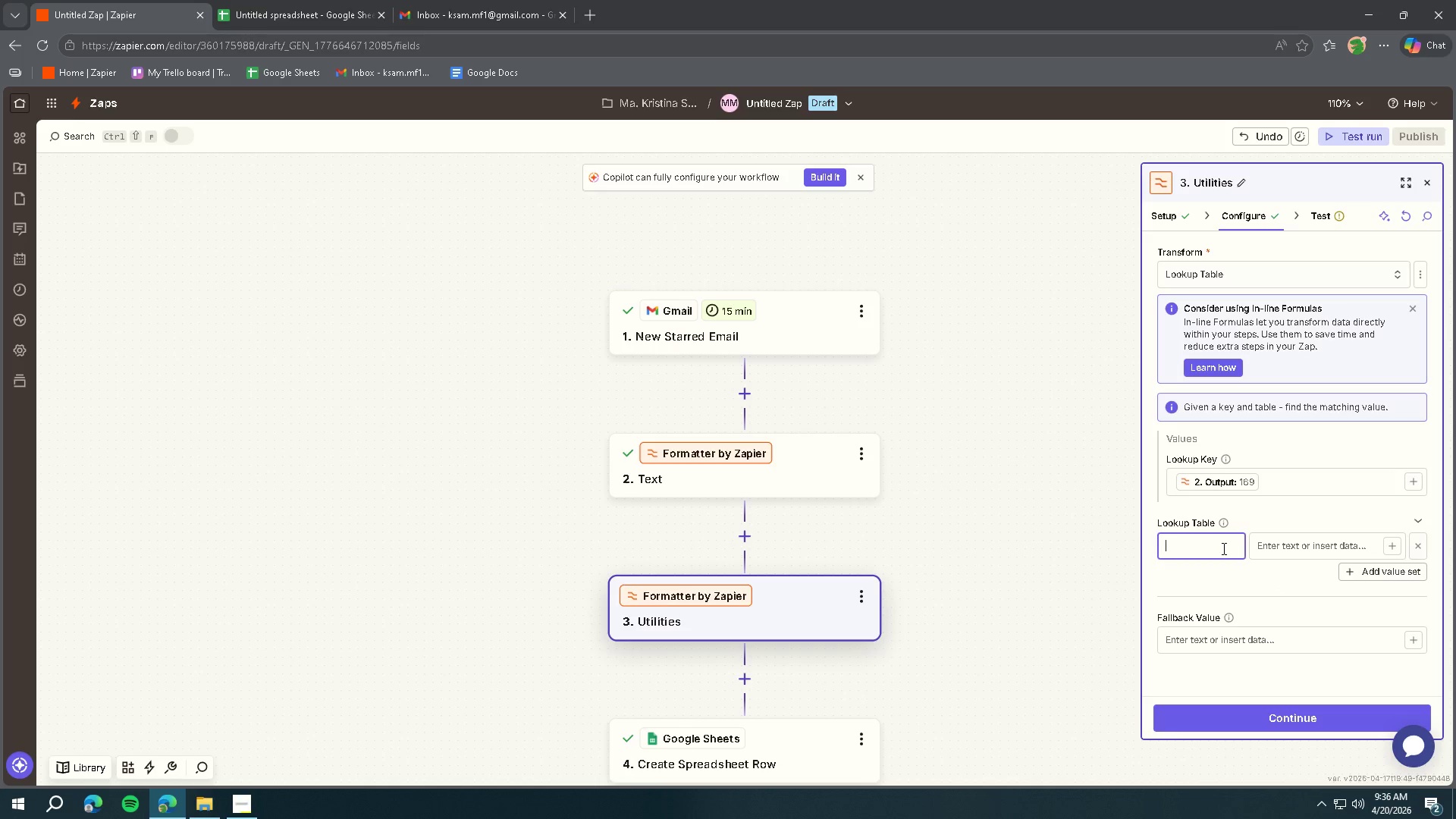 
triple_click([1222, 548])
 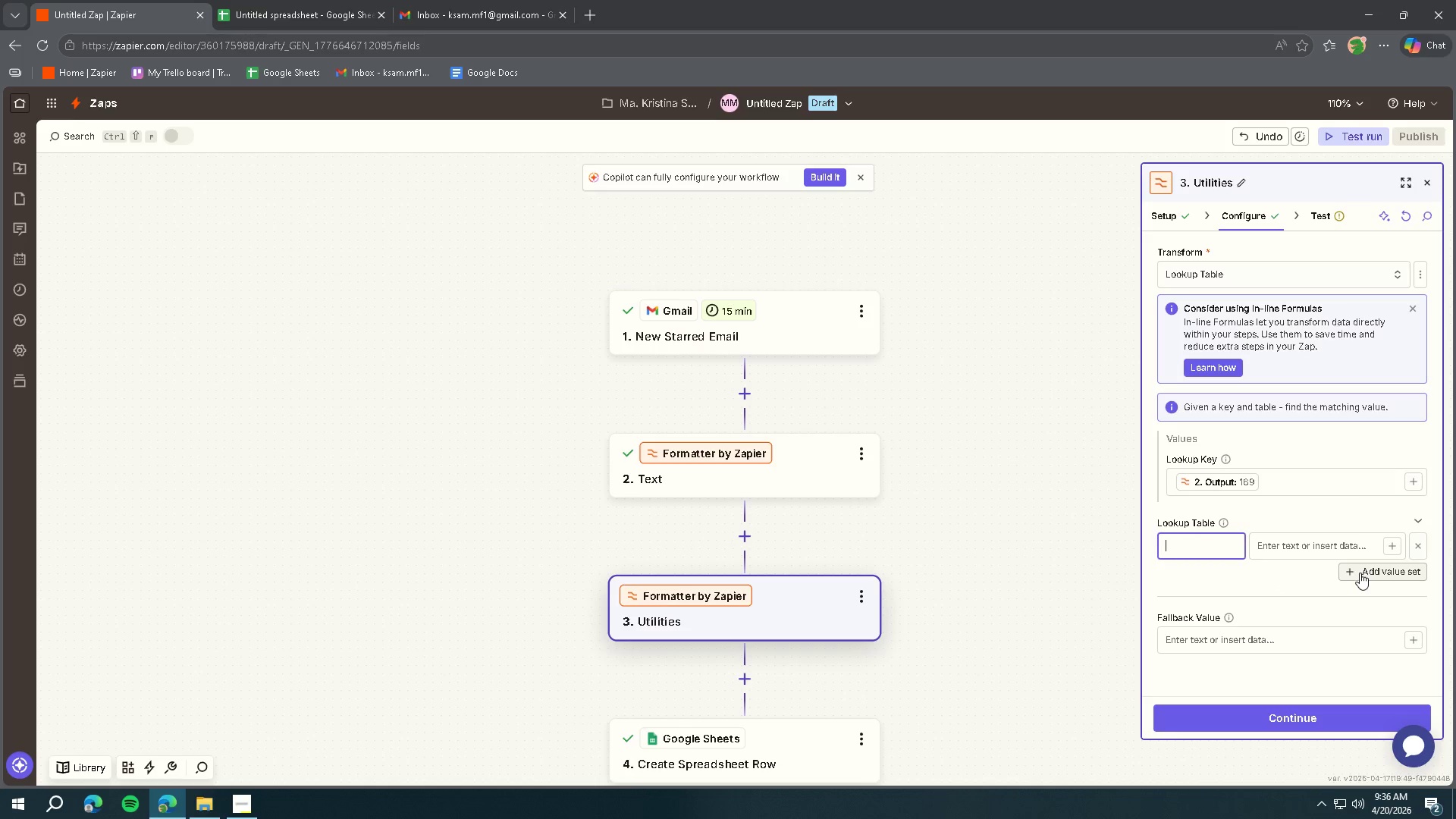 
left_click([1360, 573])
 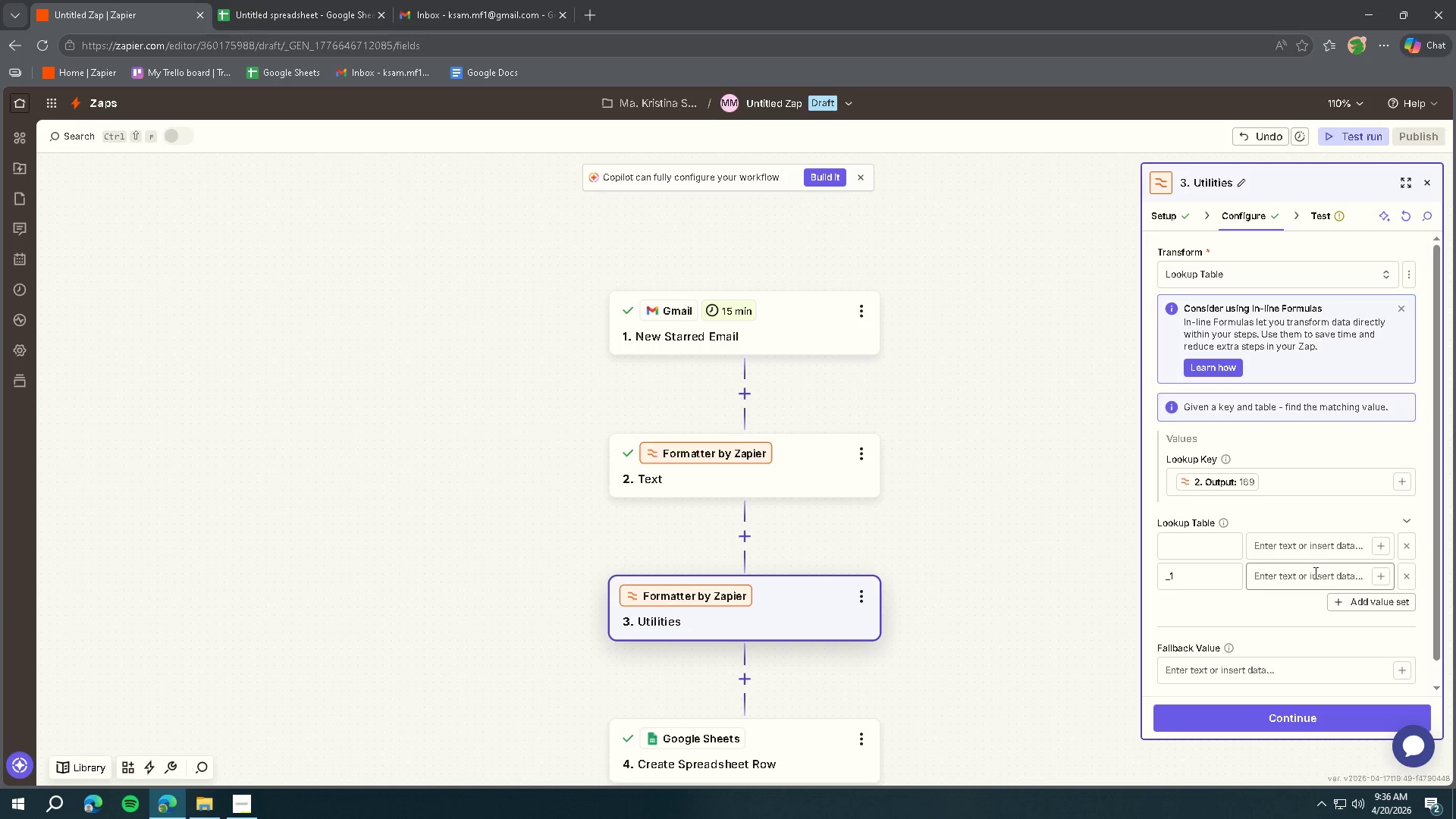 
left_click([1219, 570])
 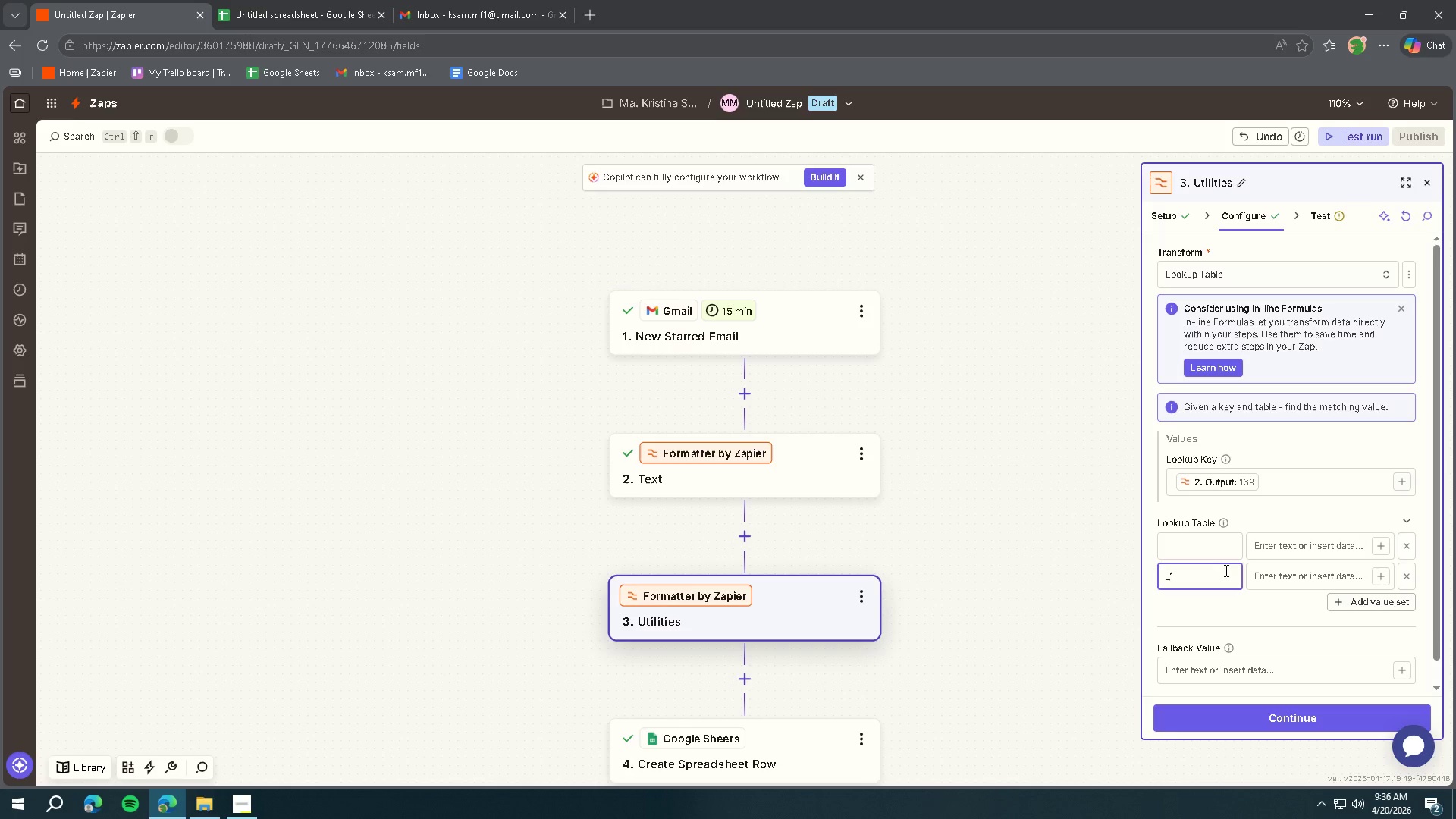 
left_click([1226, 551])
 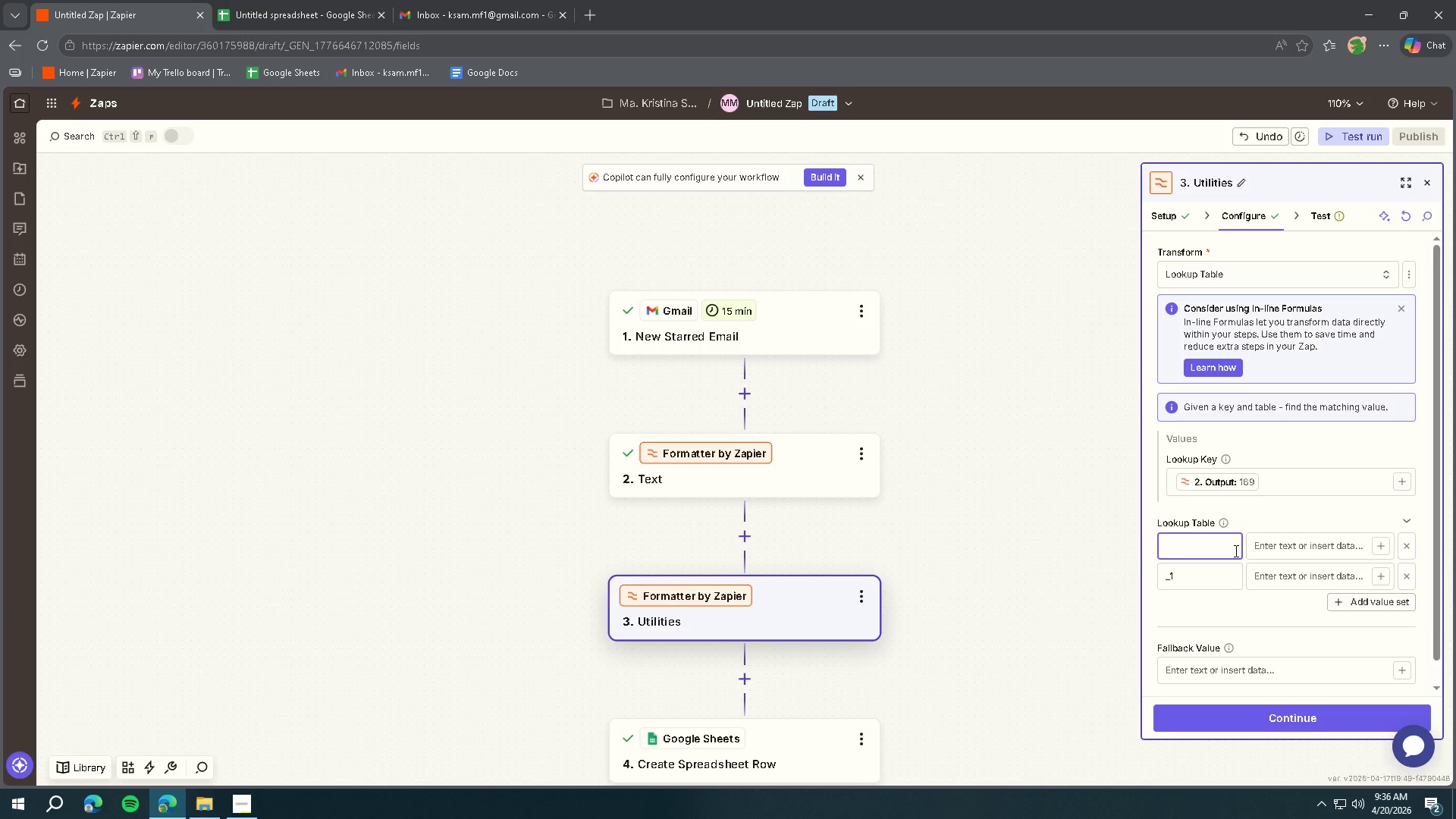 
left_click([1410, 578])
 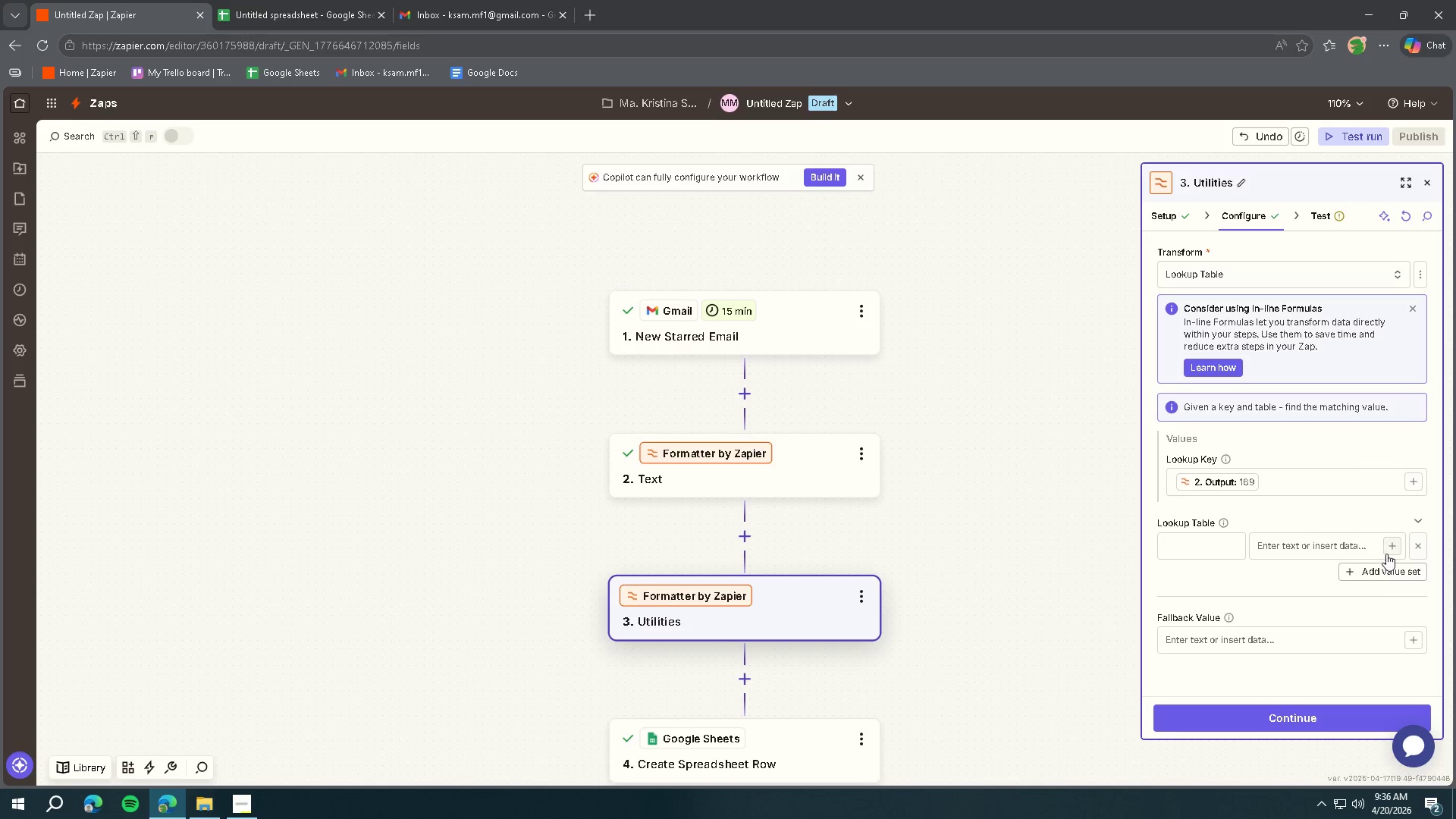 
left_click([1391, 550])
 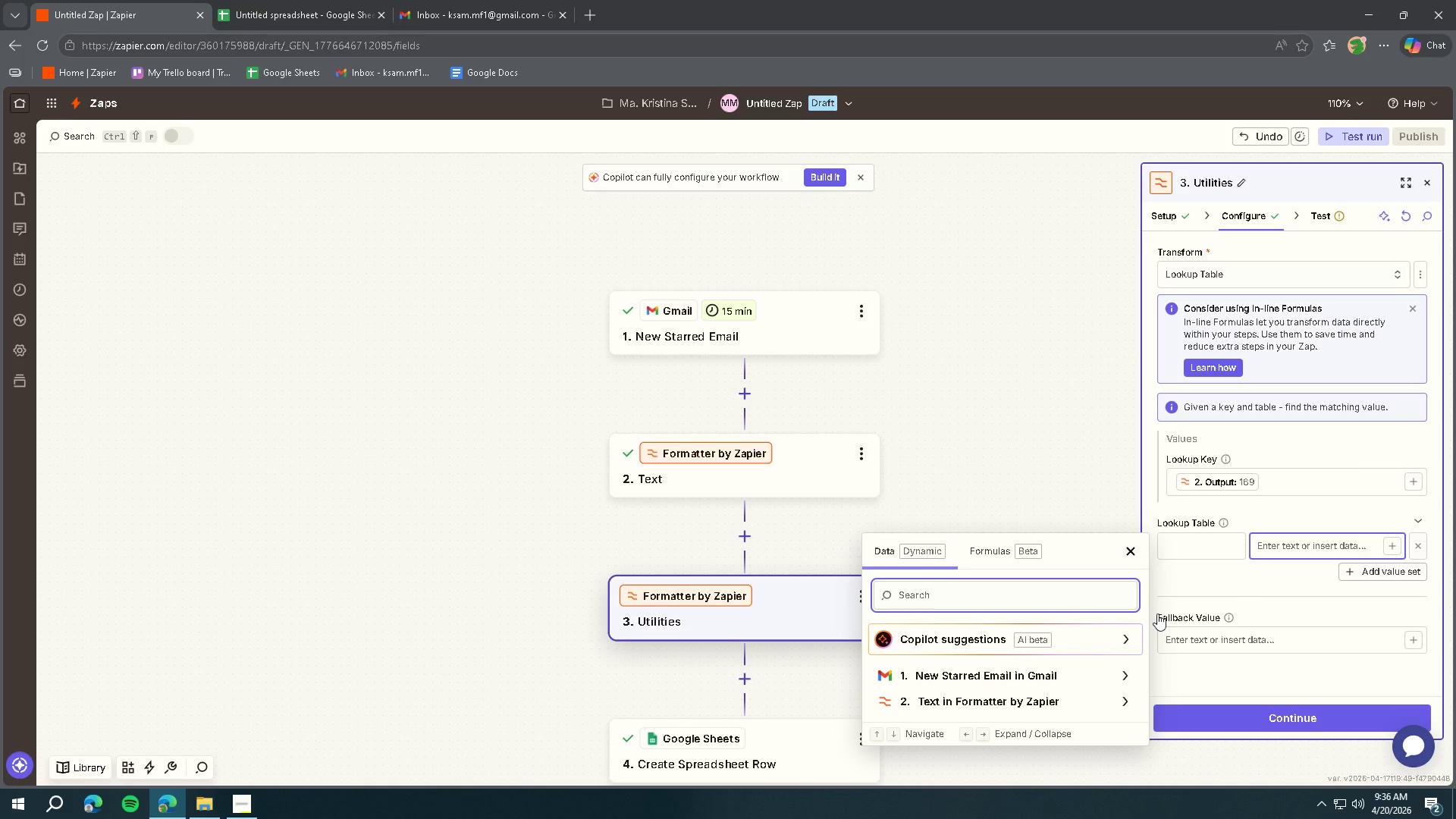 
left_click([1064, 704])
 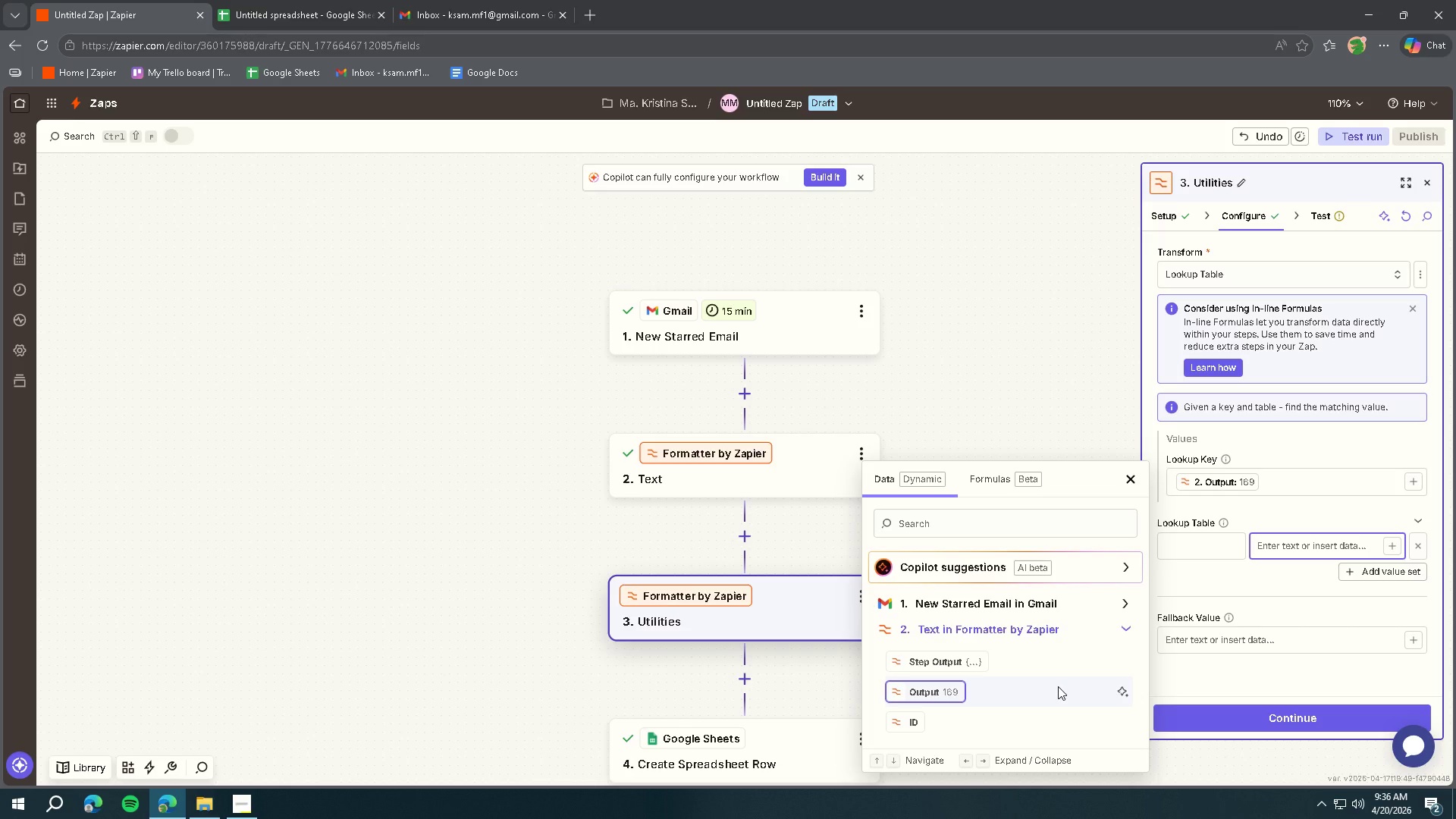 
scroll: coordinate [1044, 682], scroll_direction: down, amount: 1.0
 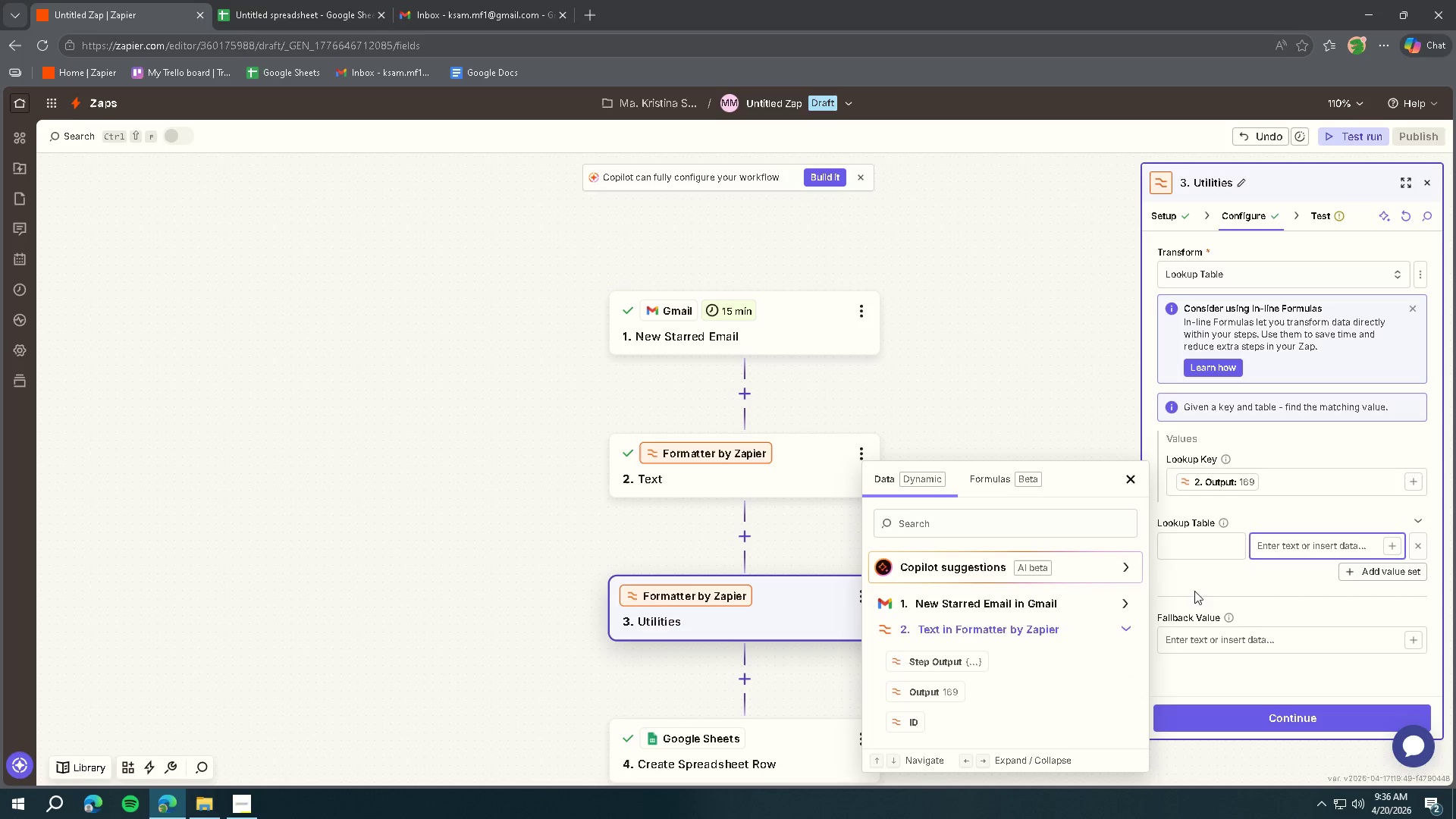 
left_click([1200, 542])
 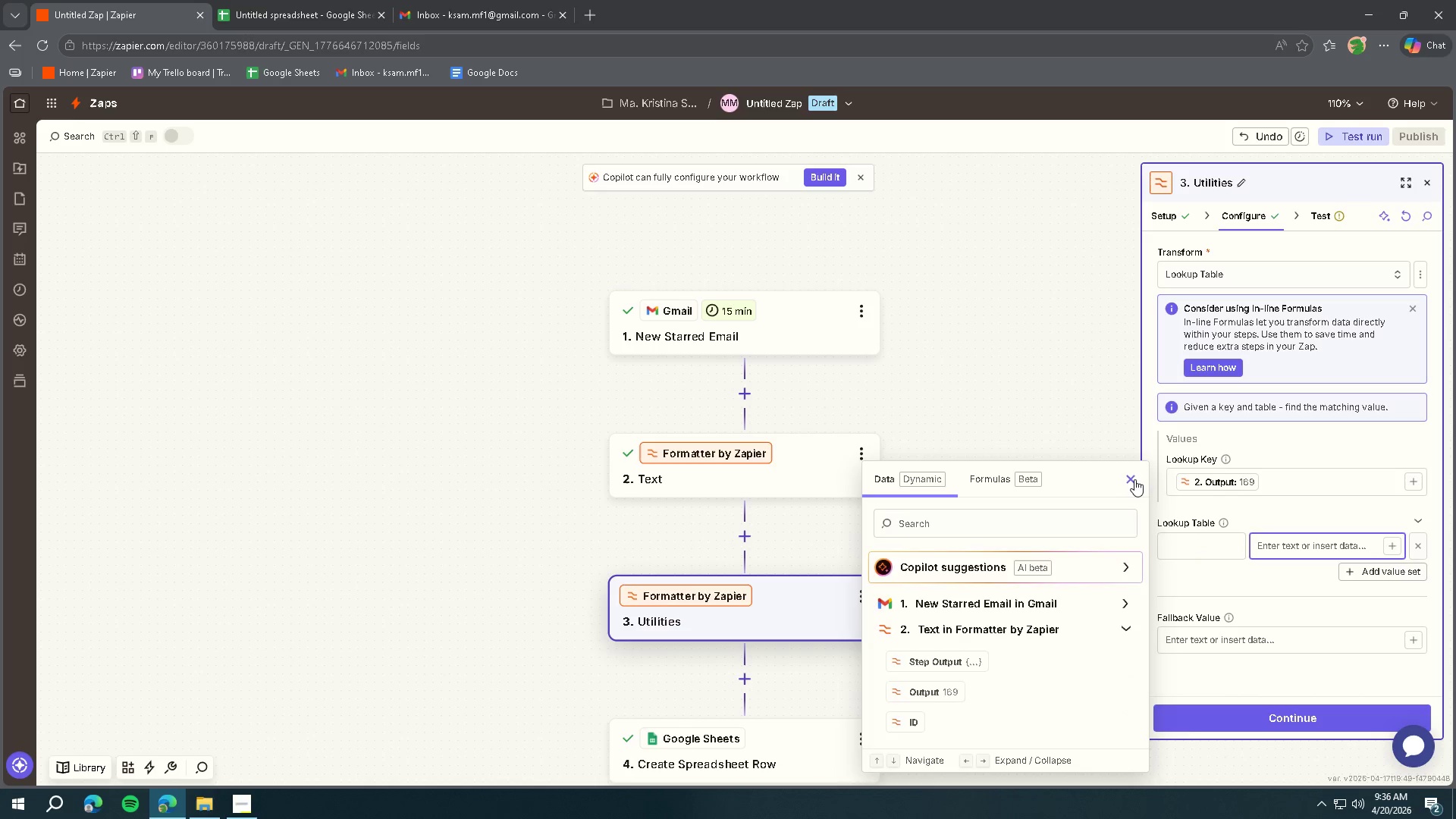 
double_click([1197, 549])
 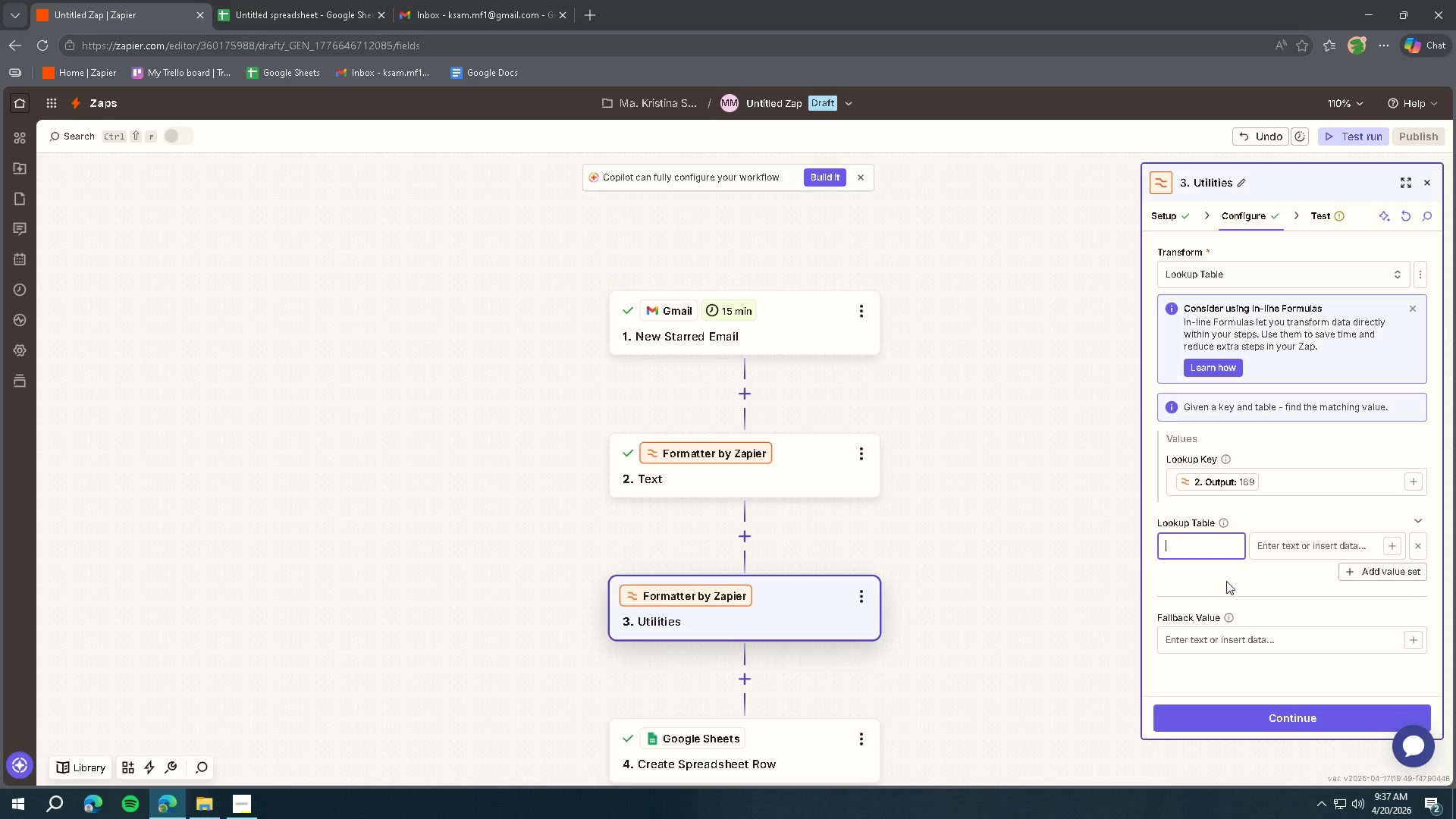 
wait(31.83)
 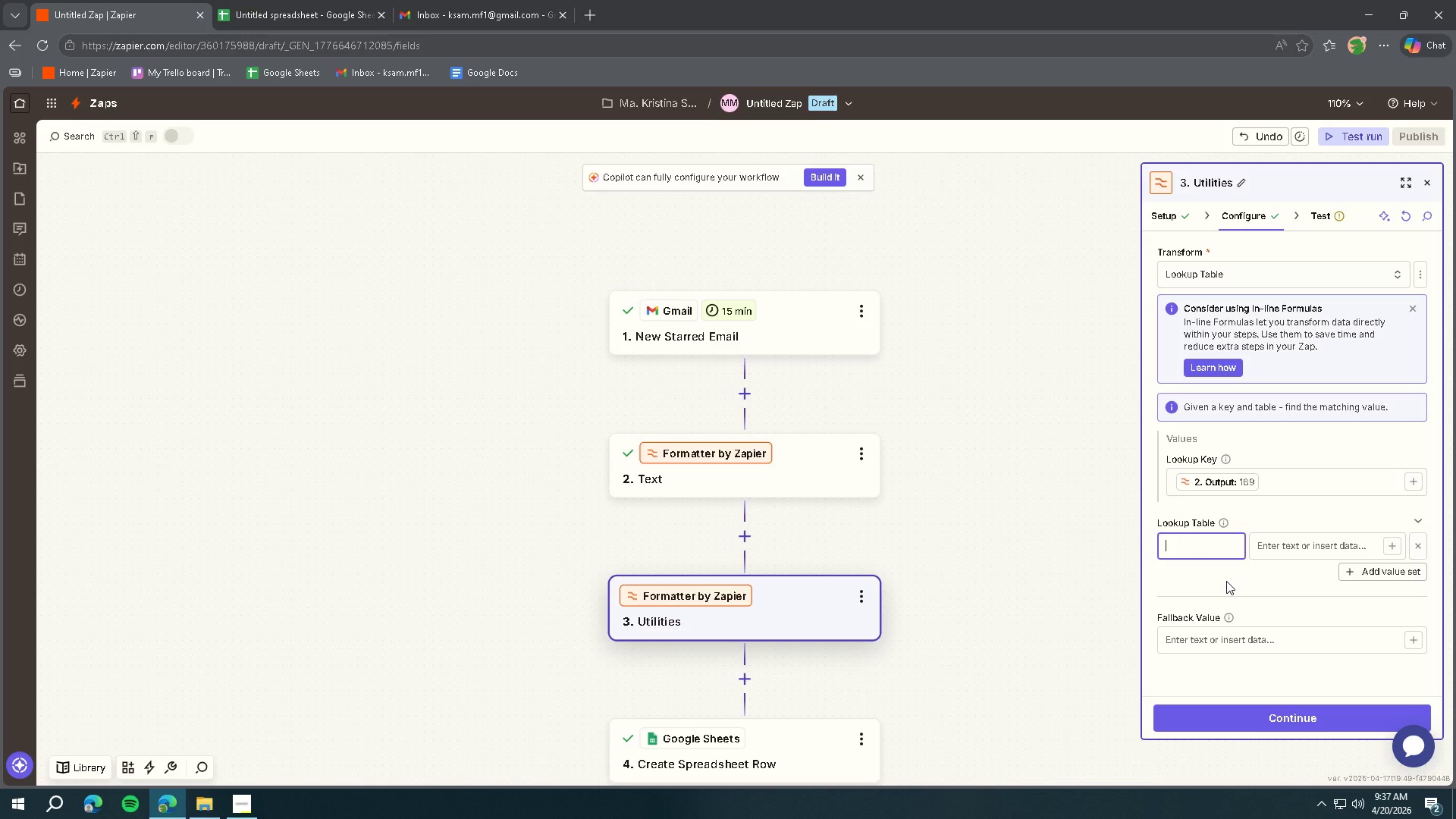 
left_click([1223, 520])
 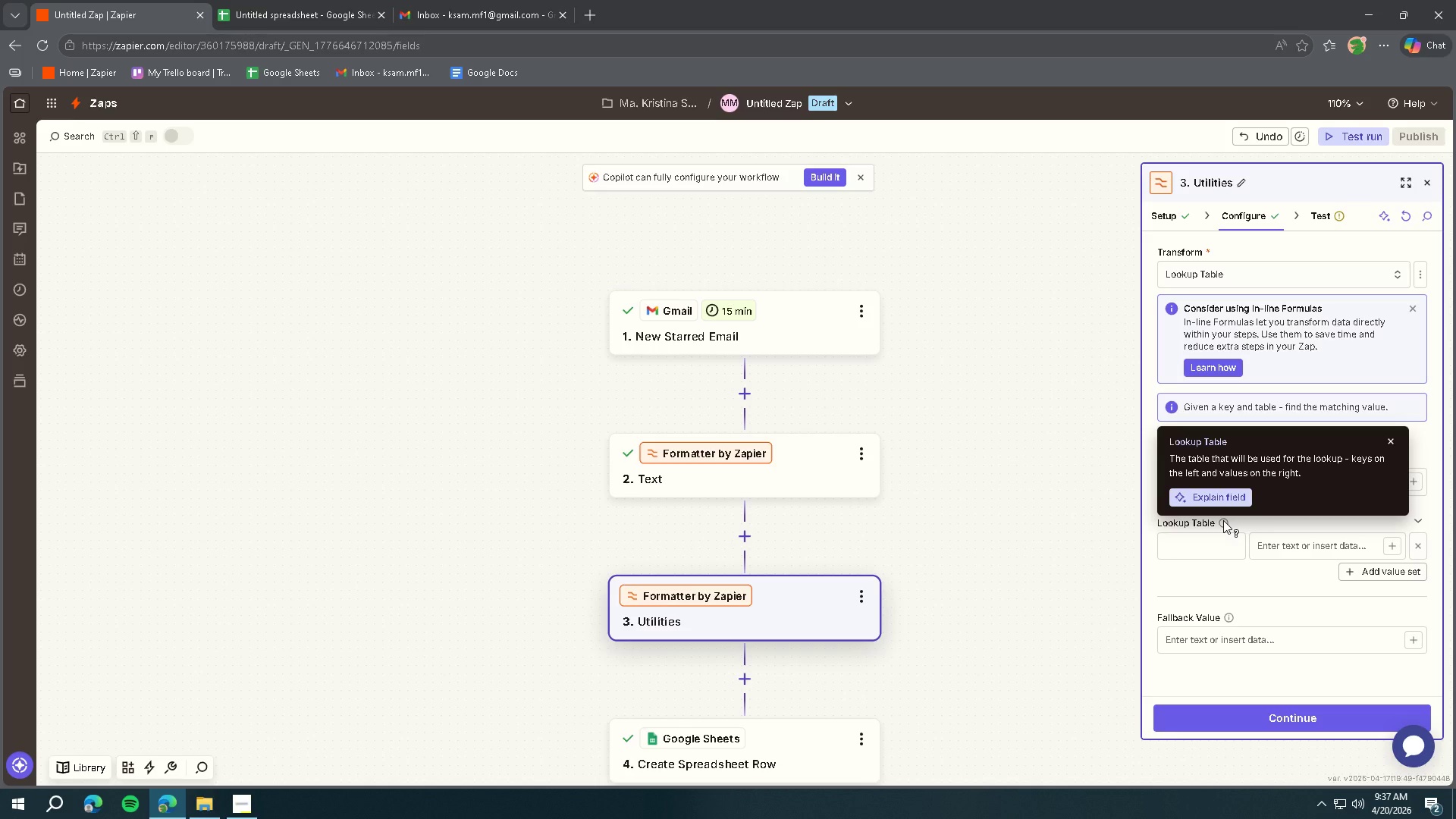 
wait(5.75)
 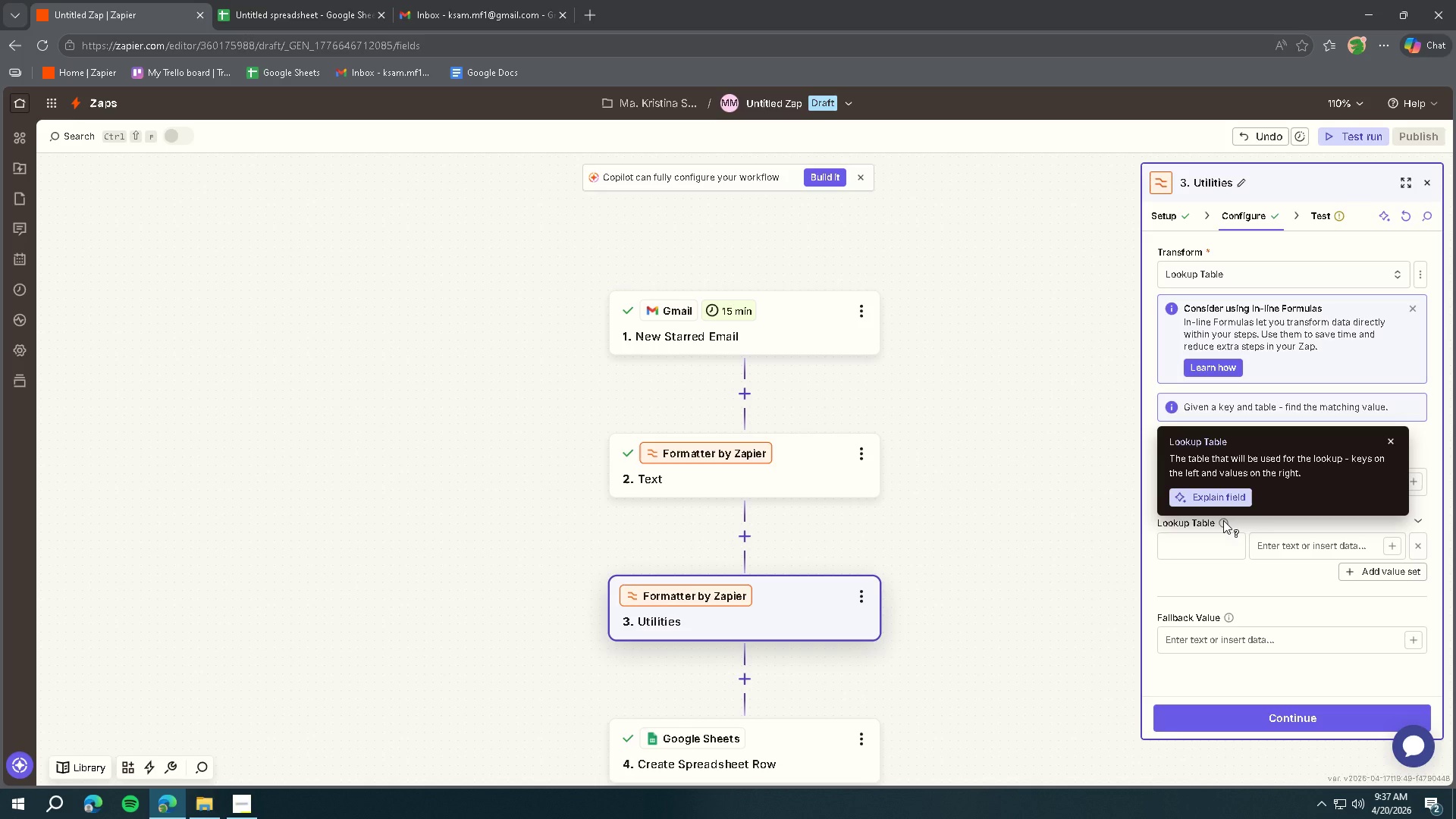 
double_click([1290, 541])
 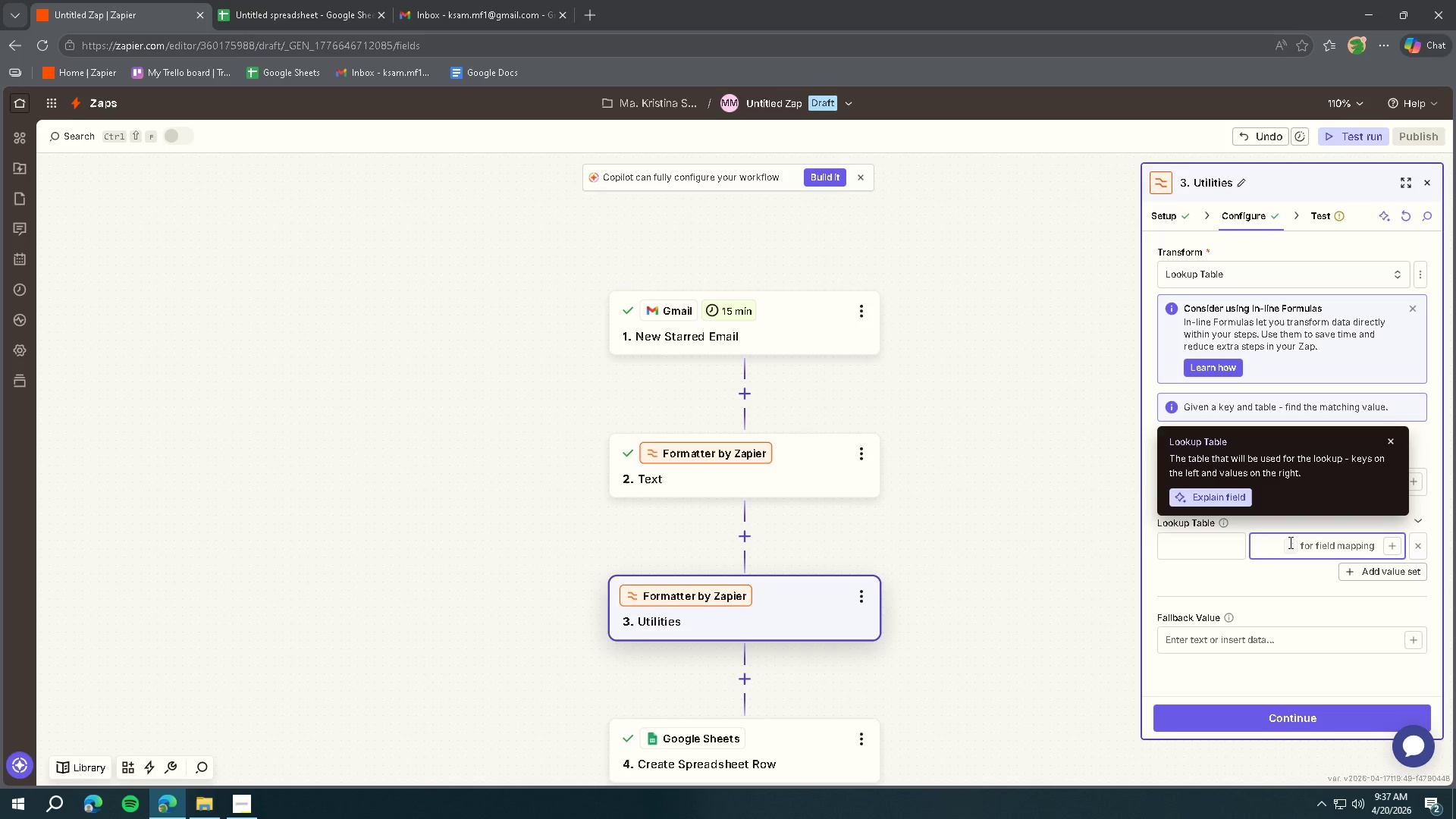 
left_click([1266, 549])
 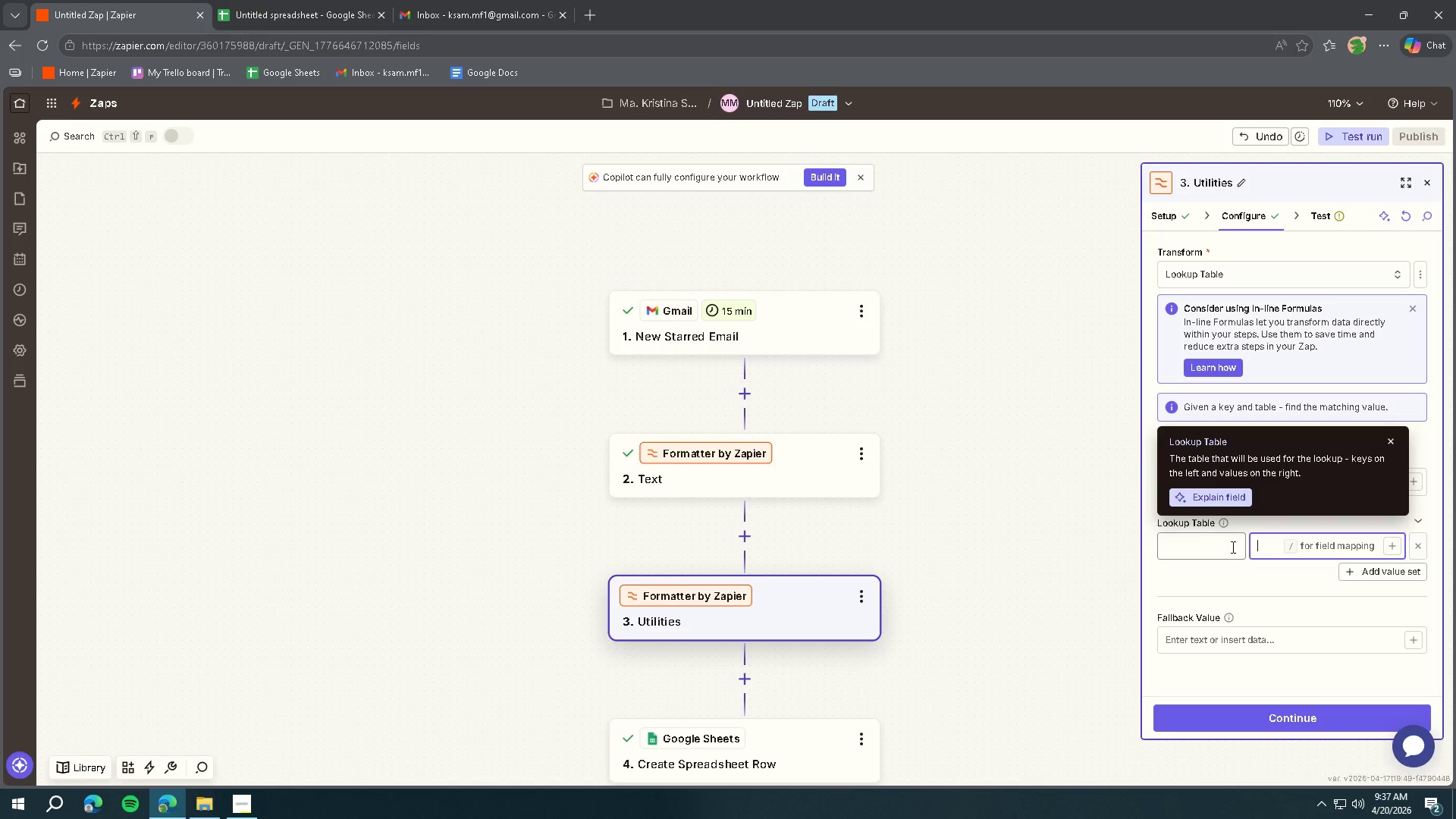 
left_click([1195, 545])
 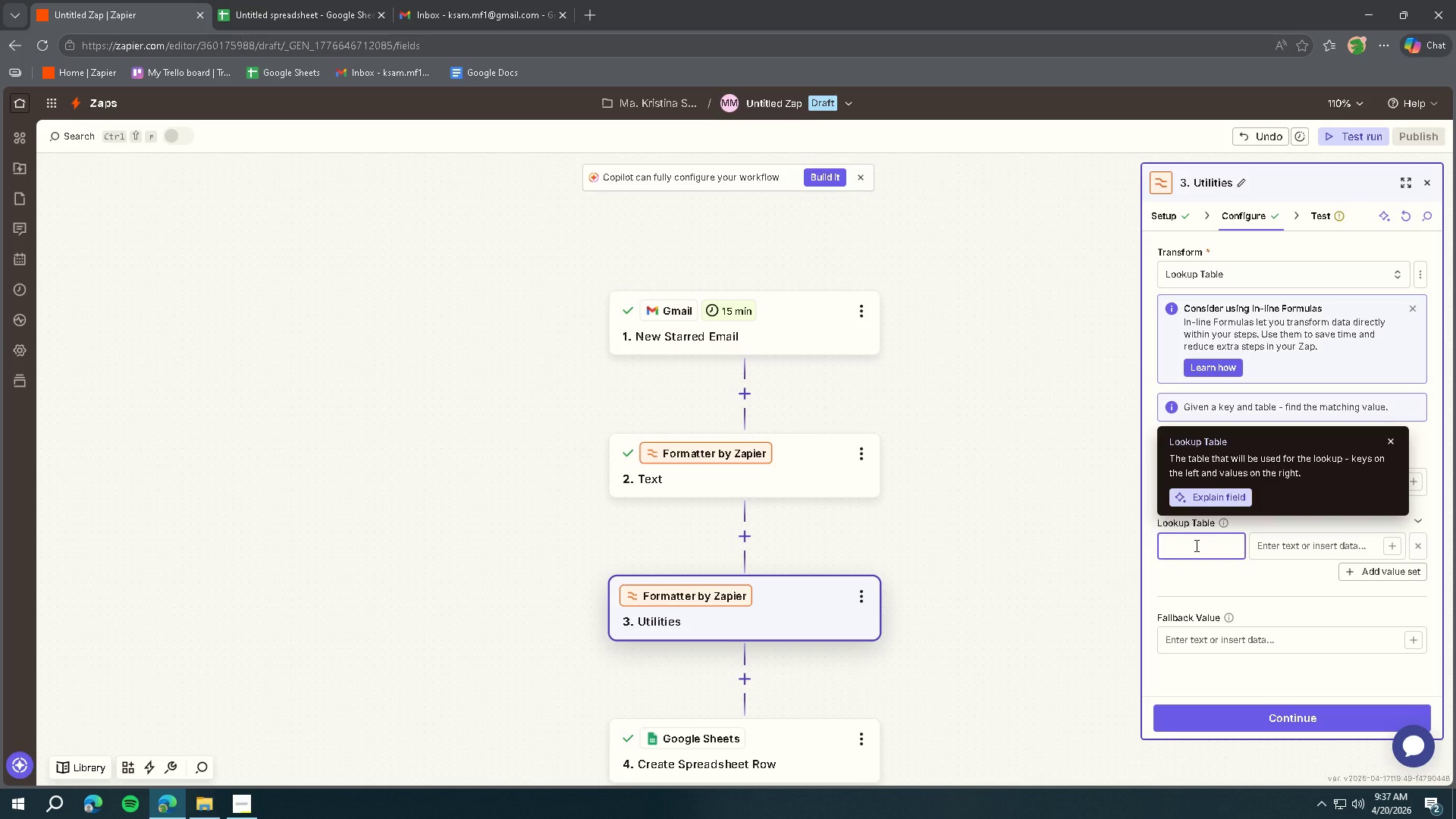 
wait(9.05)
 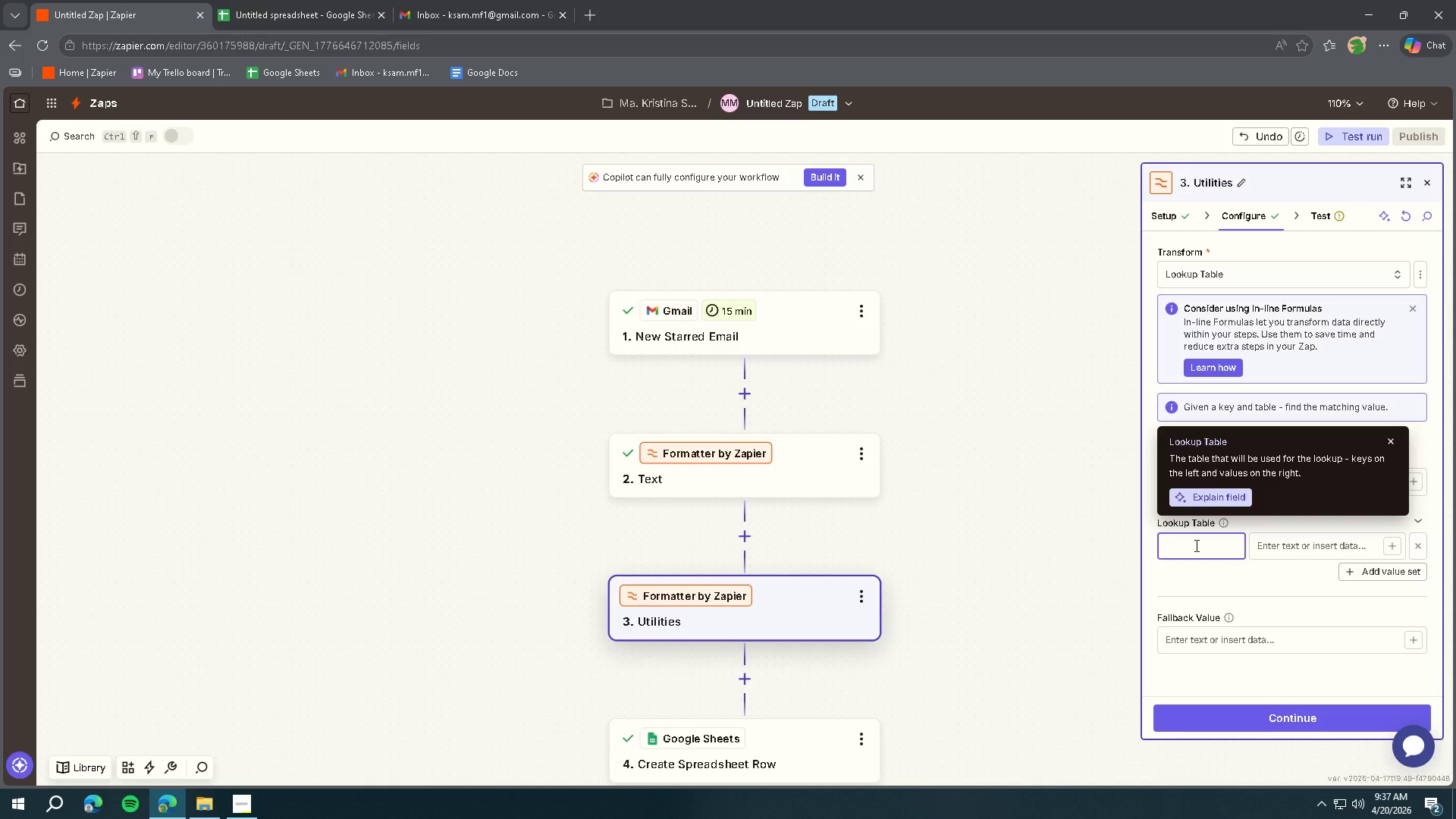 
left_click([1390, 437])
 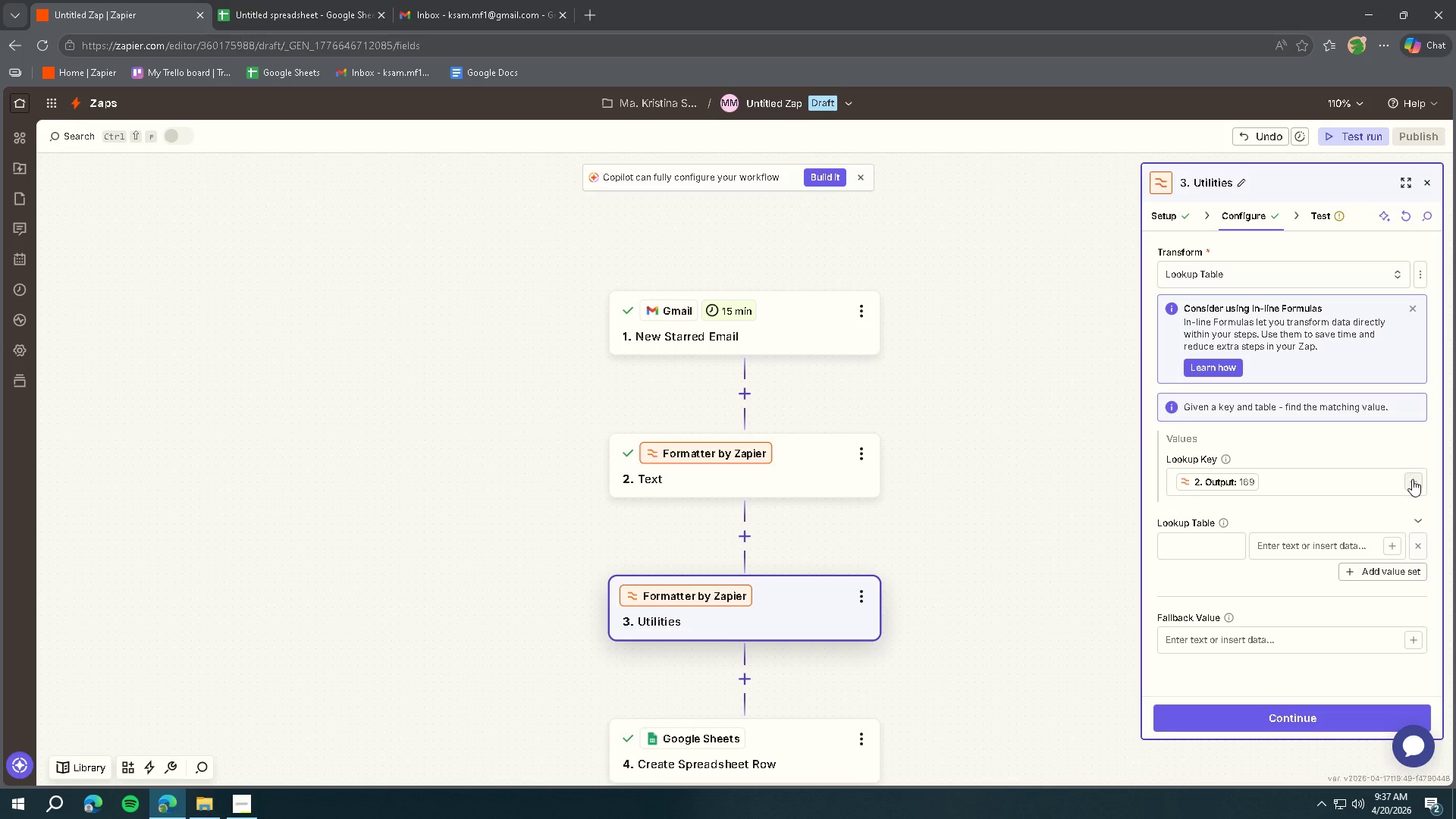 
left_click([1412, 479])
 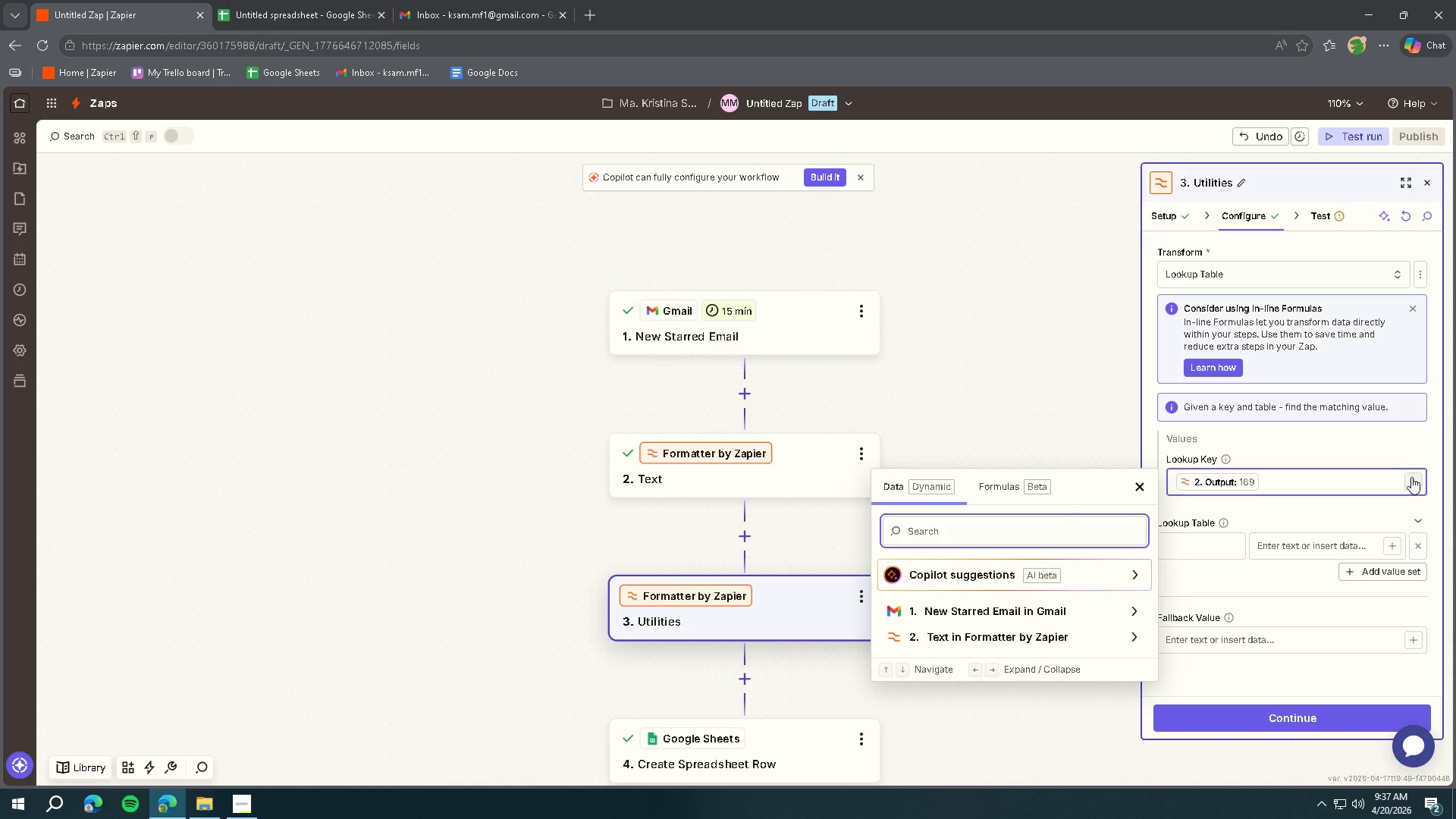 
left_click([1386, 450])
 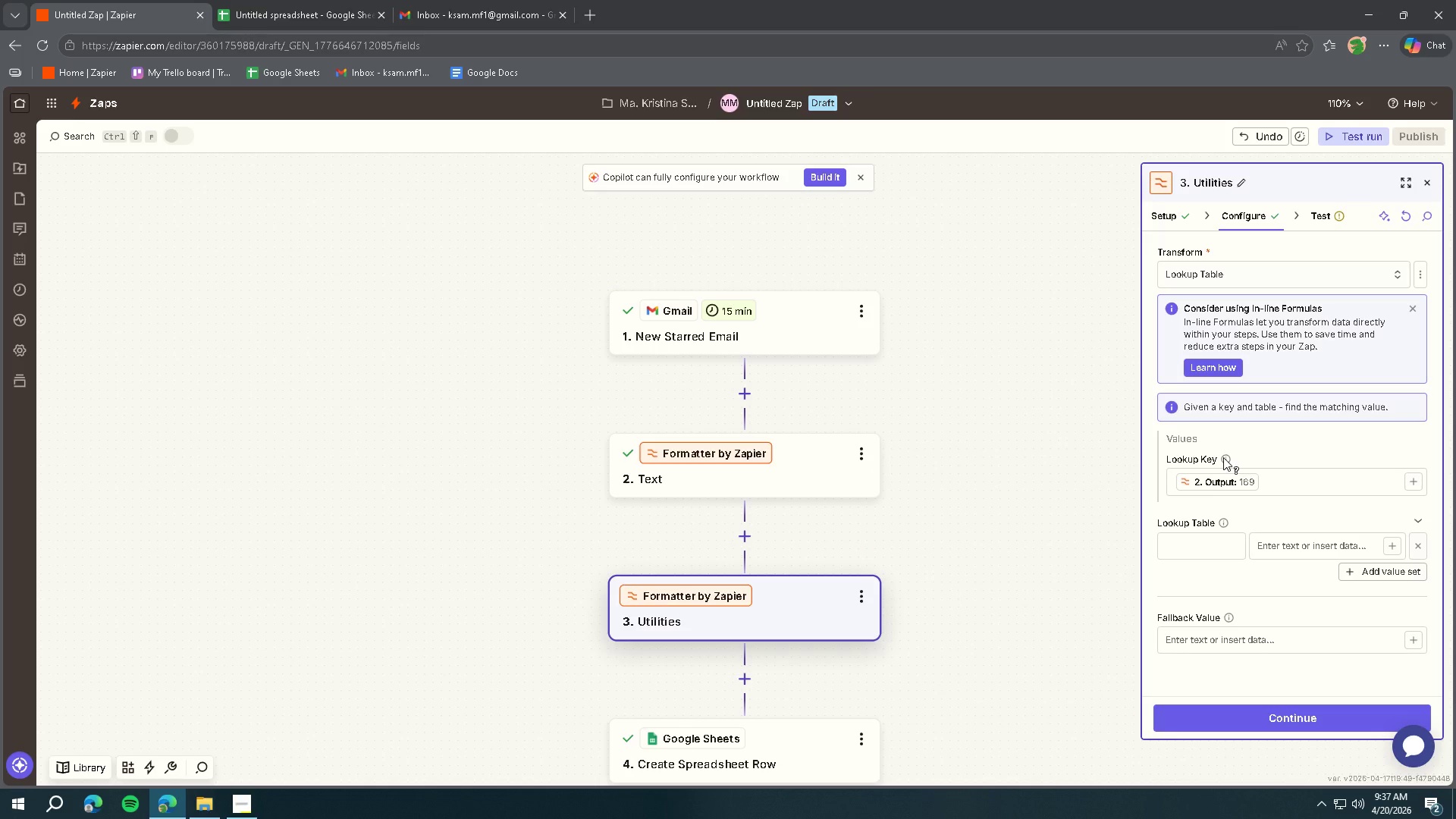 
left_click([1223, 457])
 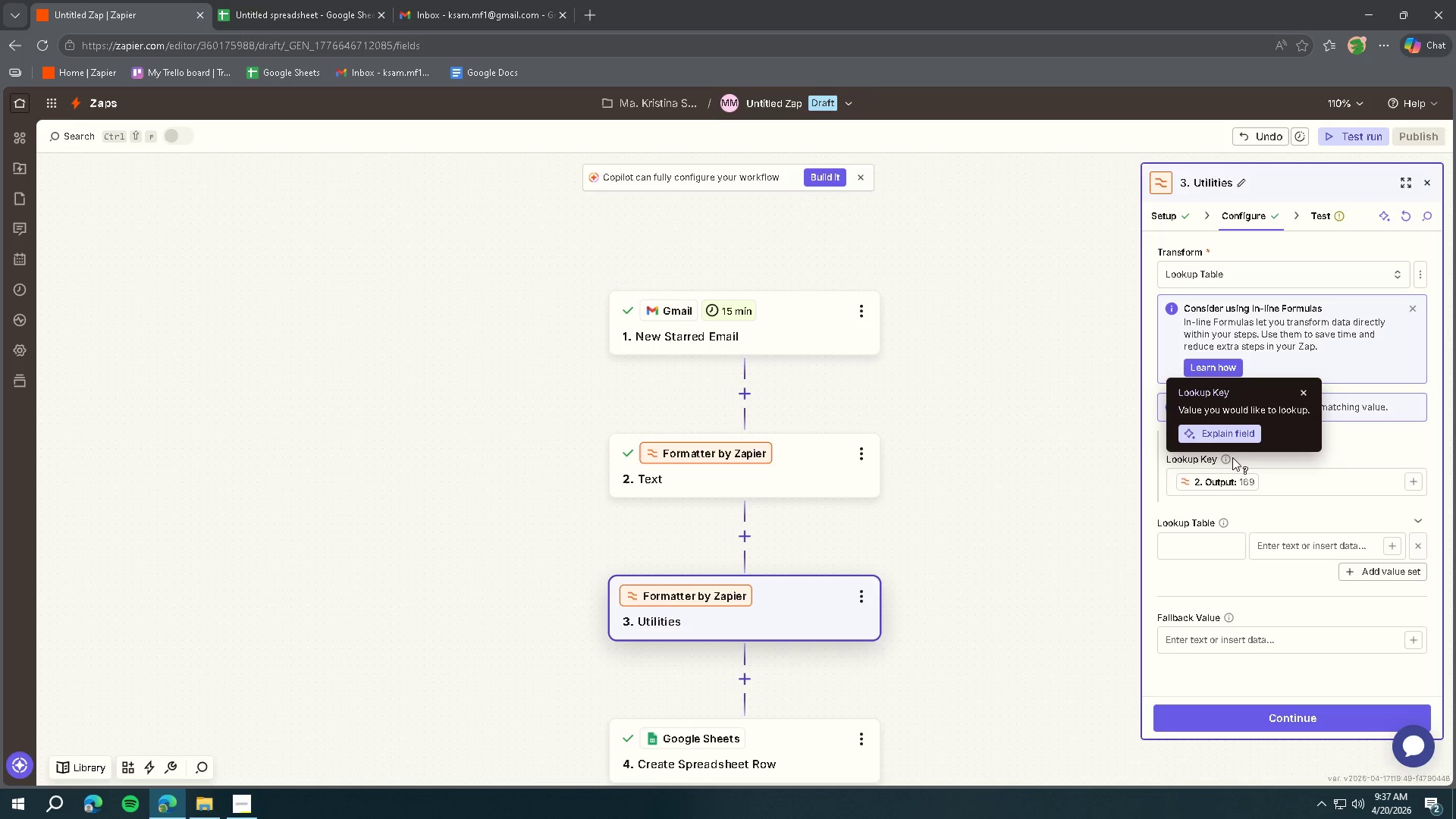 
left_click([1344, 457])
 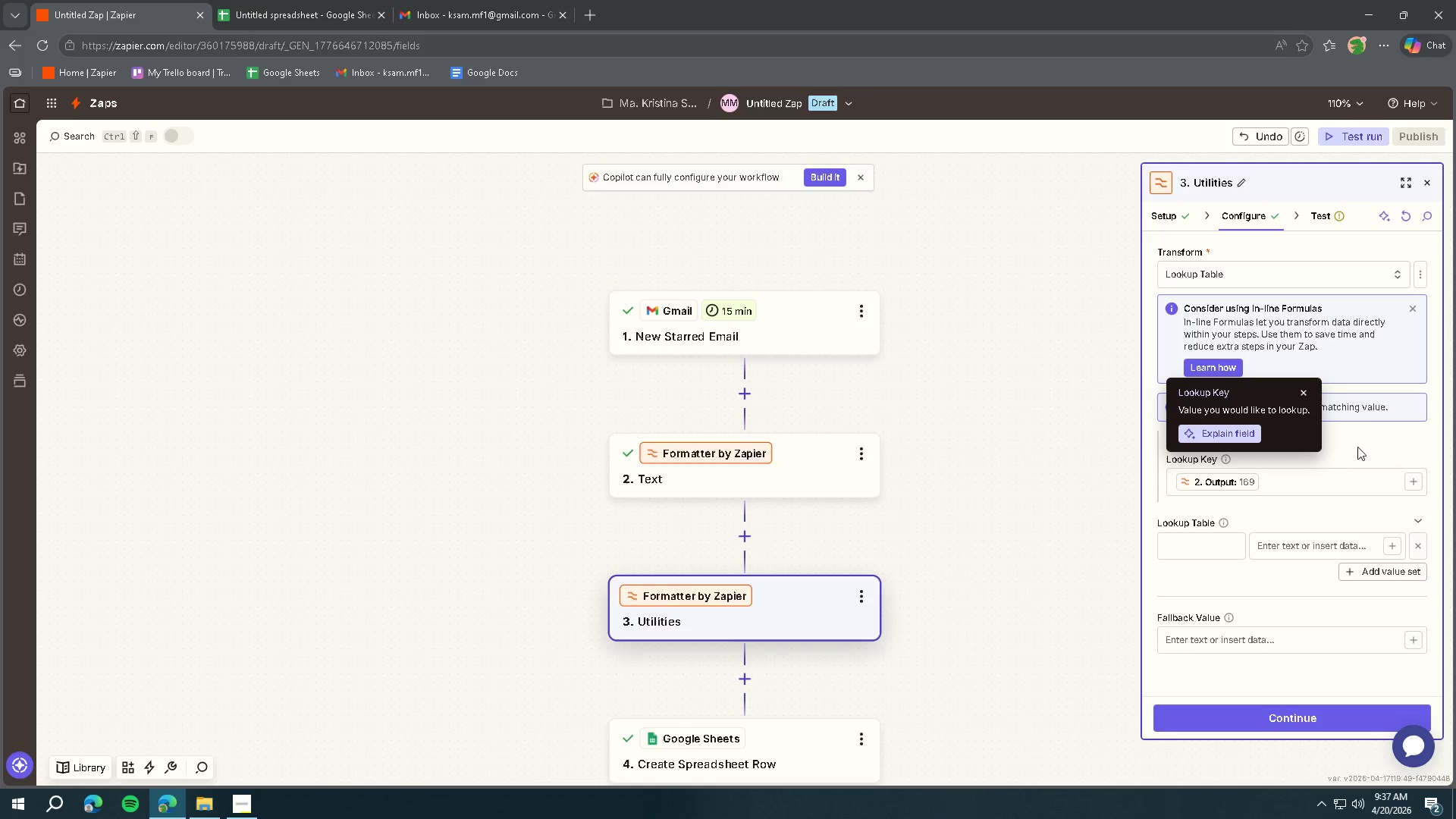 
left_click([1358, 446])
 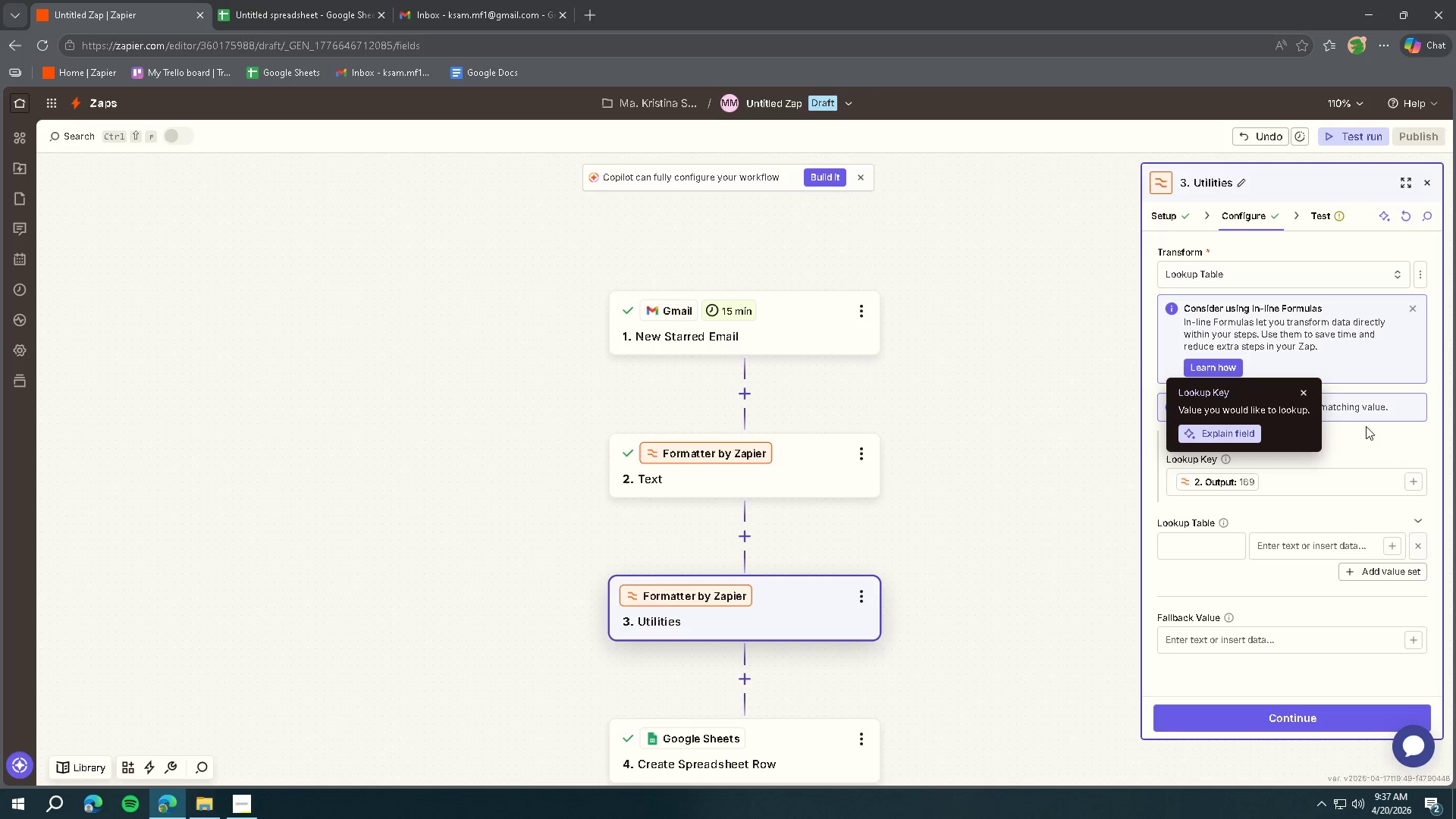 
left_click([1304, 394])
 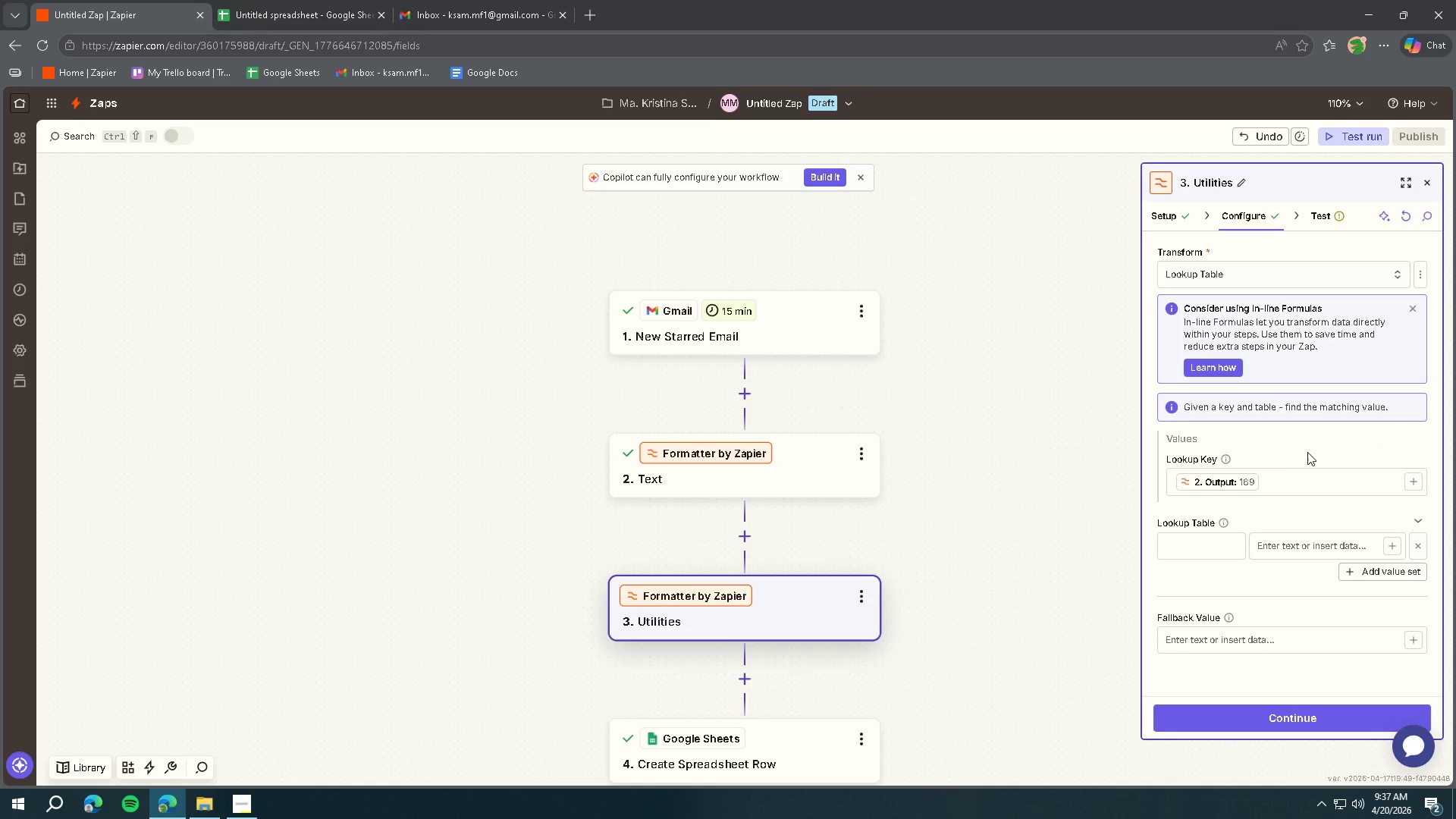 
left_click([1308, 454])
 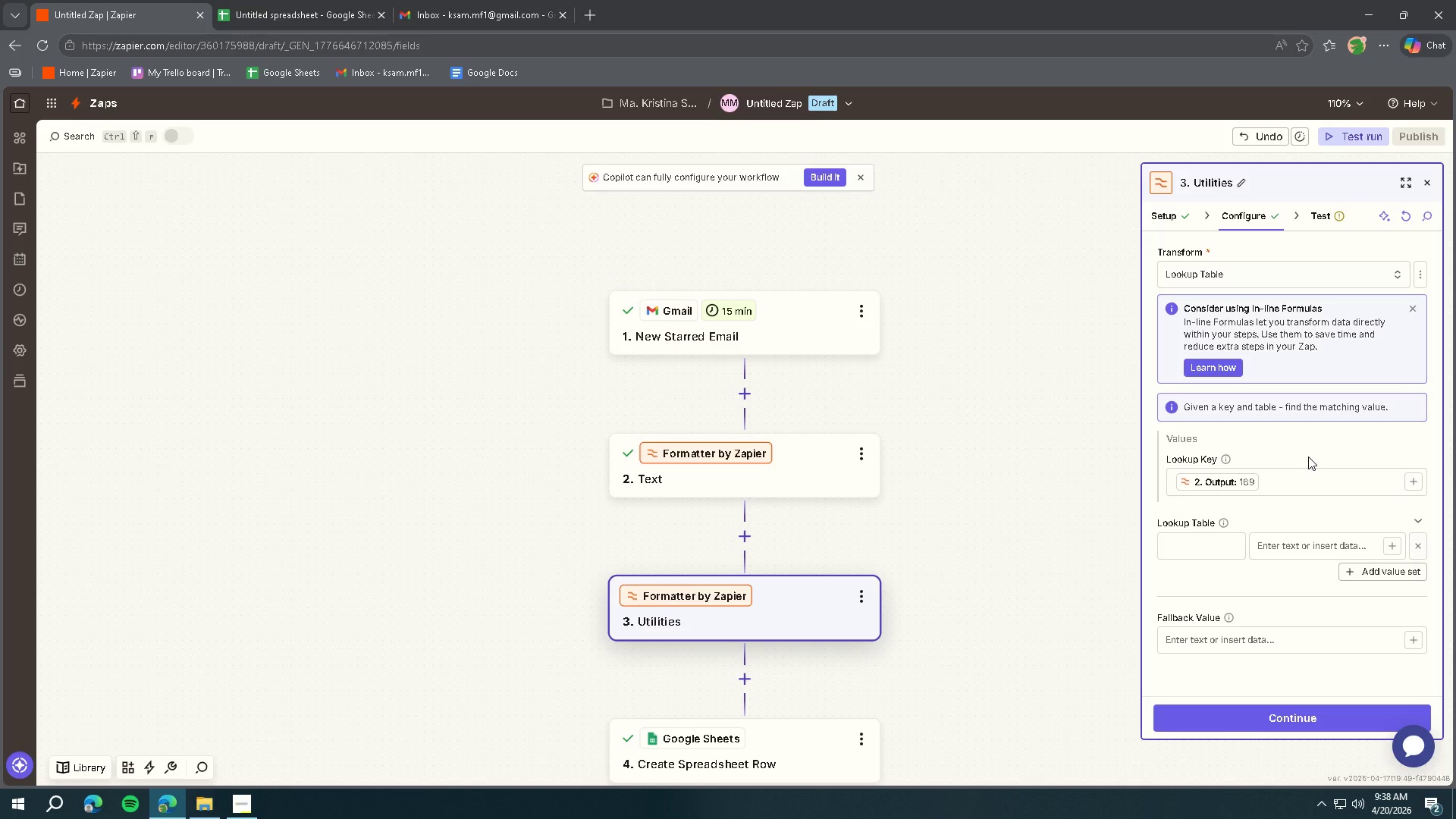 
wait(30.72)
 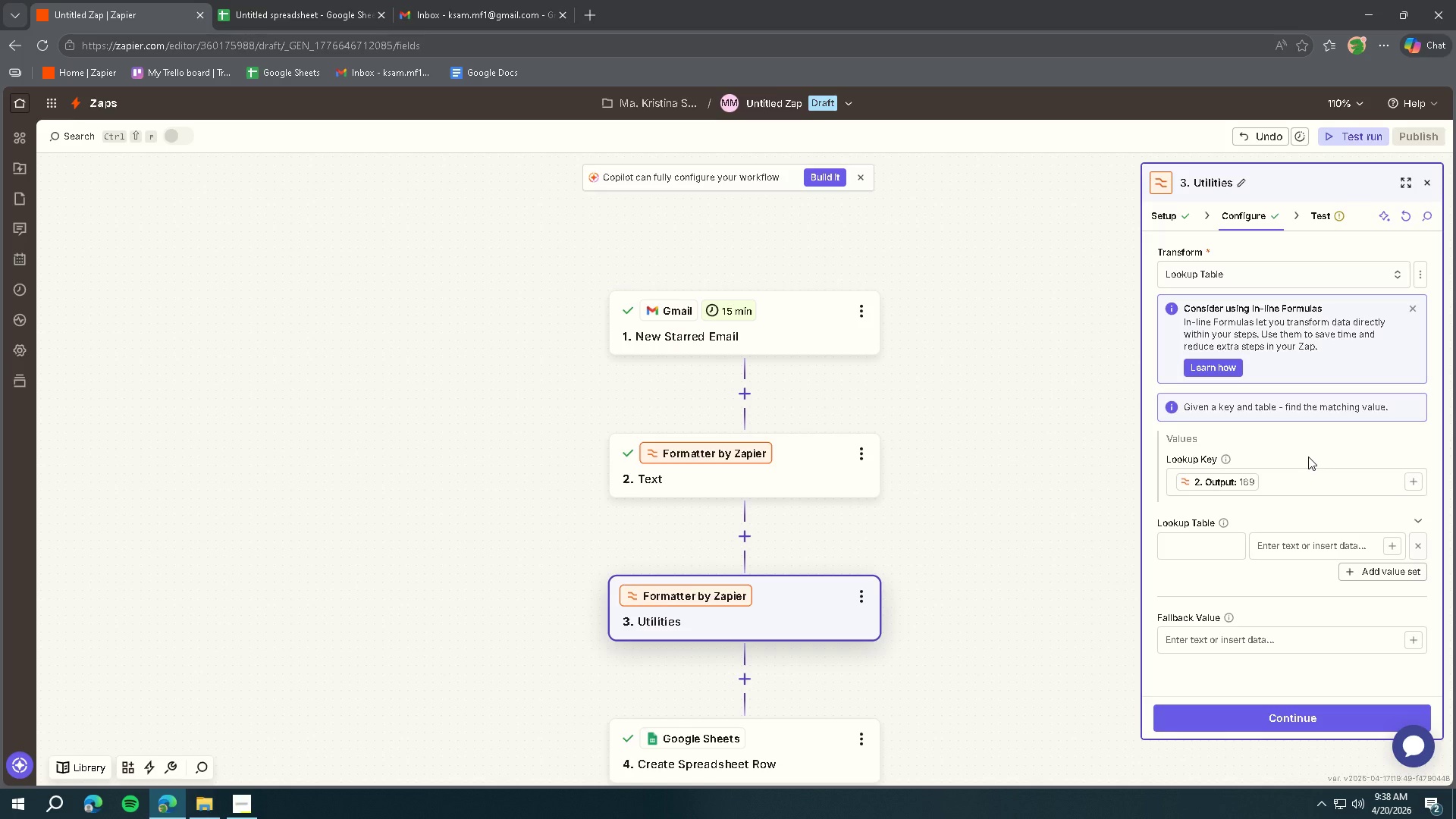 
left_click([1204, 541])
 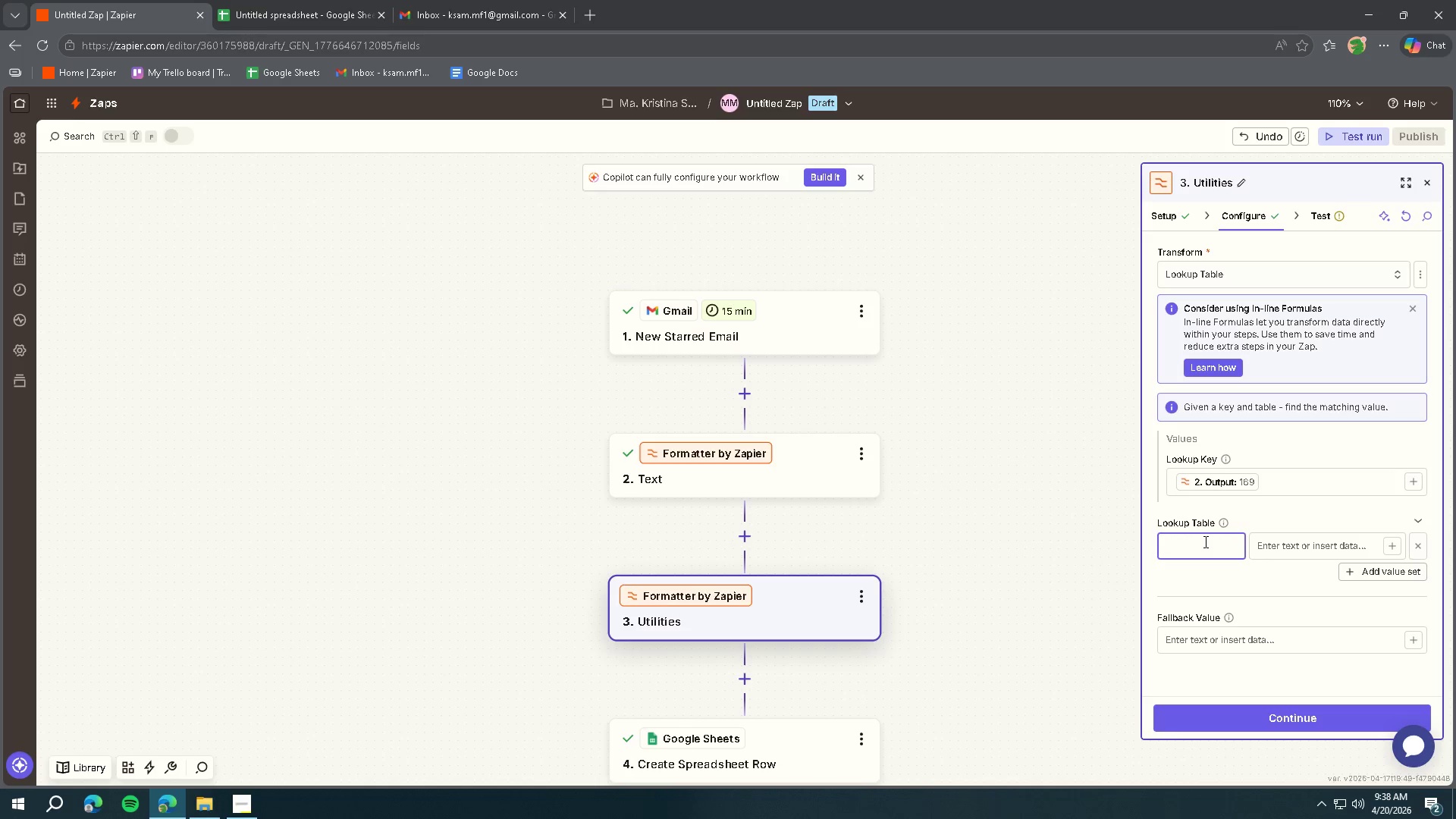 
wait(21.44)
 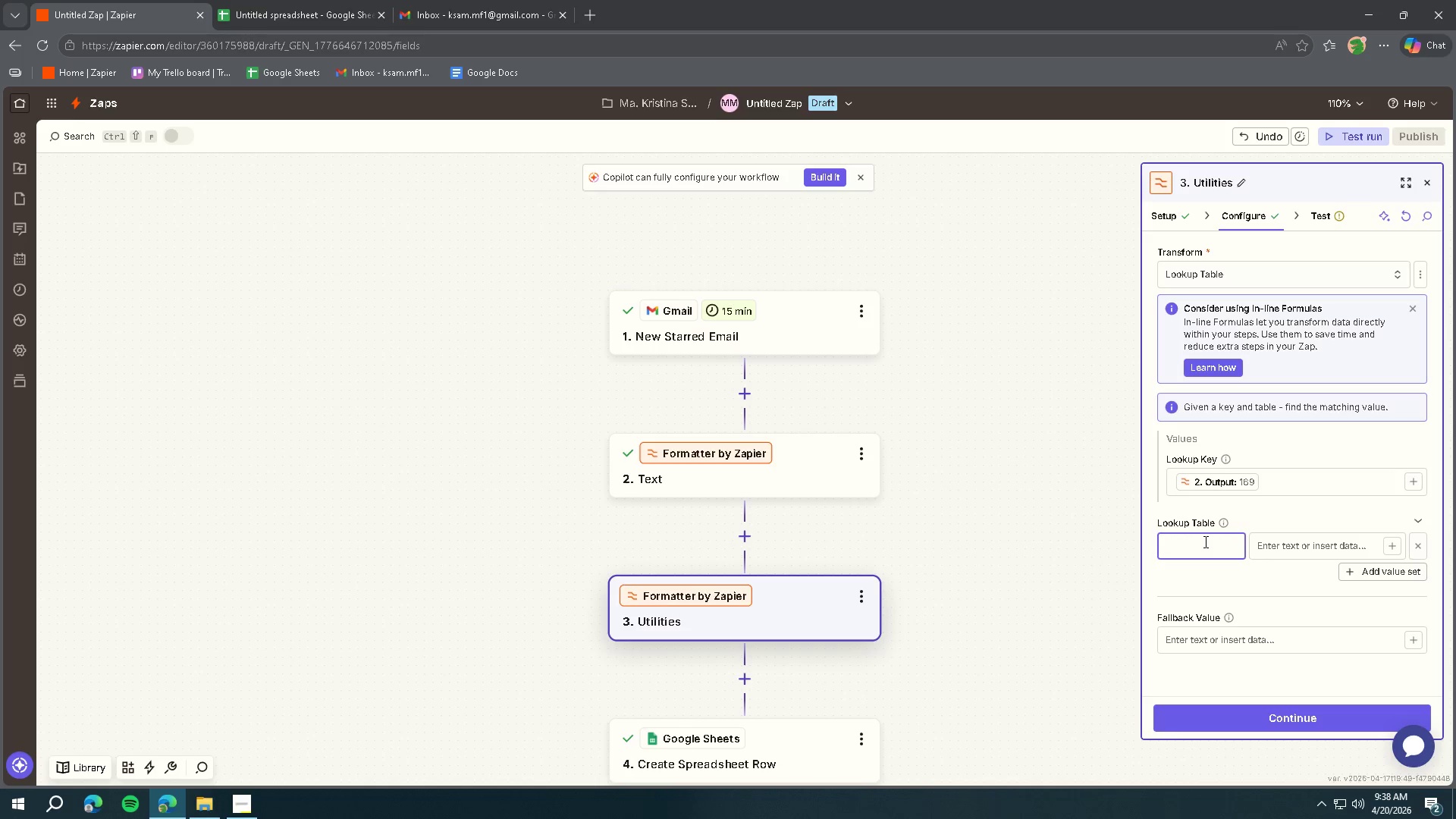 
left_click([1214, 639])
 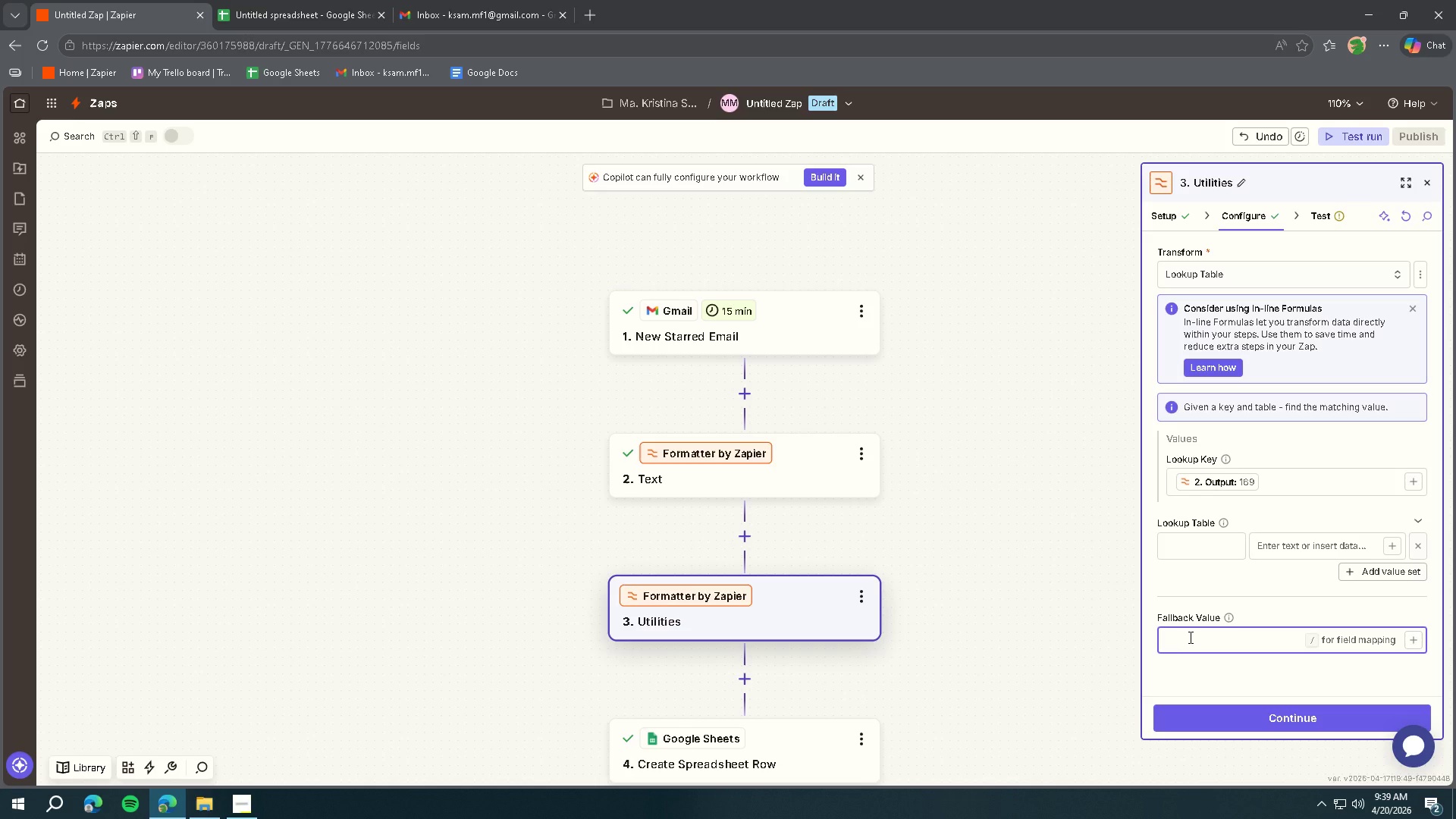 
wait(34.27)
 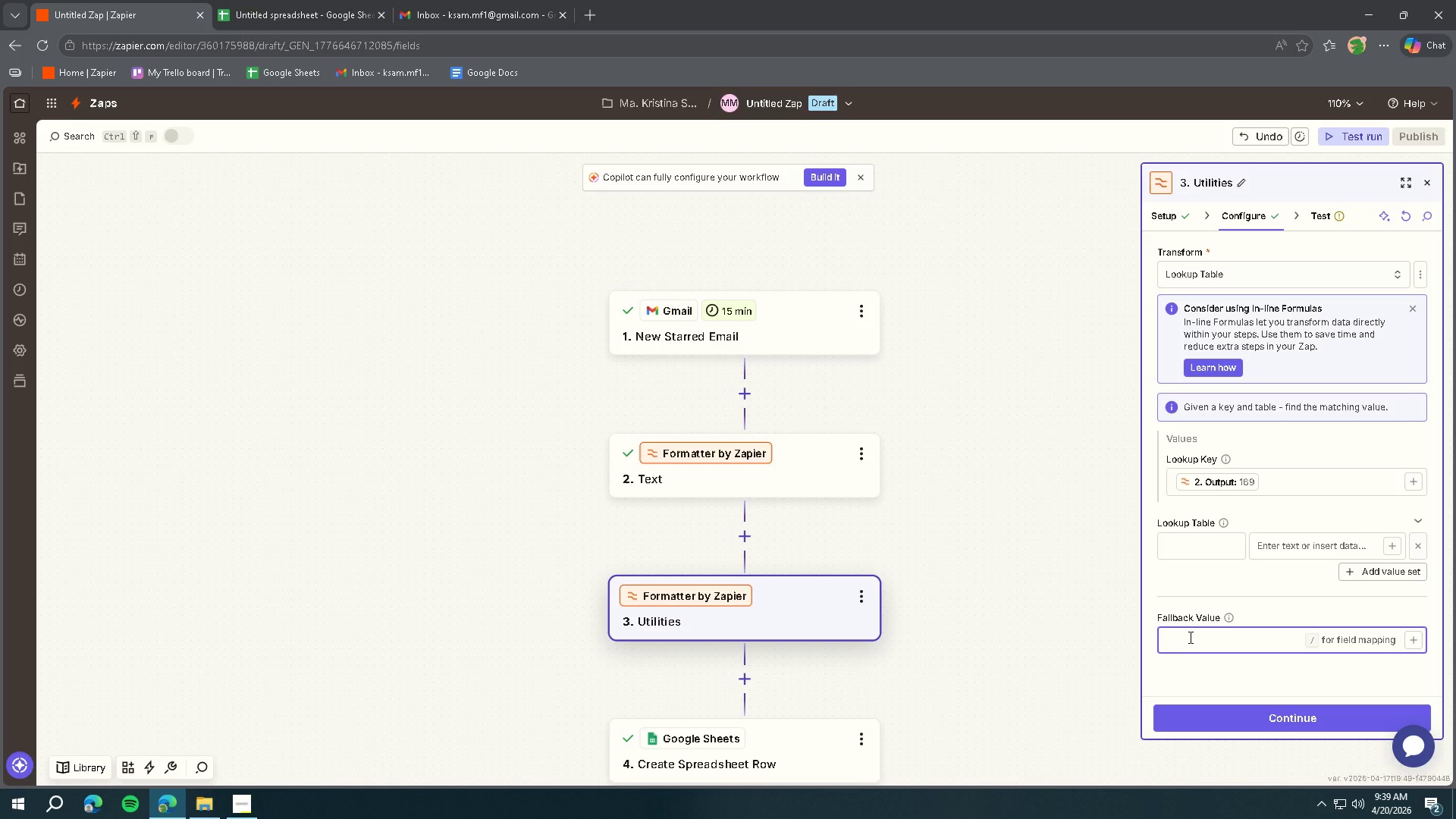 
left_click([1181, 549])
 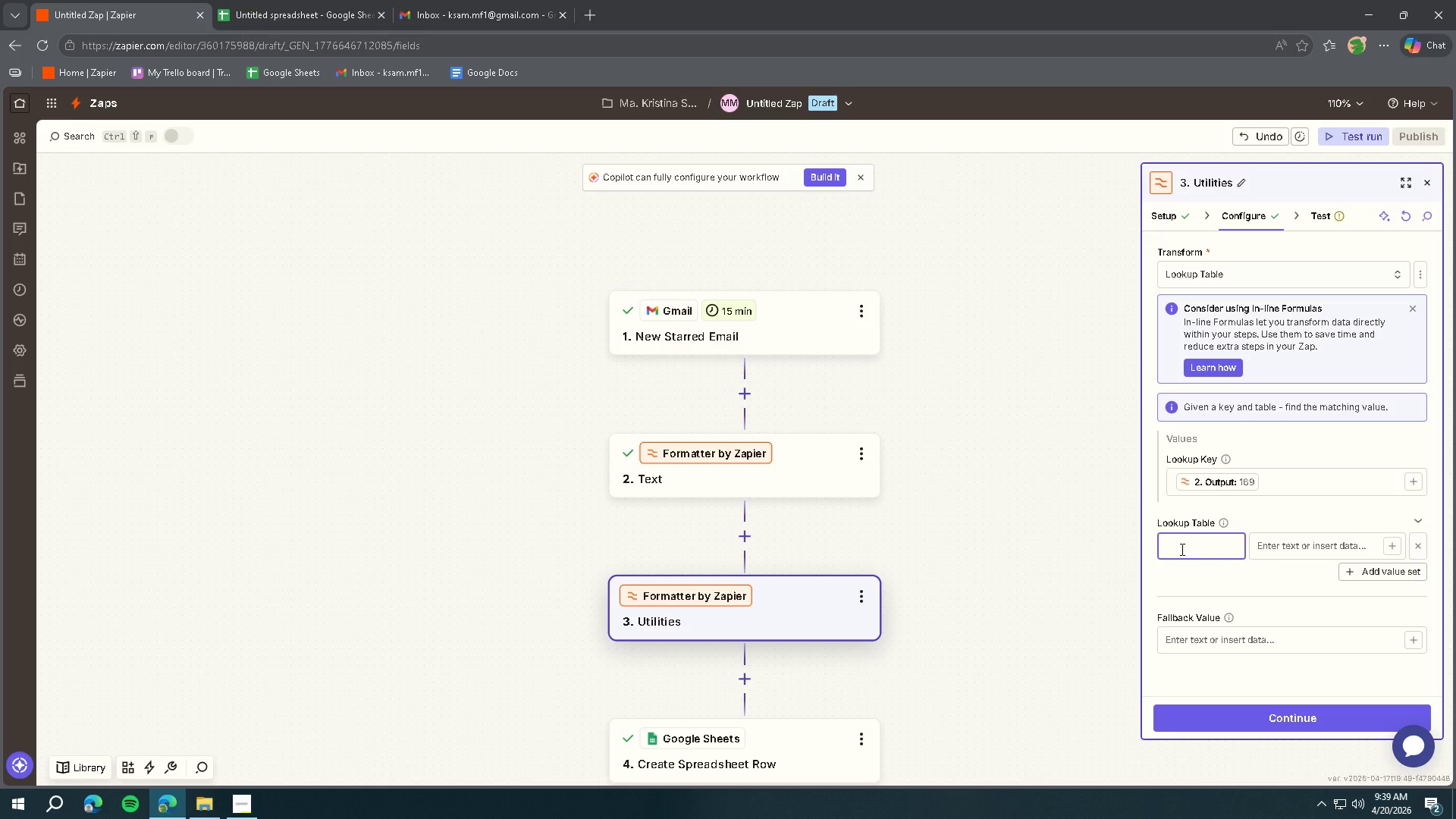 
wait(14.52)
 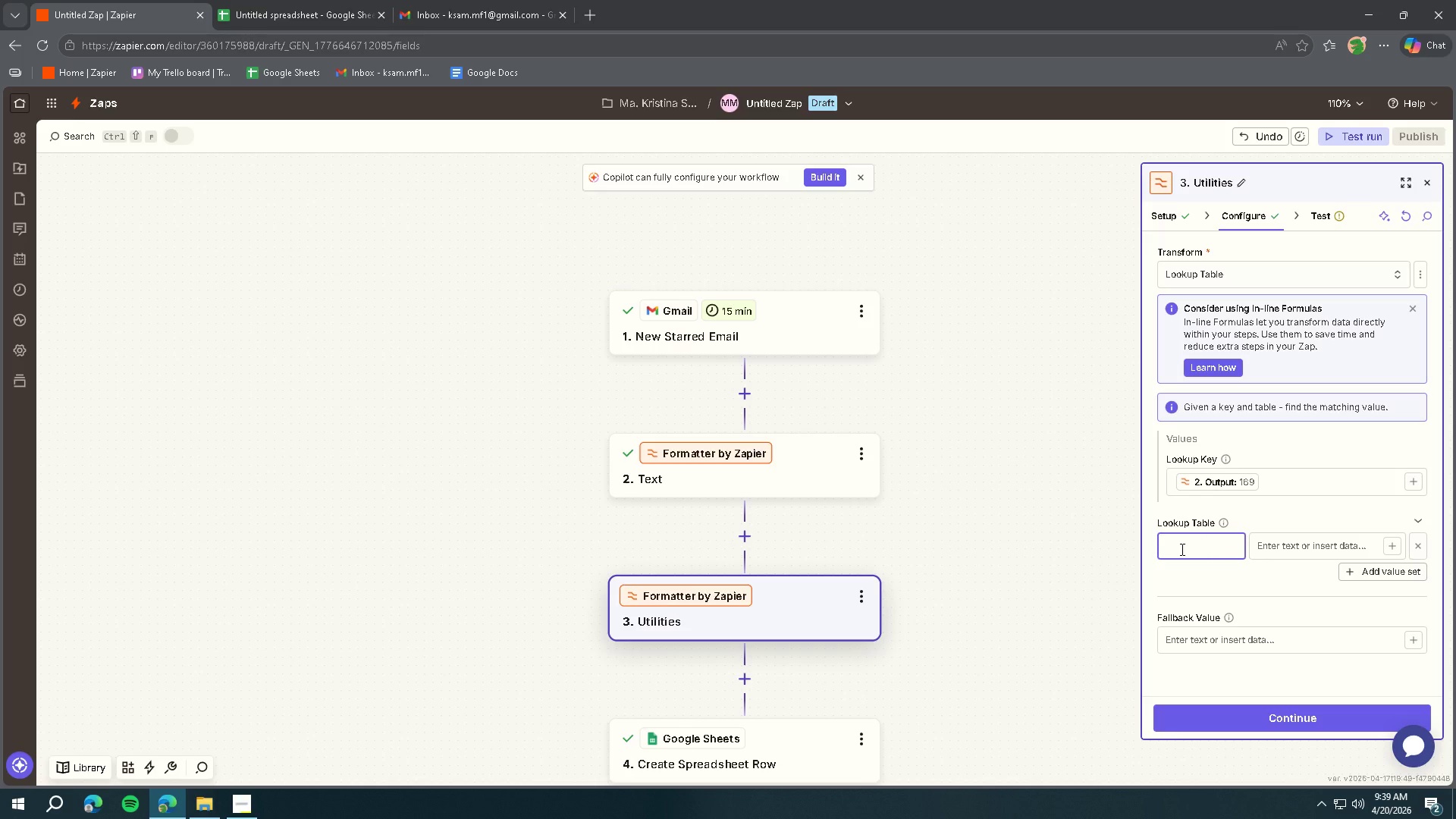 
left_click([1420, 521])
 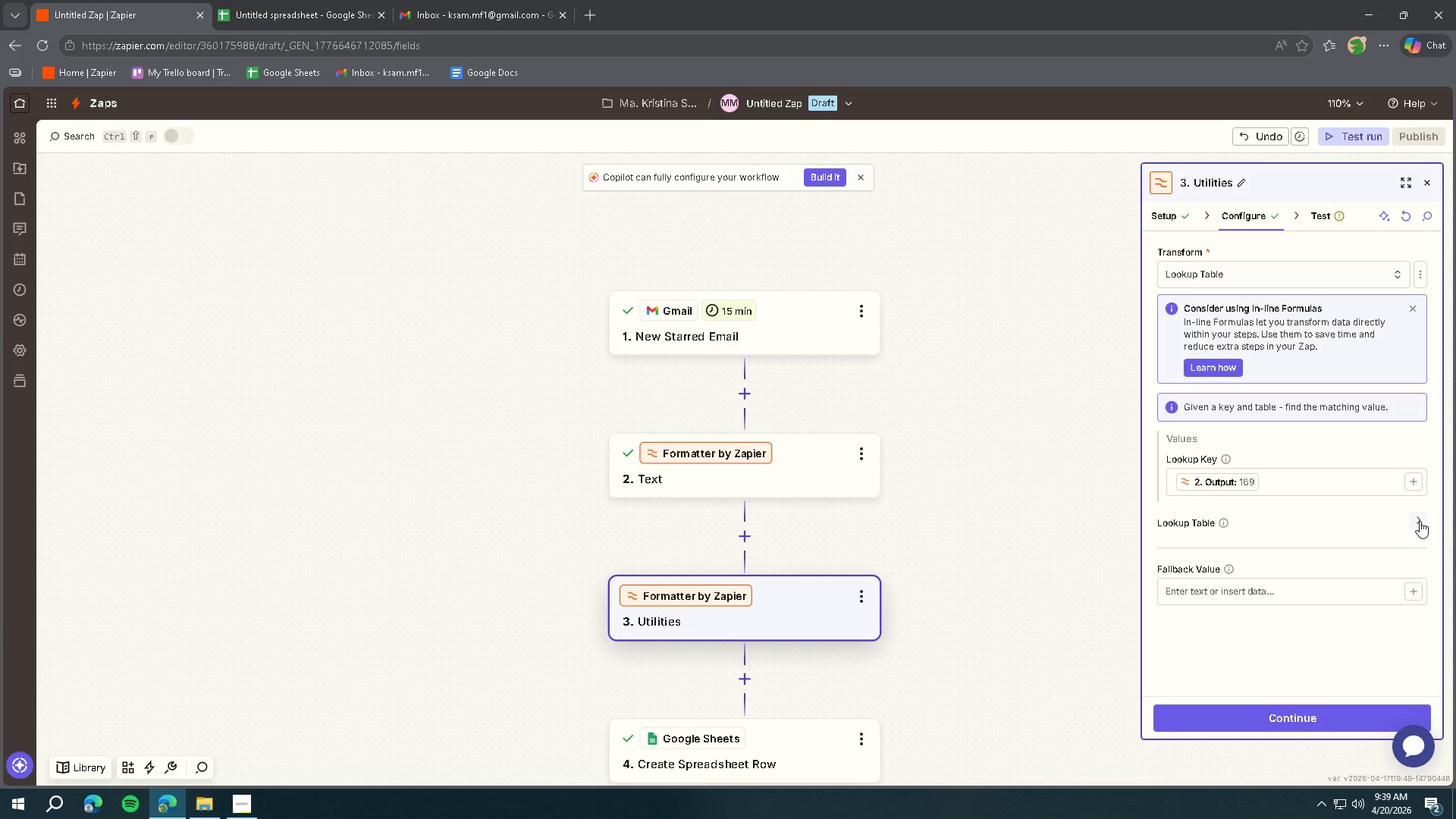 
left_click([1420, 521])
 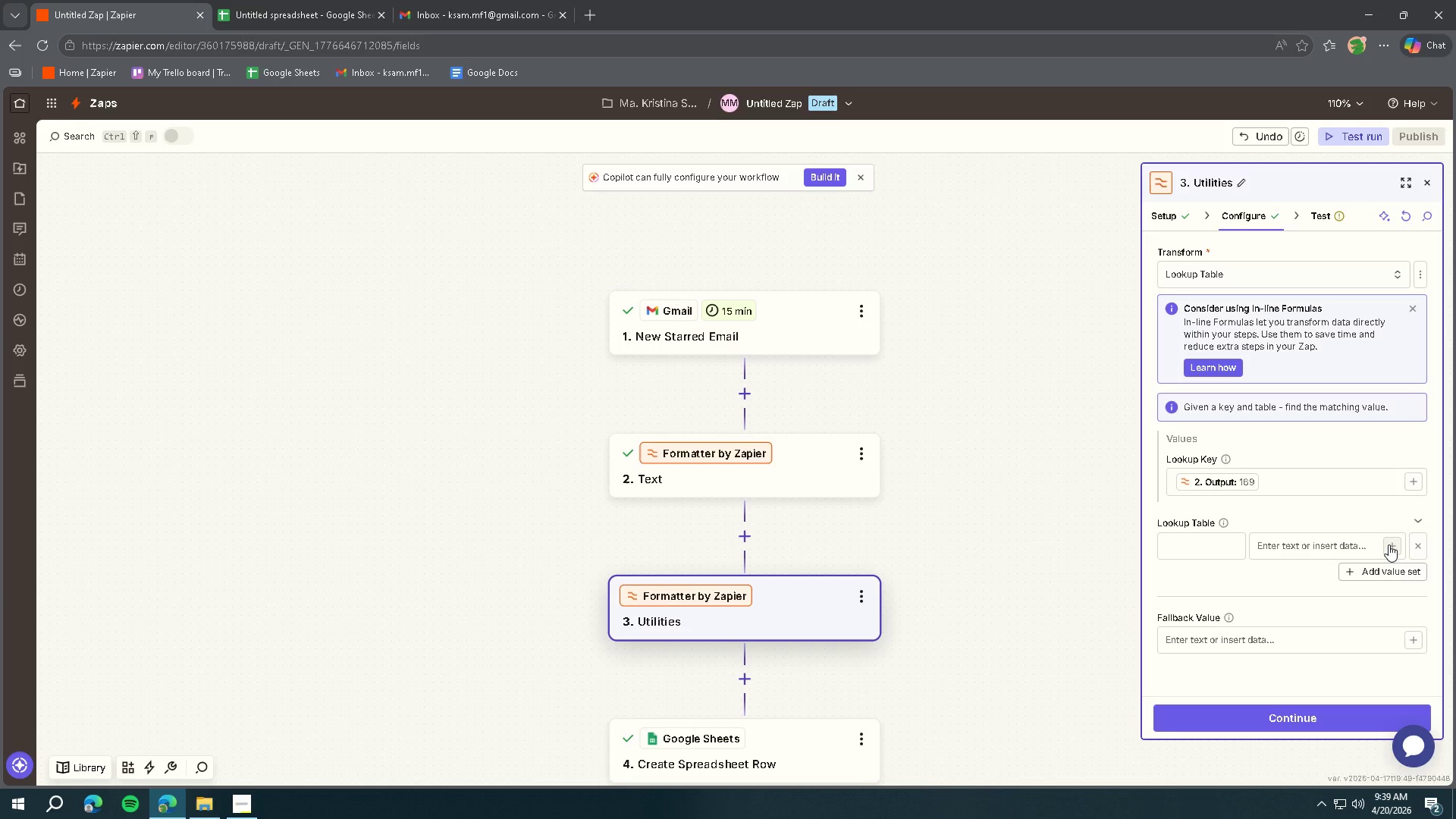 
left_click([1389, 544])
 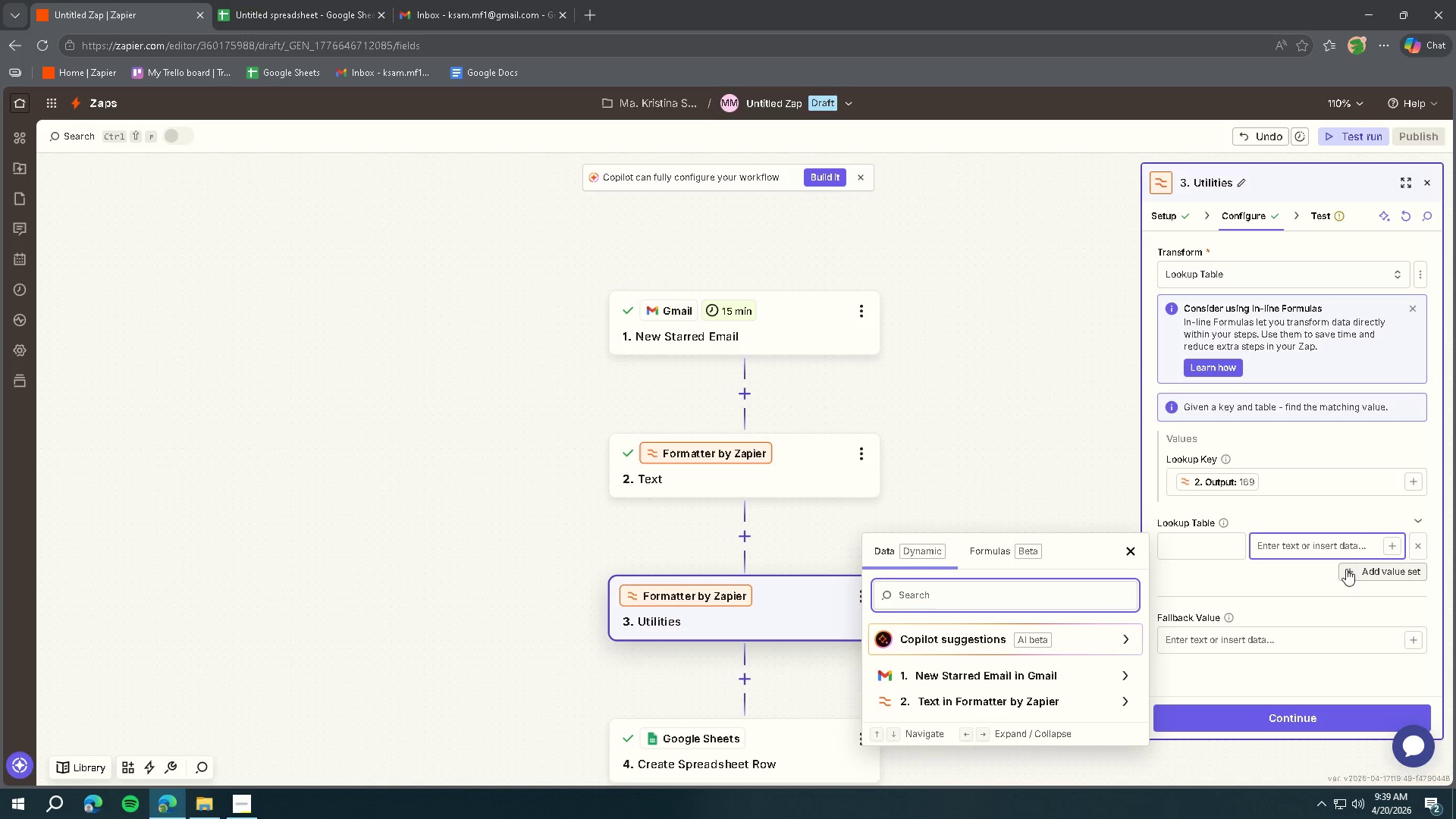 
double_click([1350, 574])
 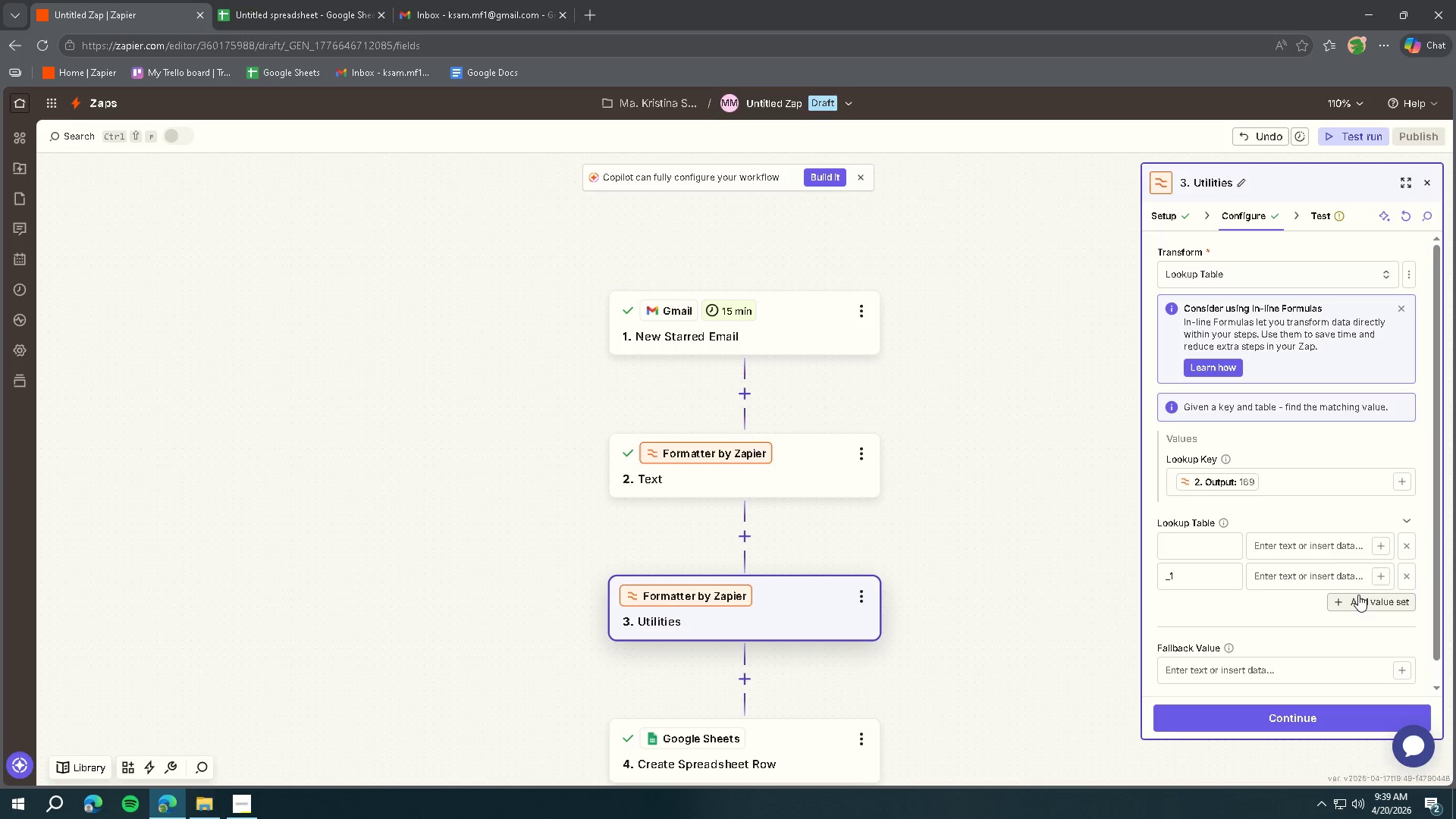 
left_click([1357, 600])
 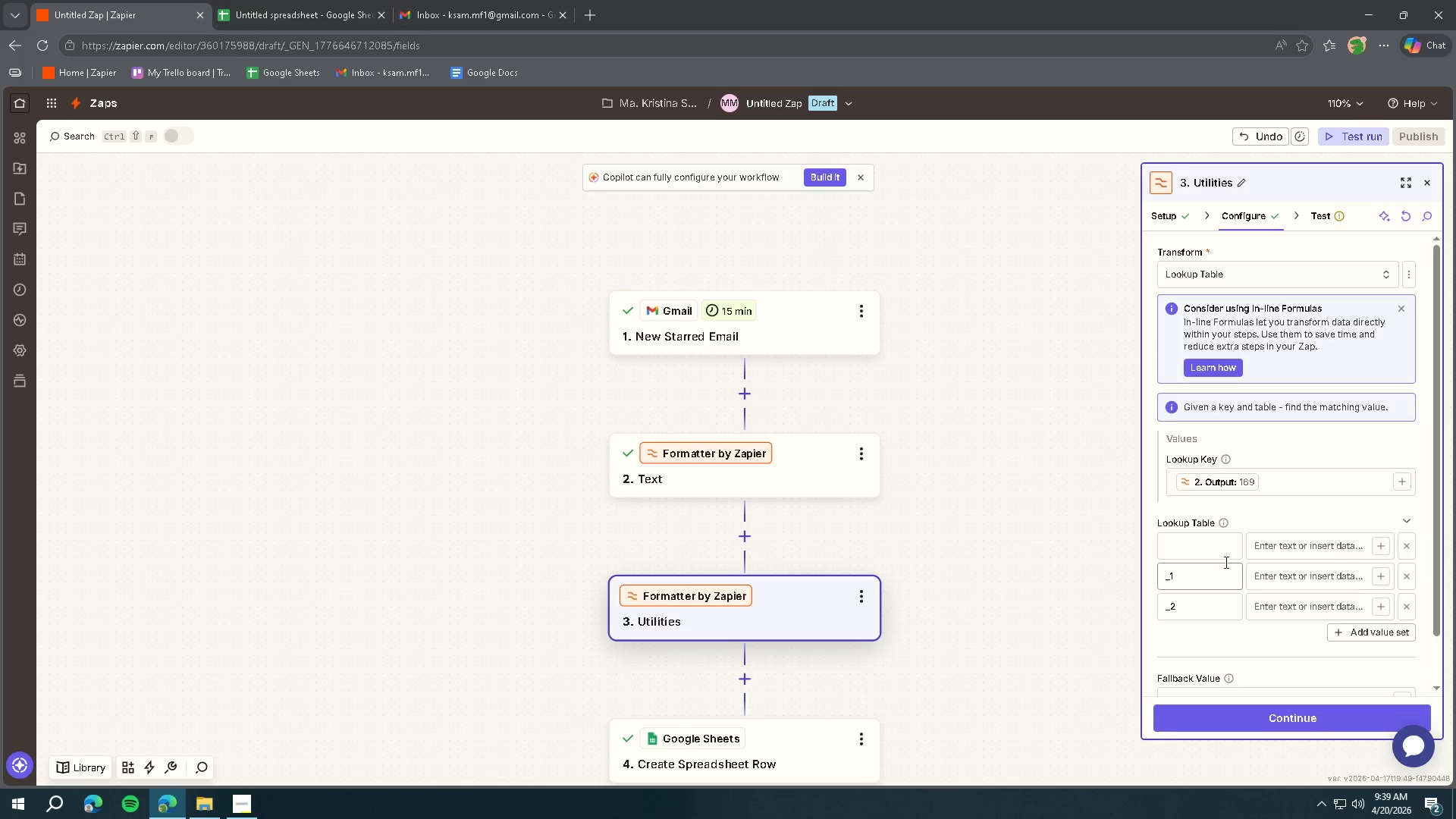 
left_click([1210, 551])
 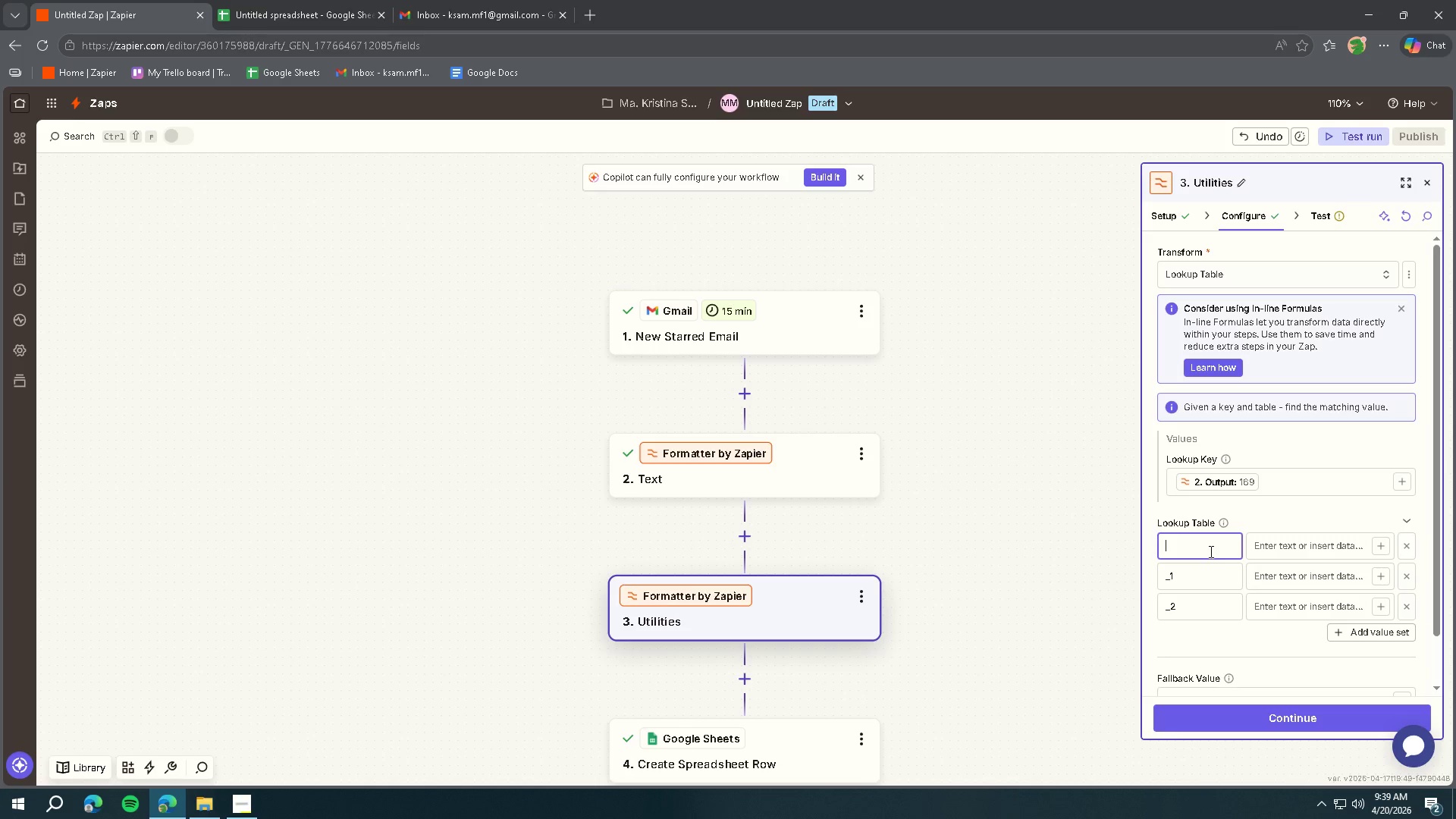 
key(1)
 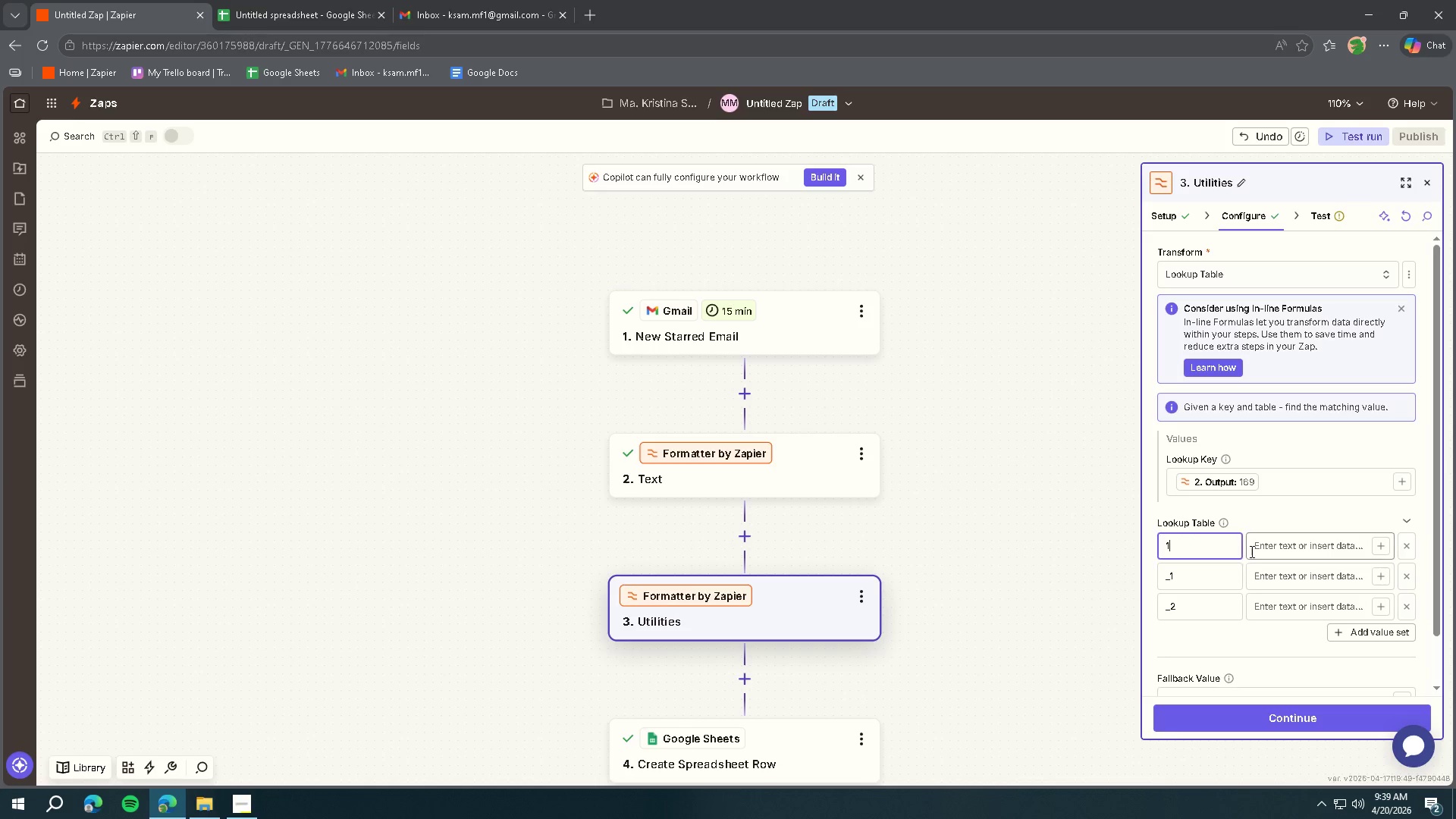 
left_click([1254, 551])
 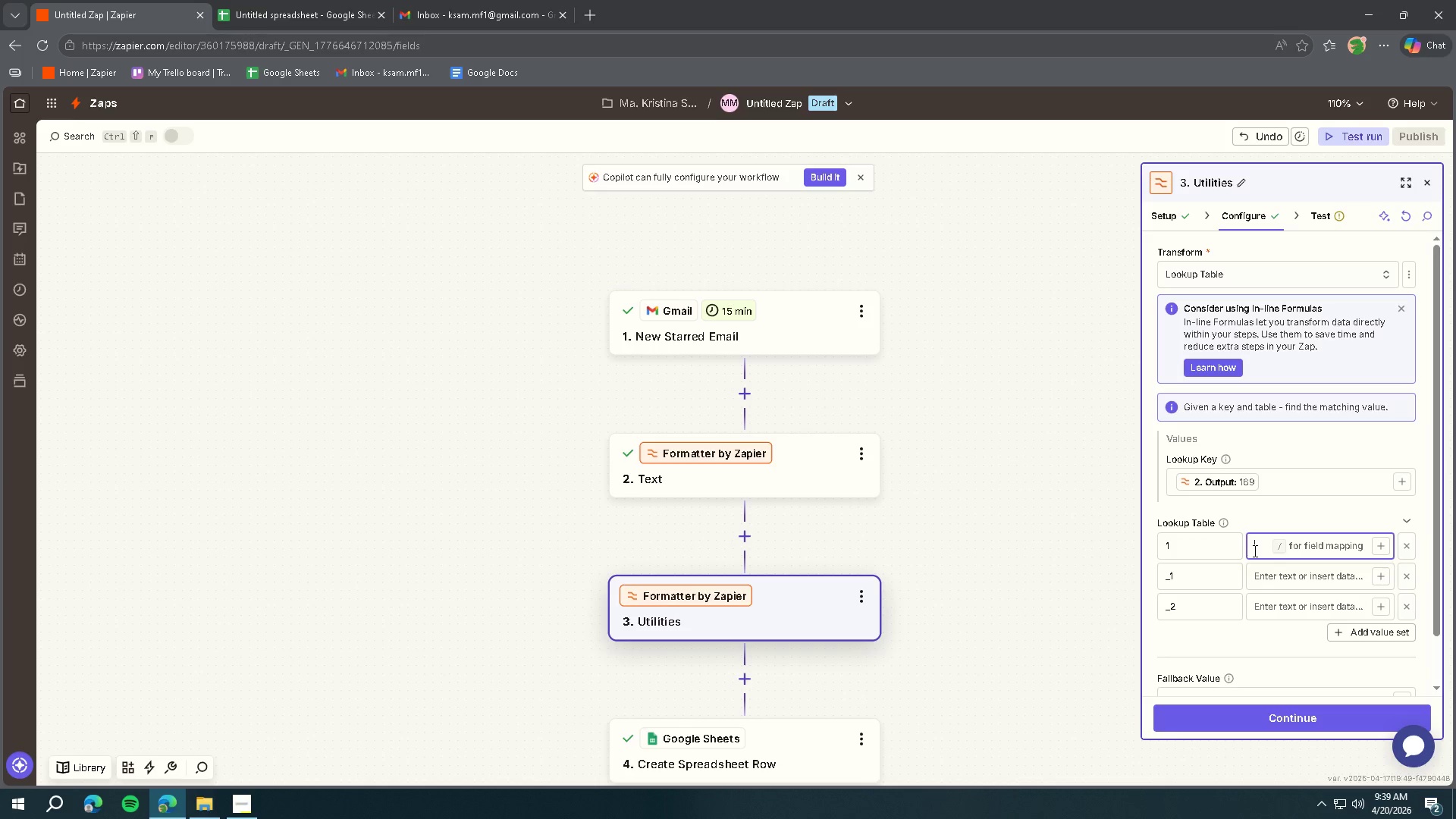 
type(Hg)
key(Backspace)
type(igh)
 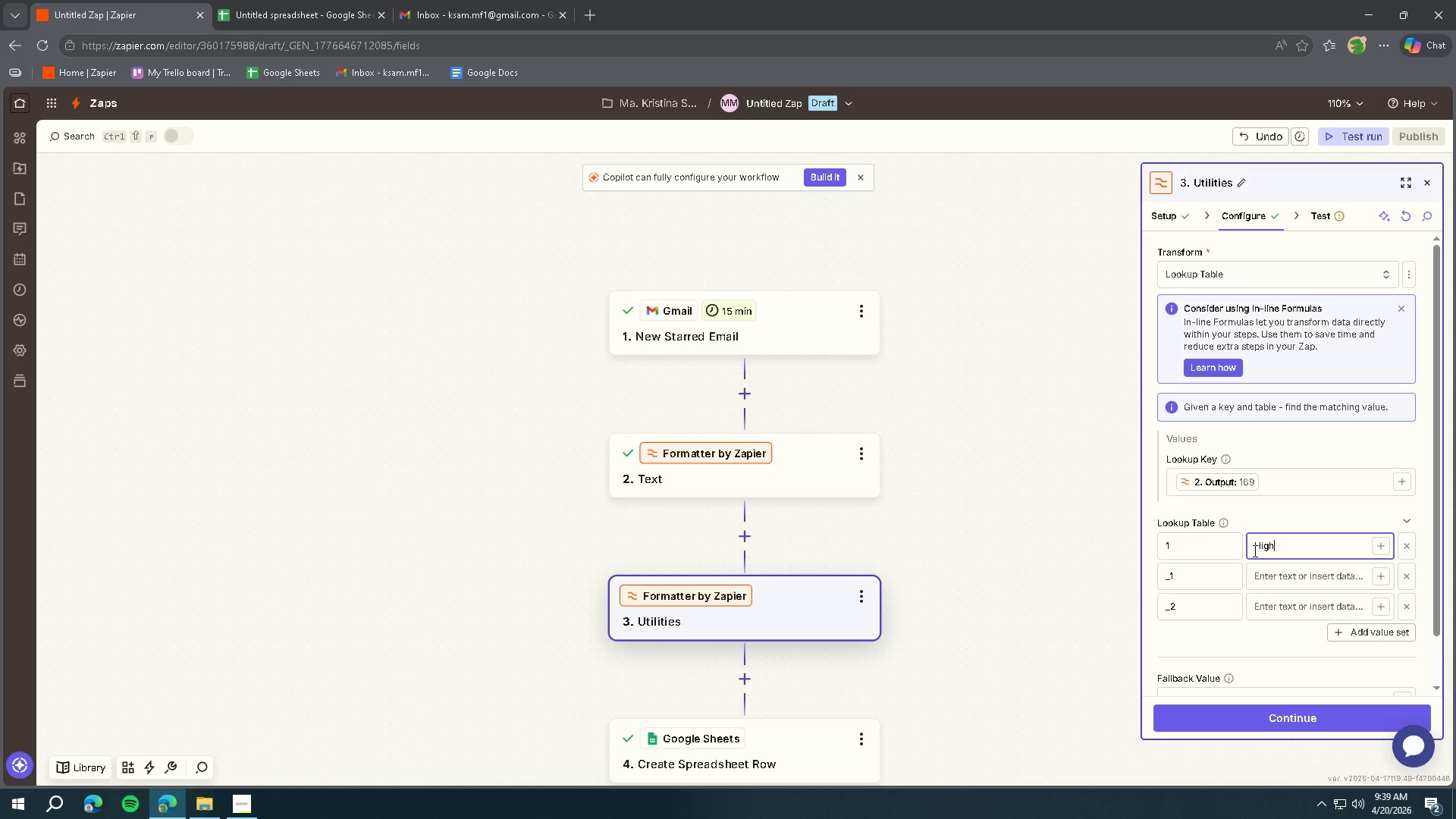 
left_click([1189, 576])
 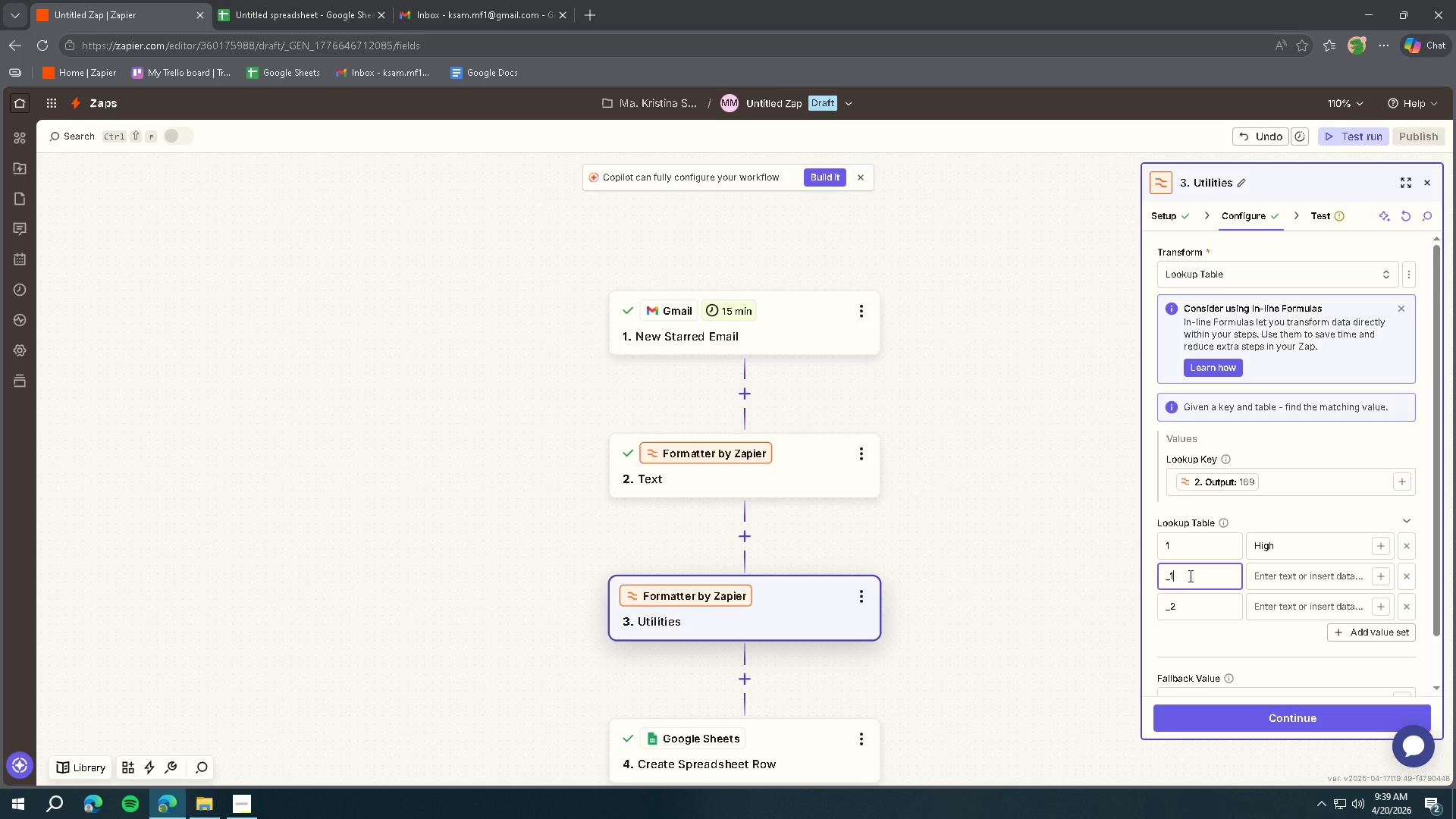 
key(Control+ControlLeft)
 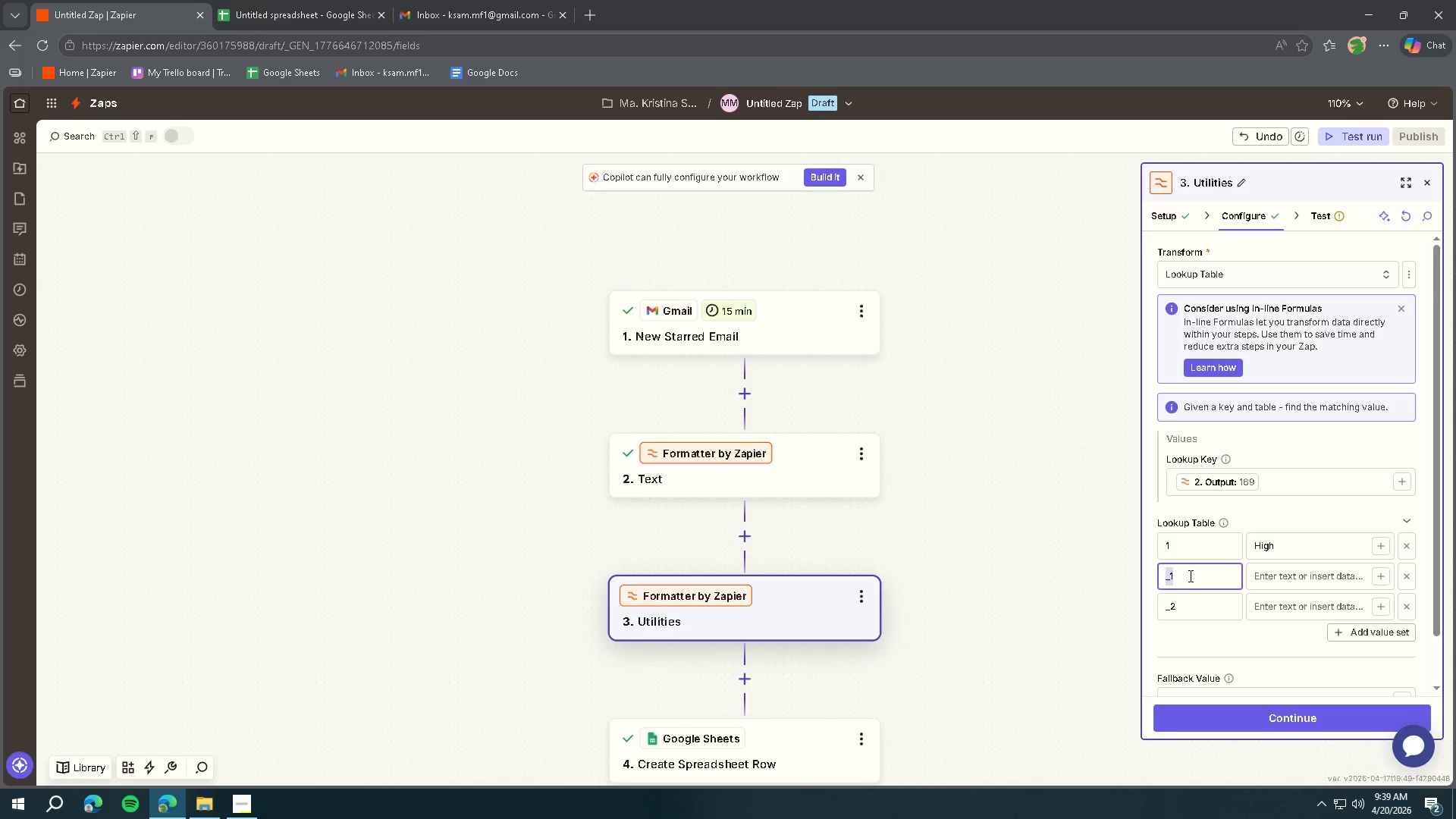 
key(Control+A)
 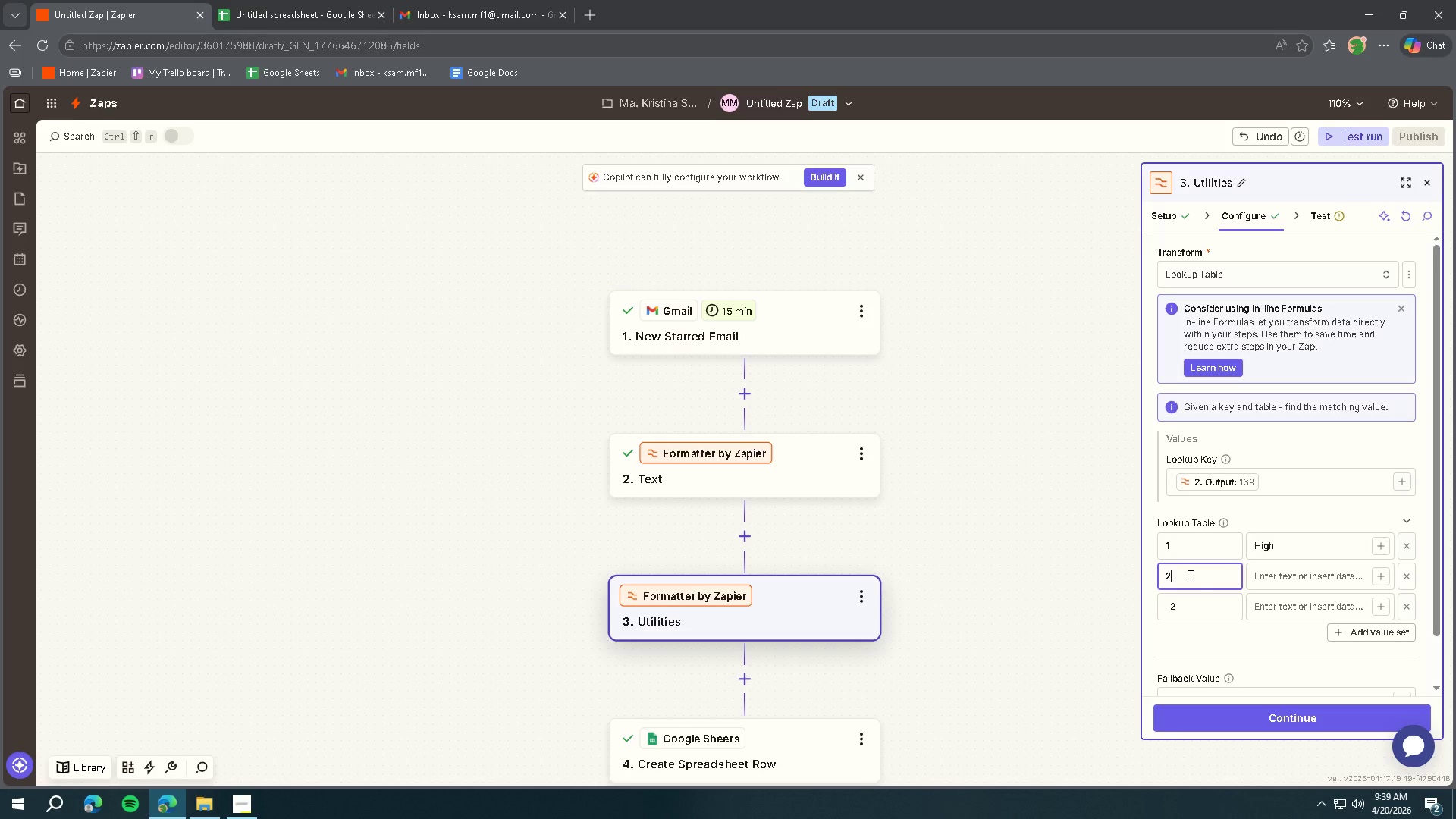 
key(2)
 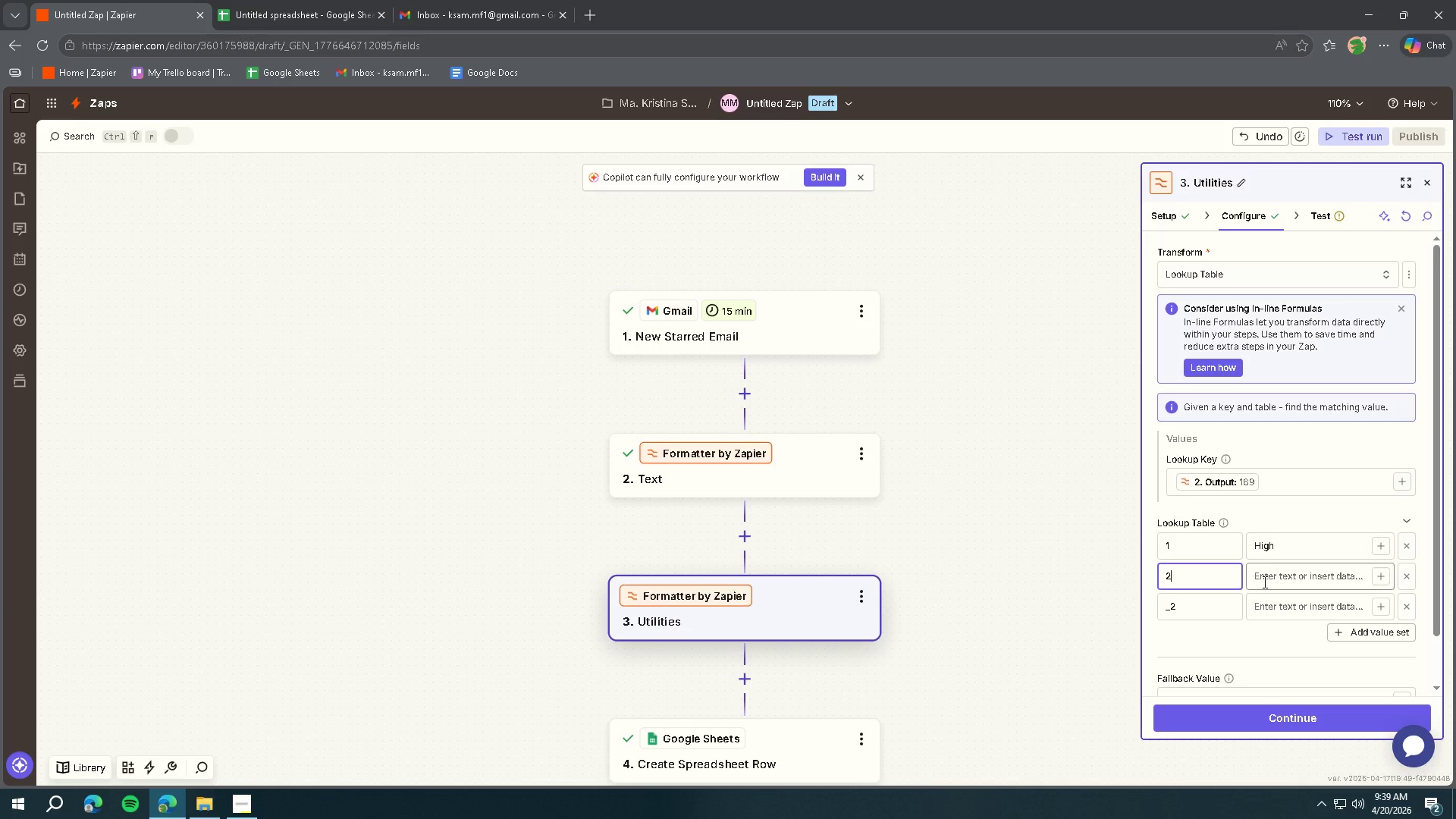 
left_click([1280, 581])
 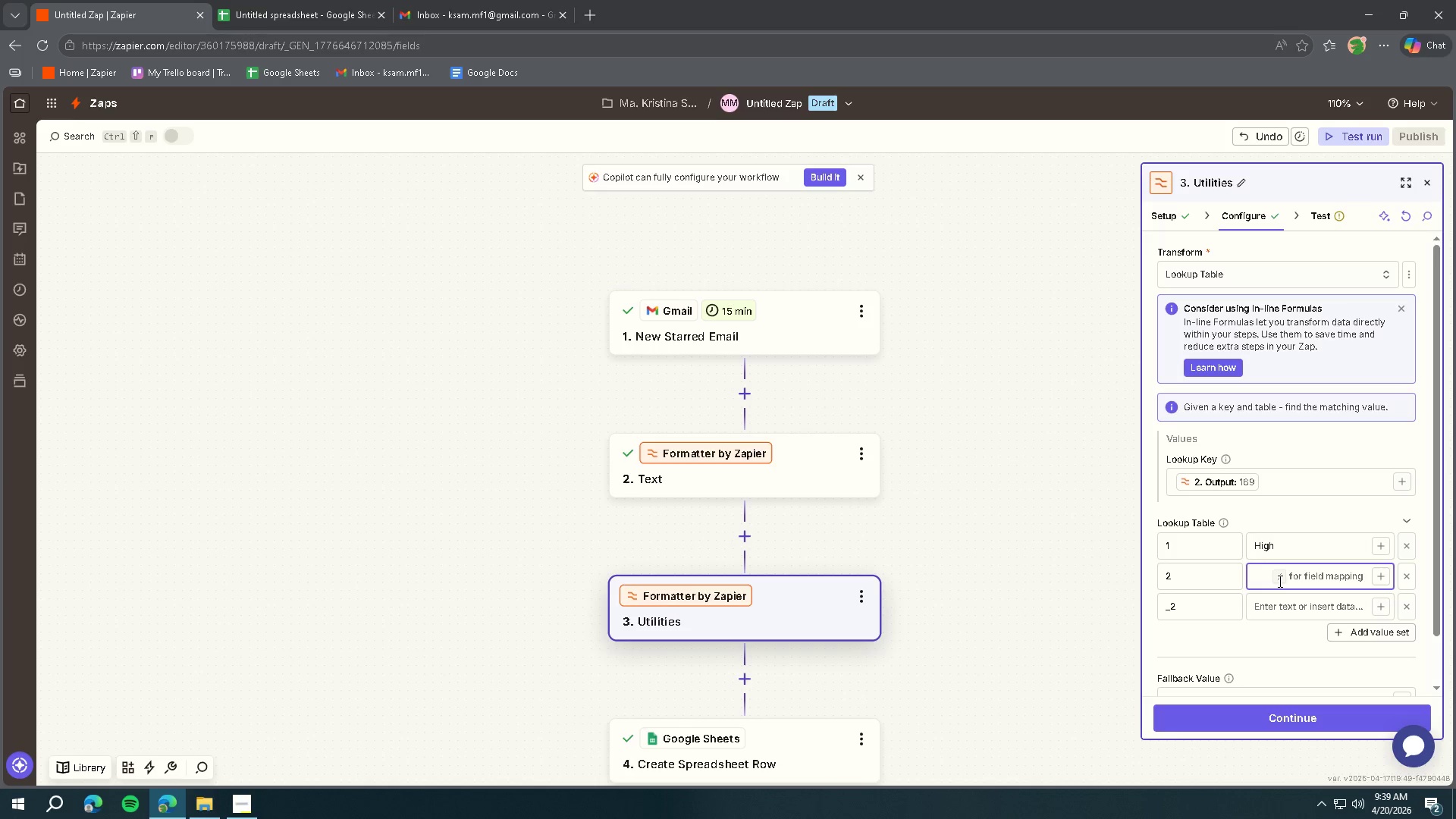 
type(High)
 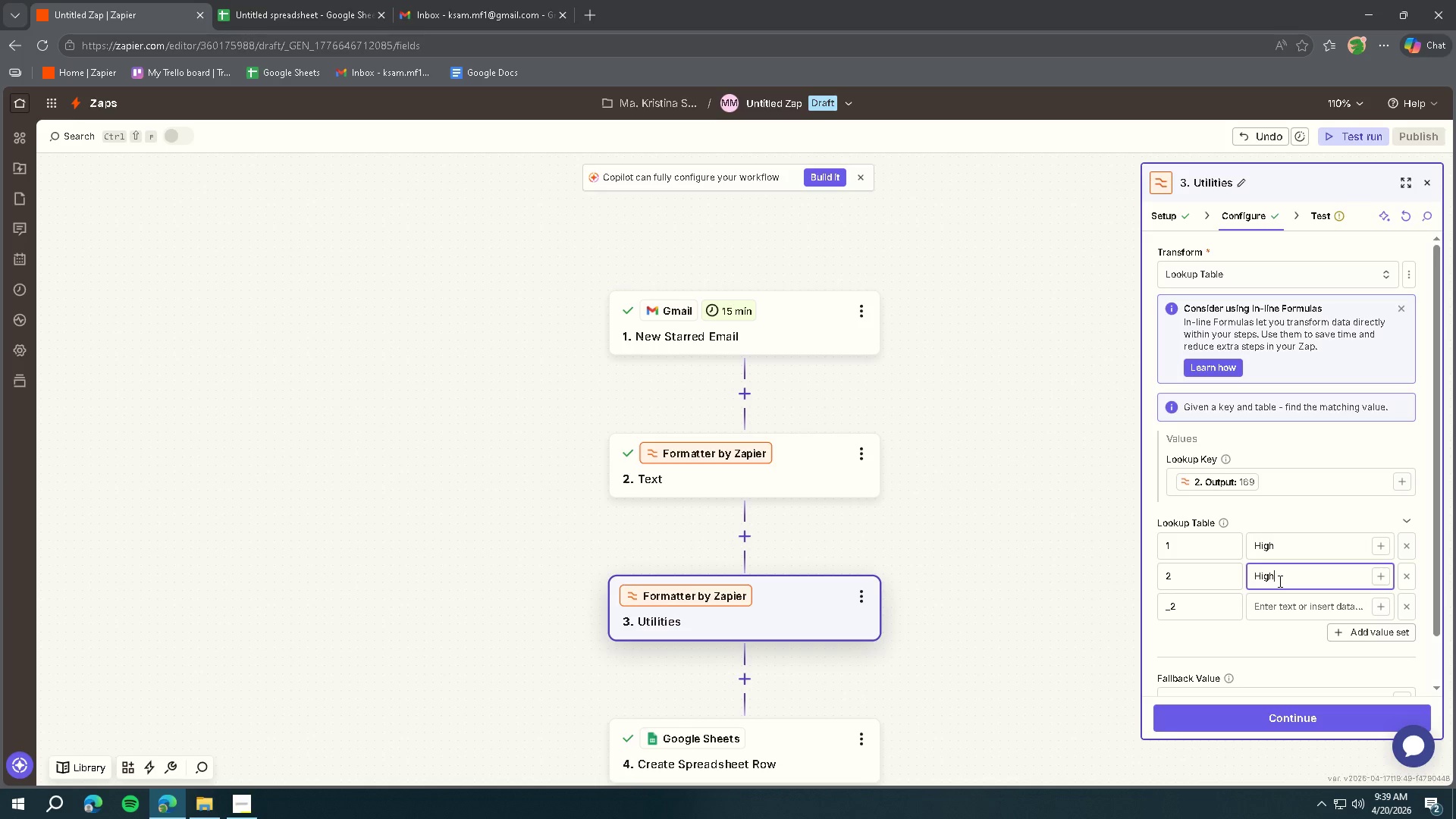 
left_click([1193, 609])
 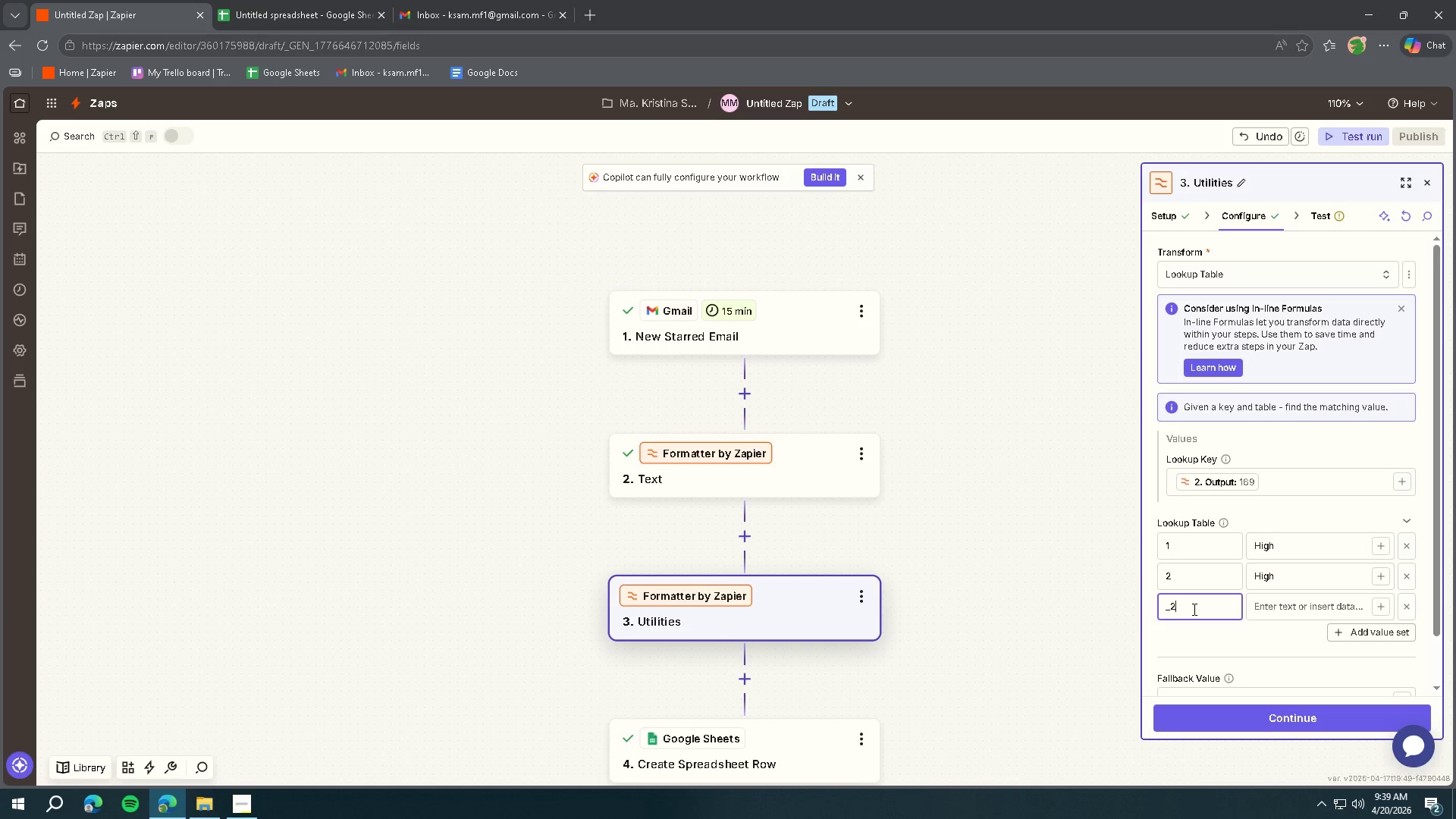 
key(Control+ControlLeft)
 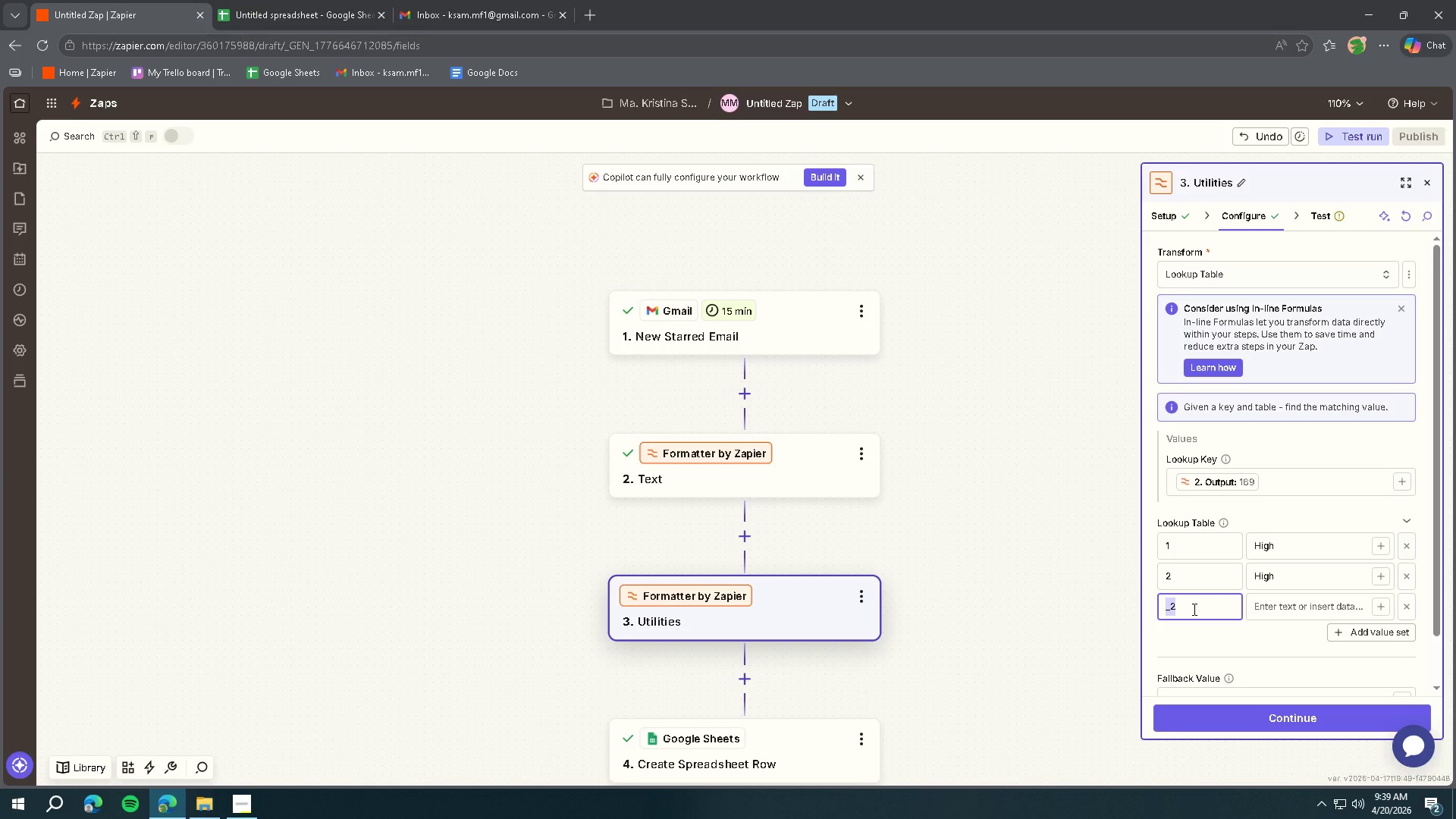 
key(Control+A)
 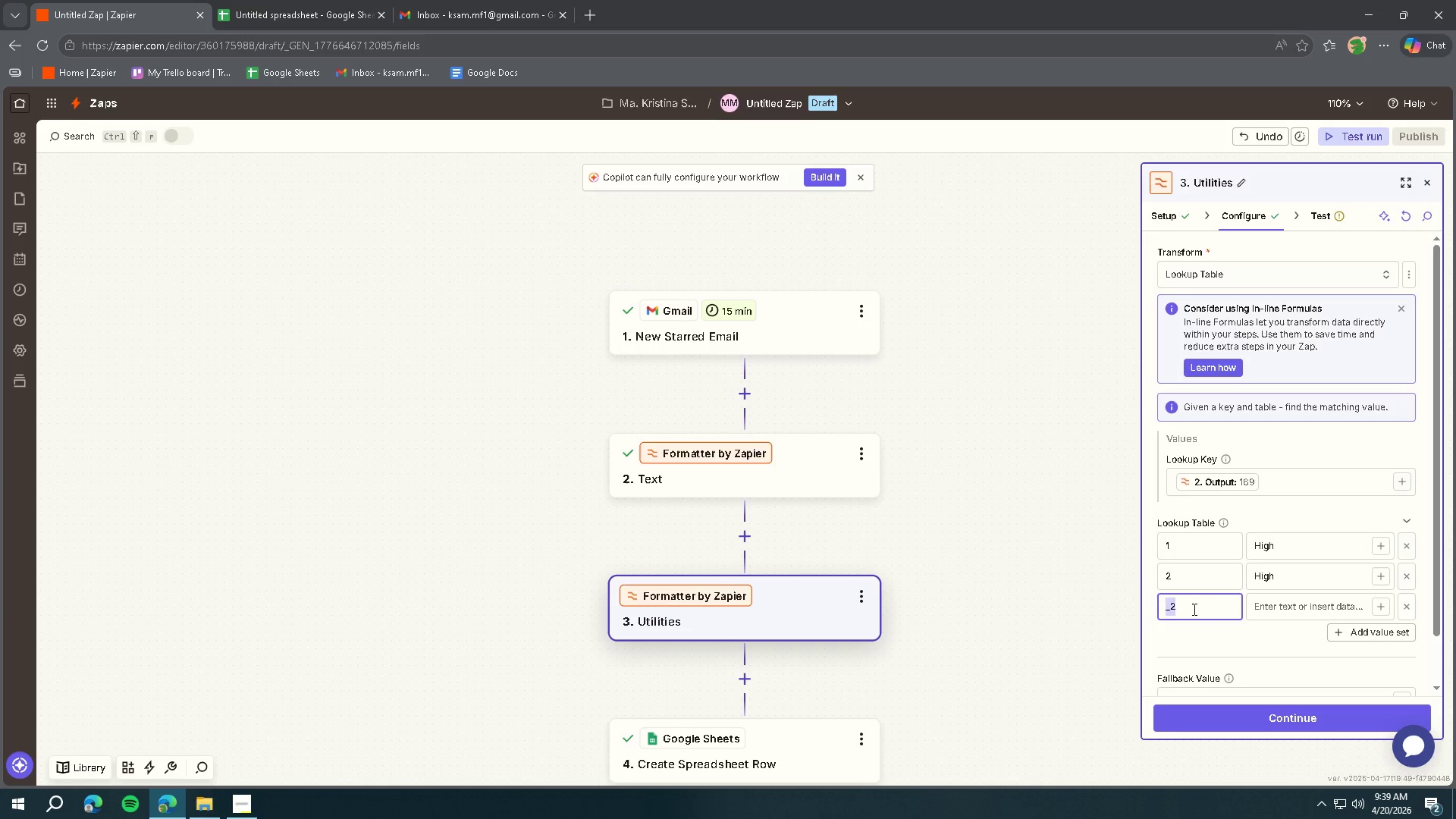 
key(3)
 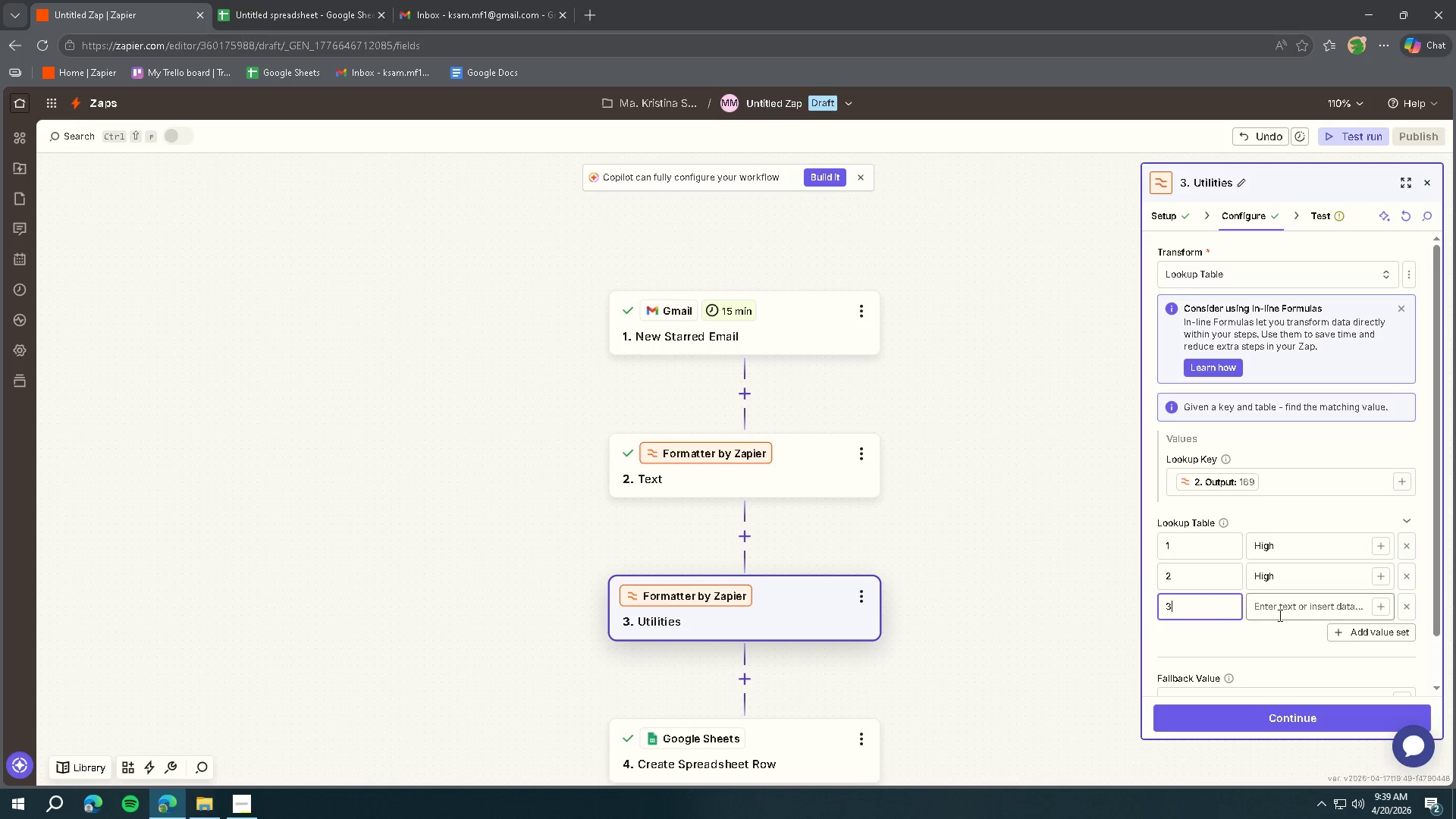 
left_click([1285, 613])
 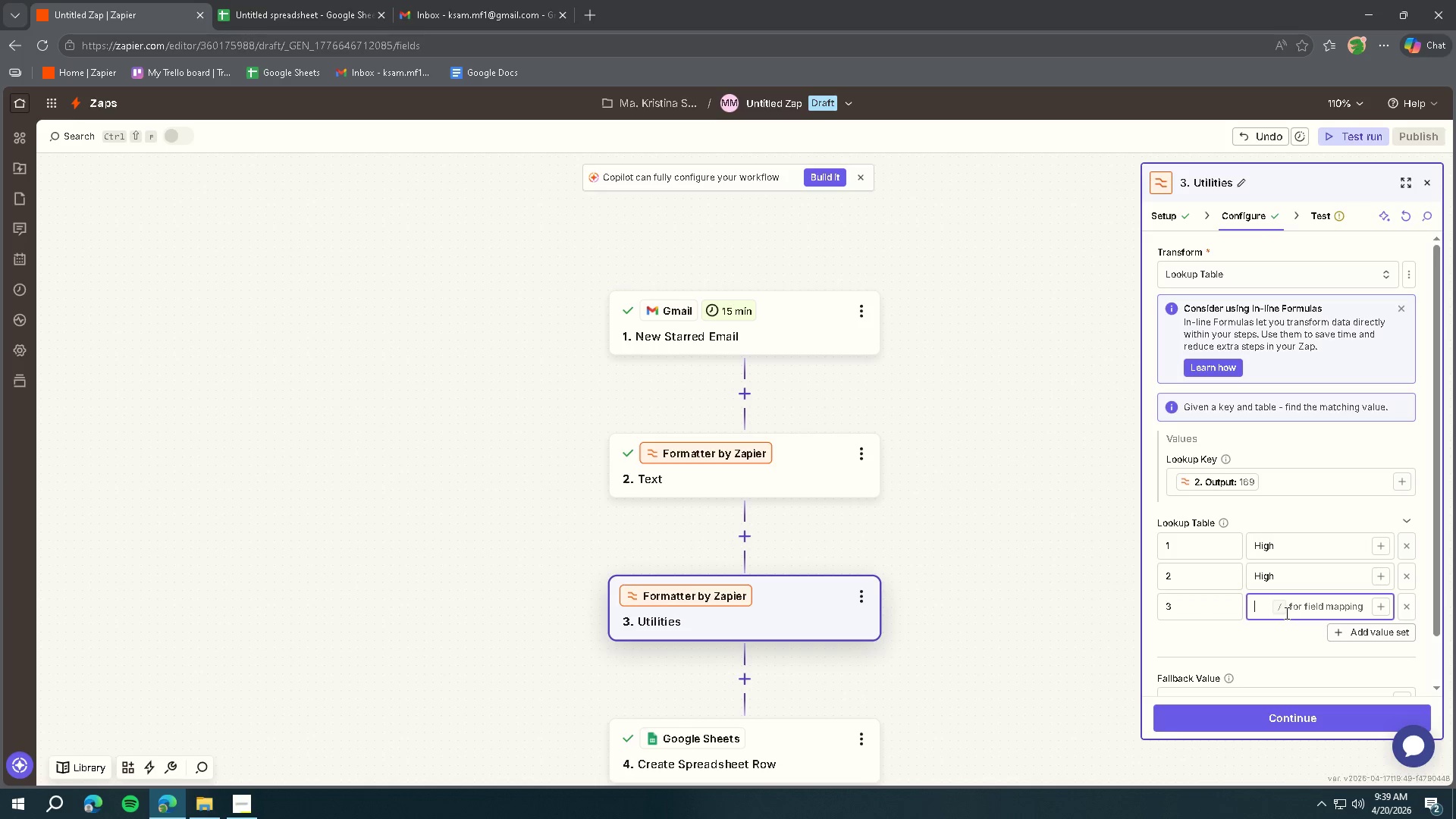 
type(High)
 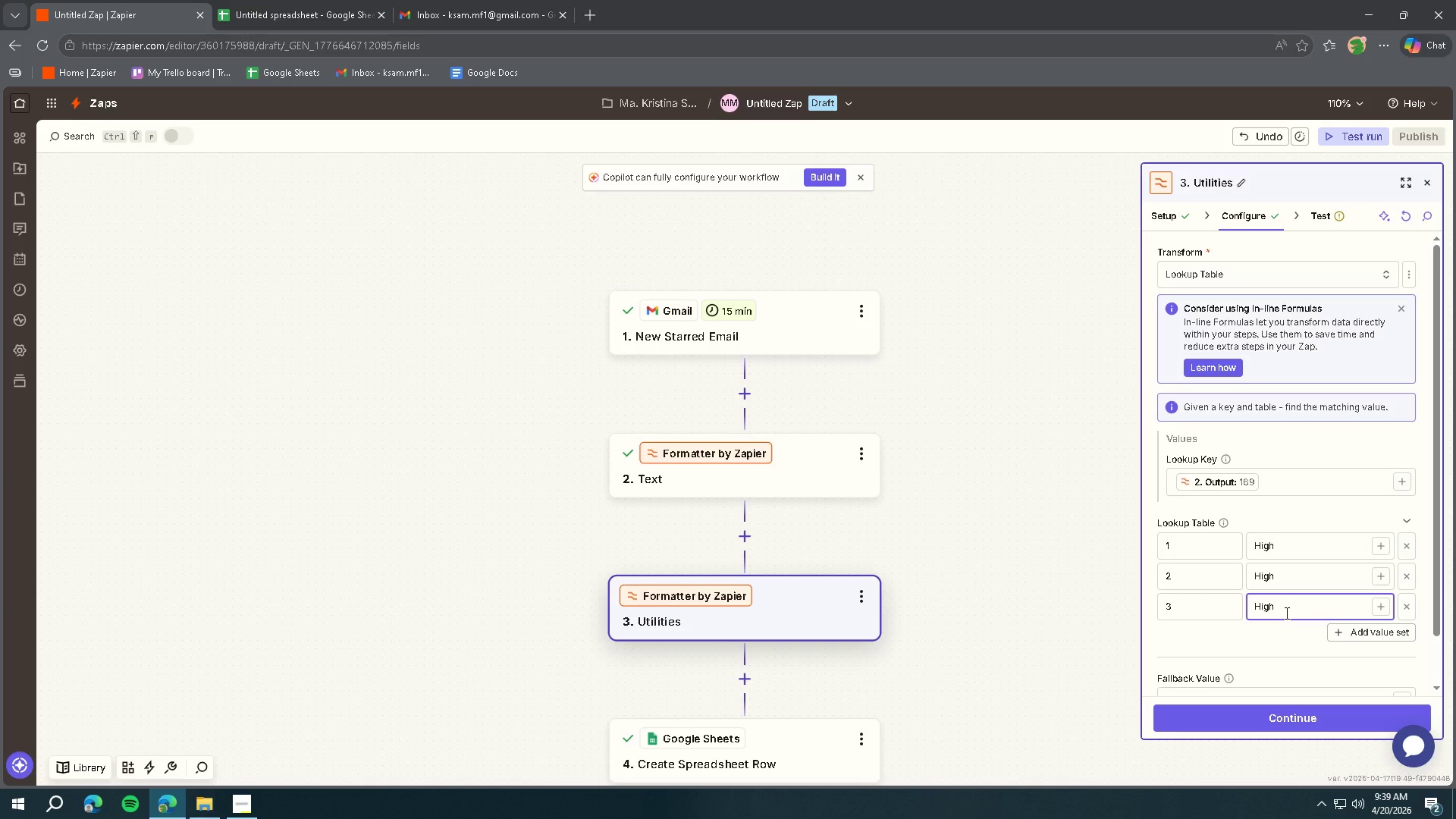 
scroll: coordinate [1234, 548], scroll_direction: down, amount: 2.0
 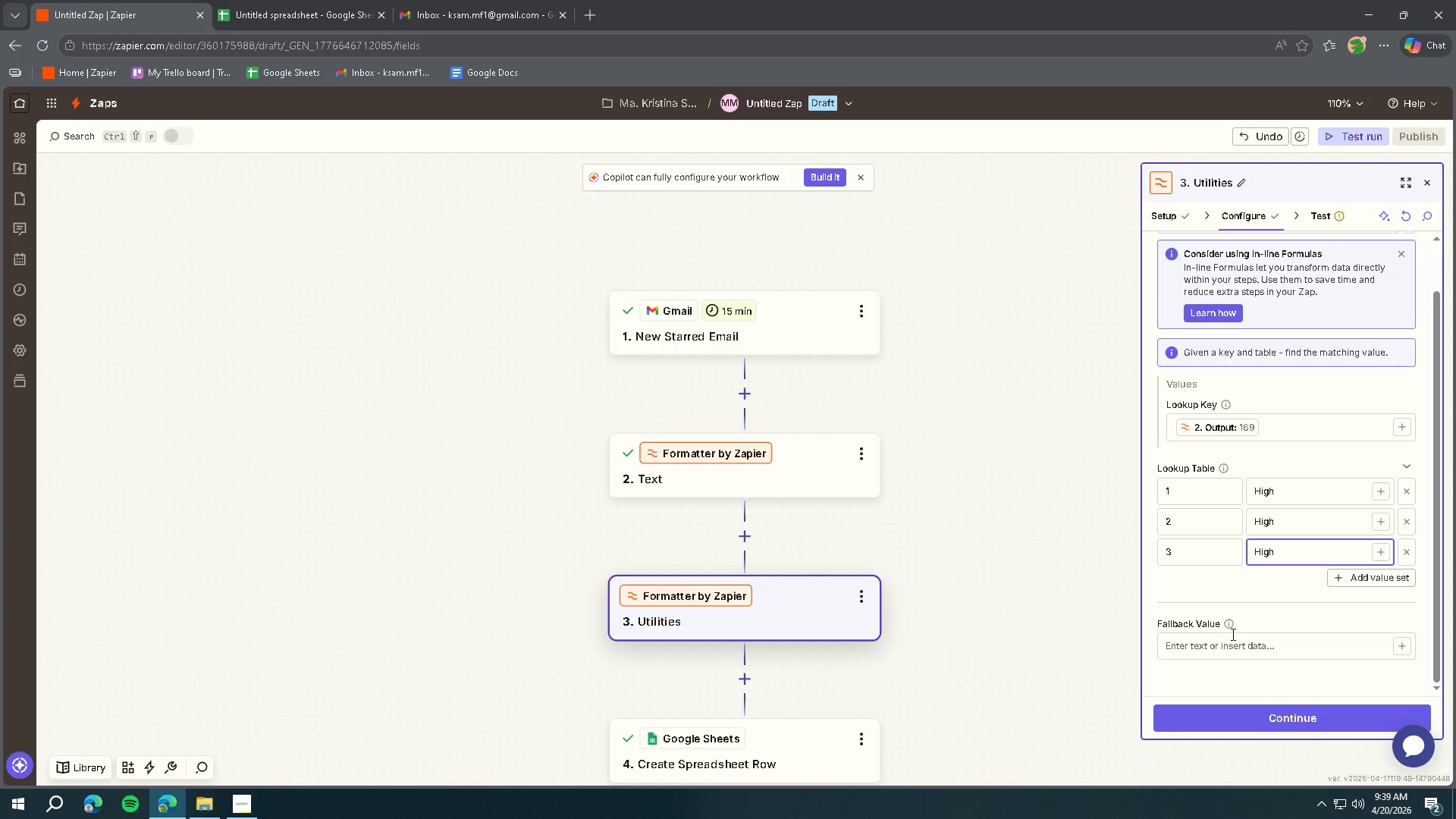 
left_click([1227, 647])
 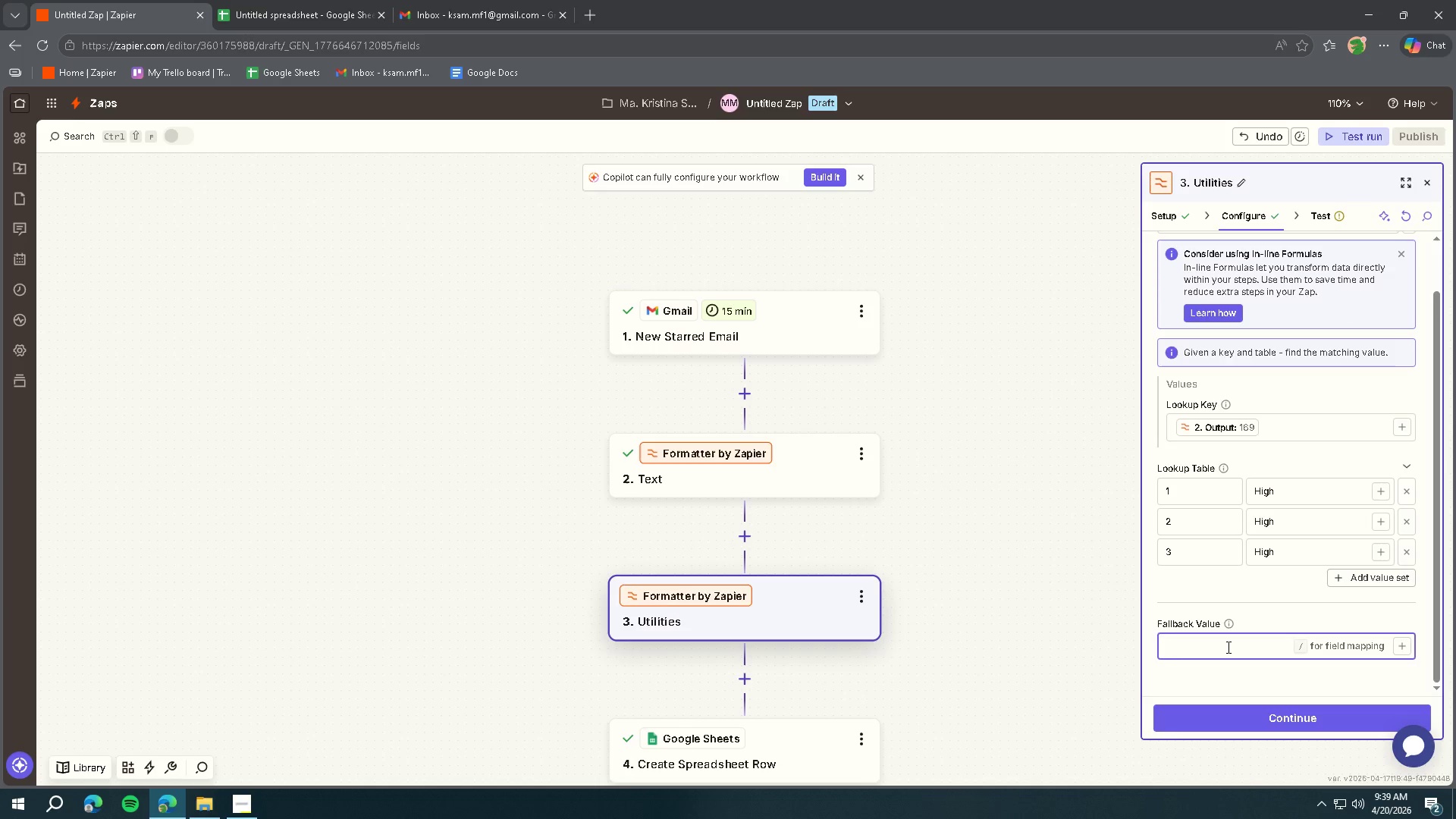 
type(Standard)
 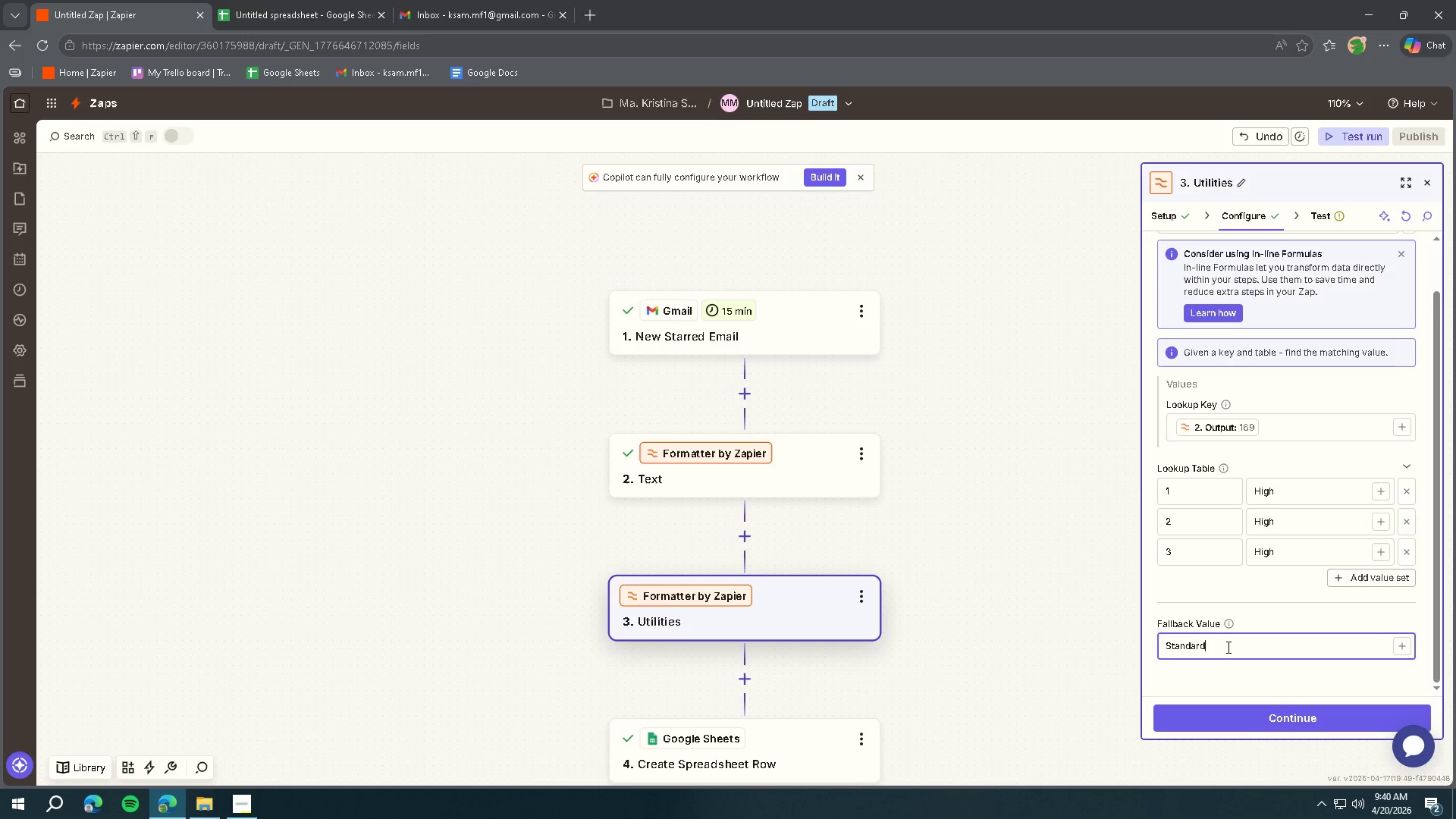 
wait(13.91)
 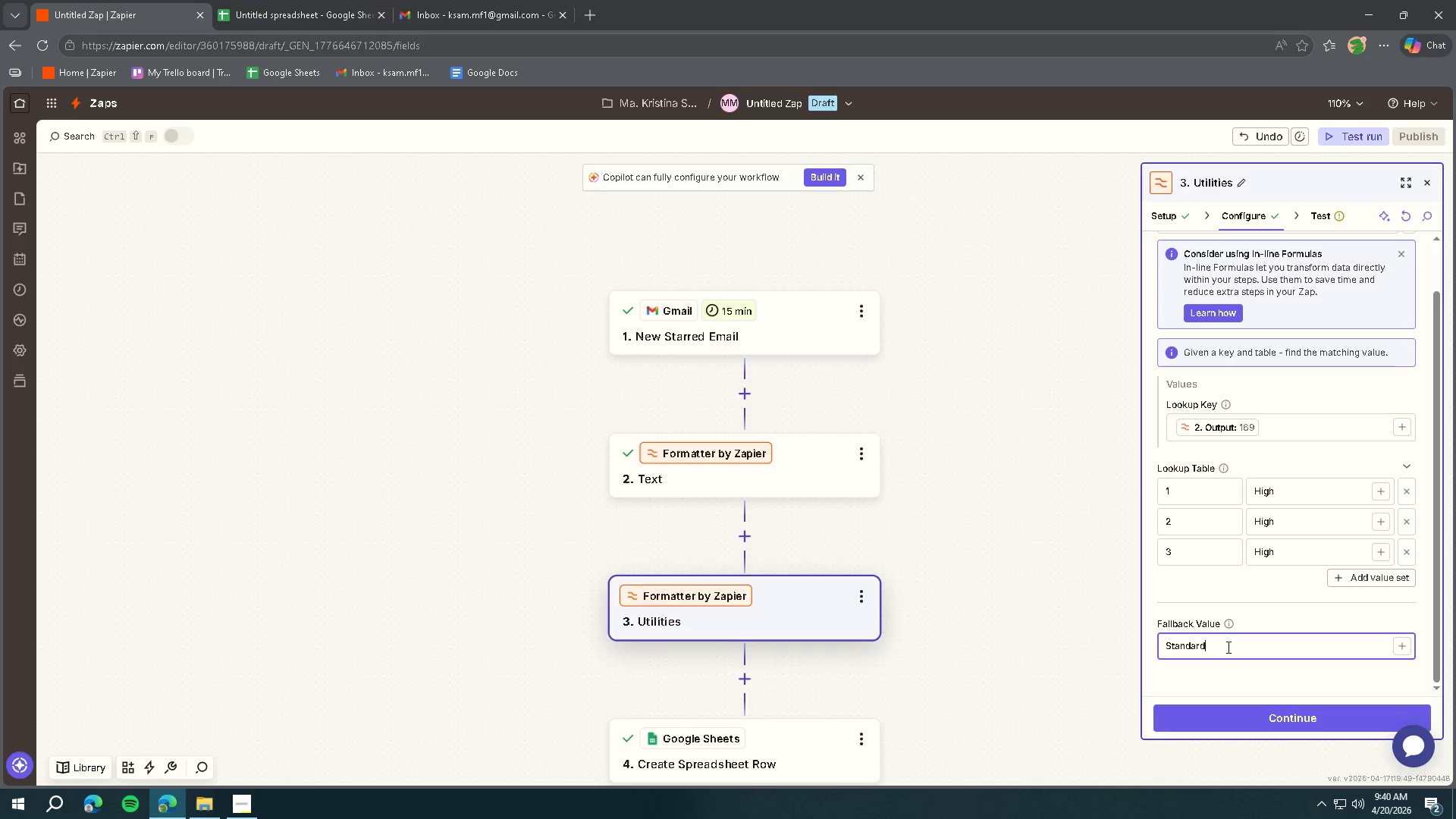 
left_click([1222, 719])
 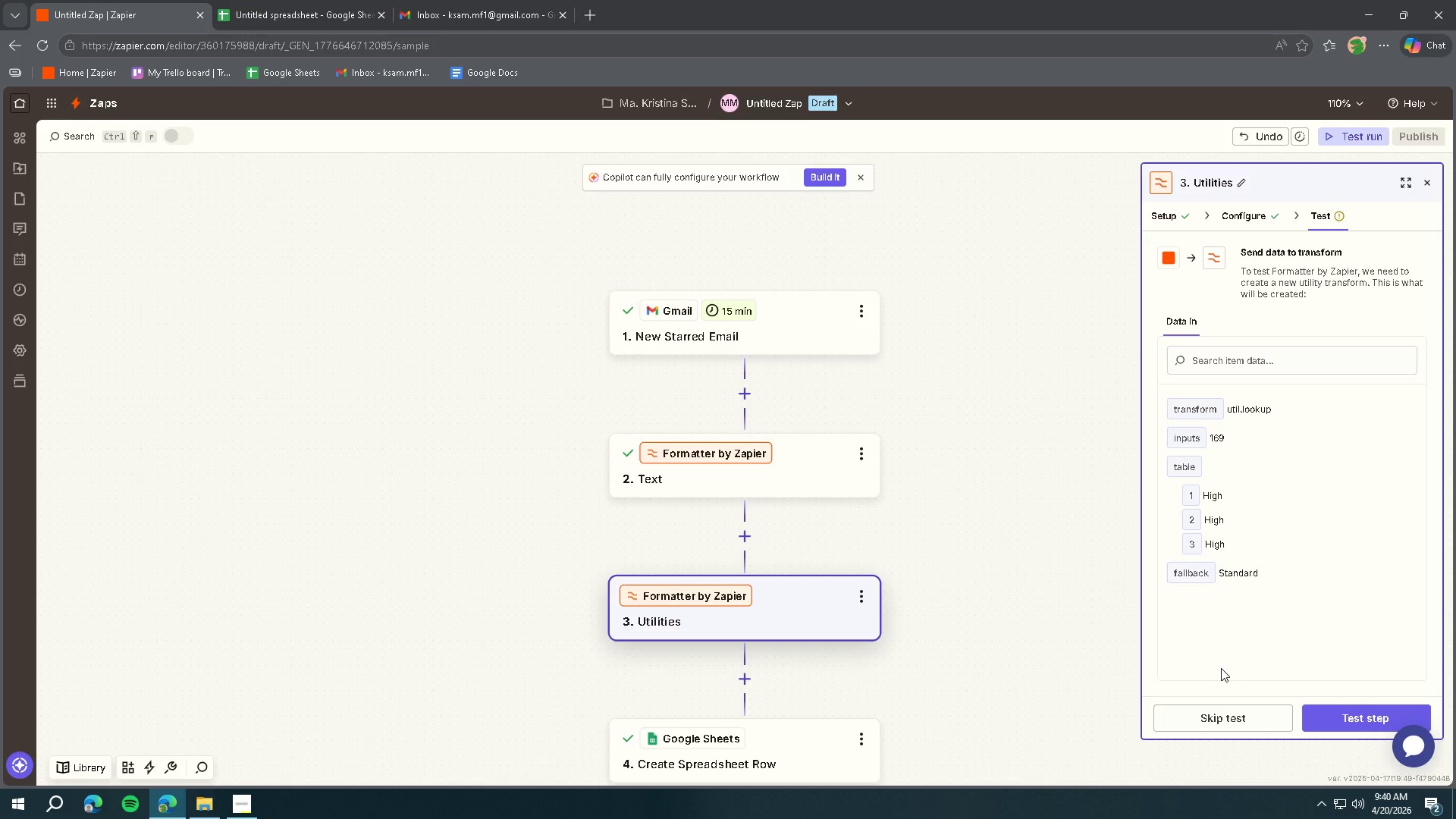 
scroll: coordinate [947, 564], scroll_direction: down, amount: 3.0
 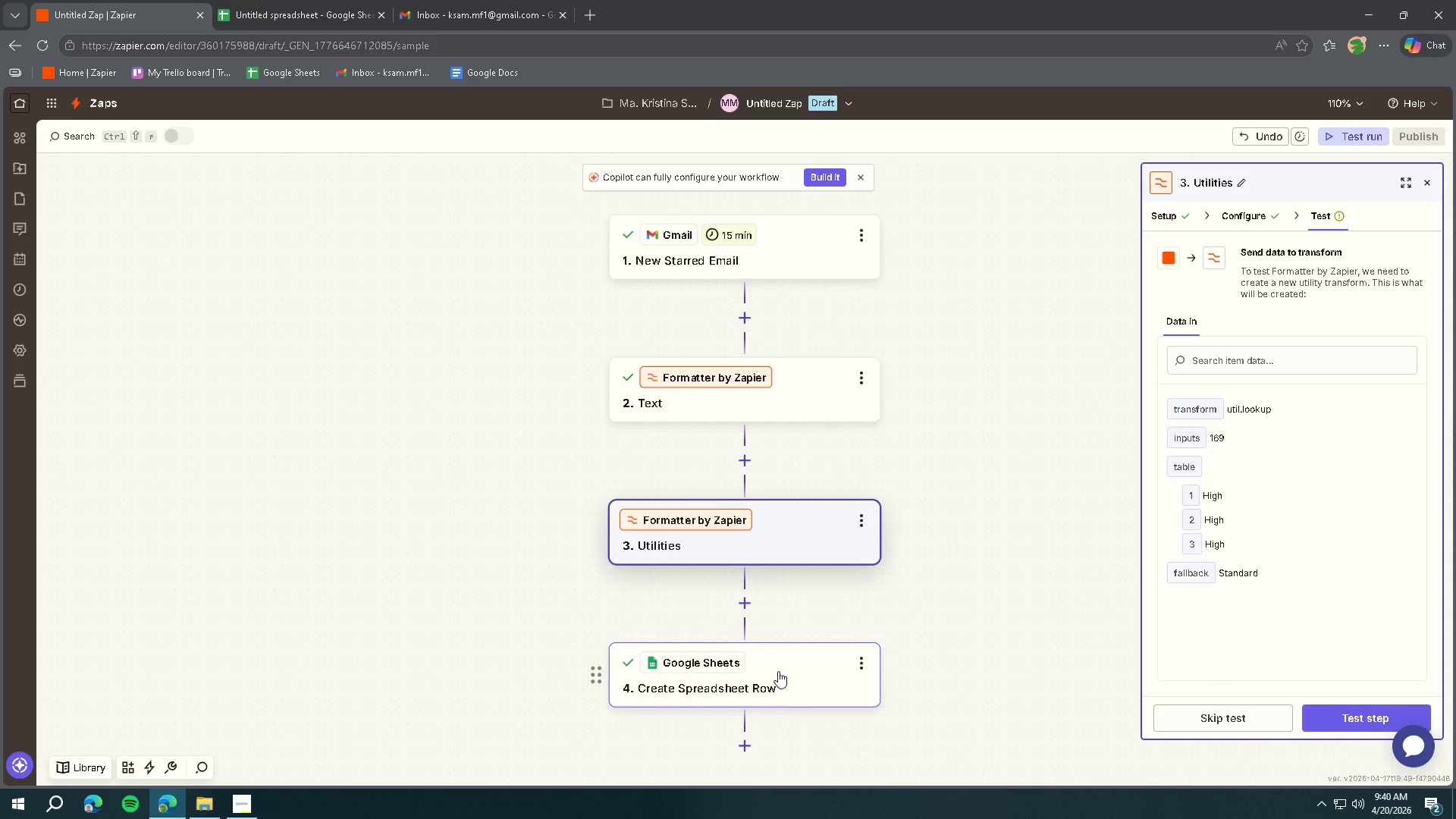 
left_click([778, 671])
 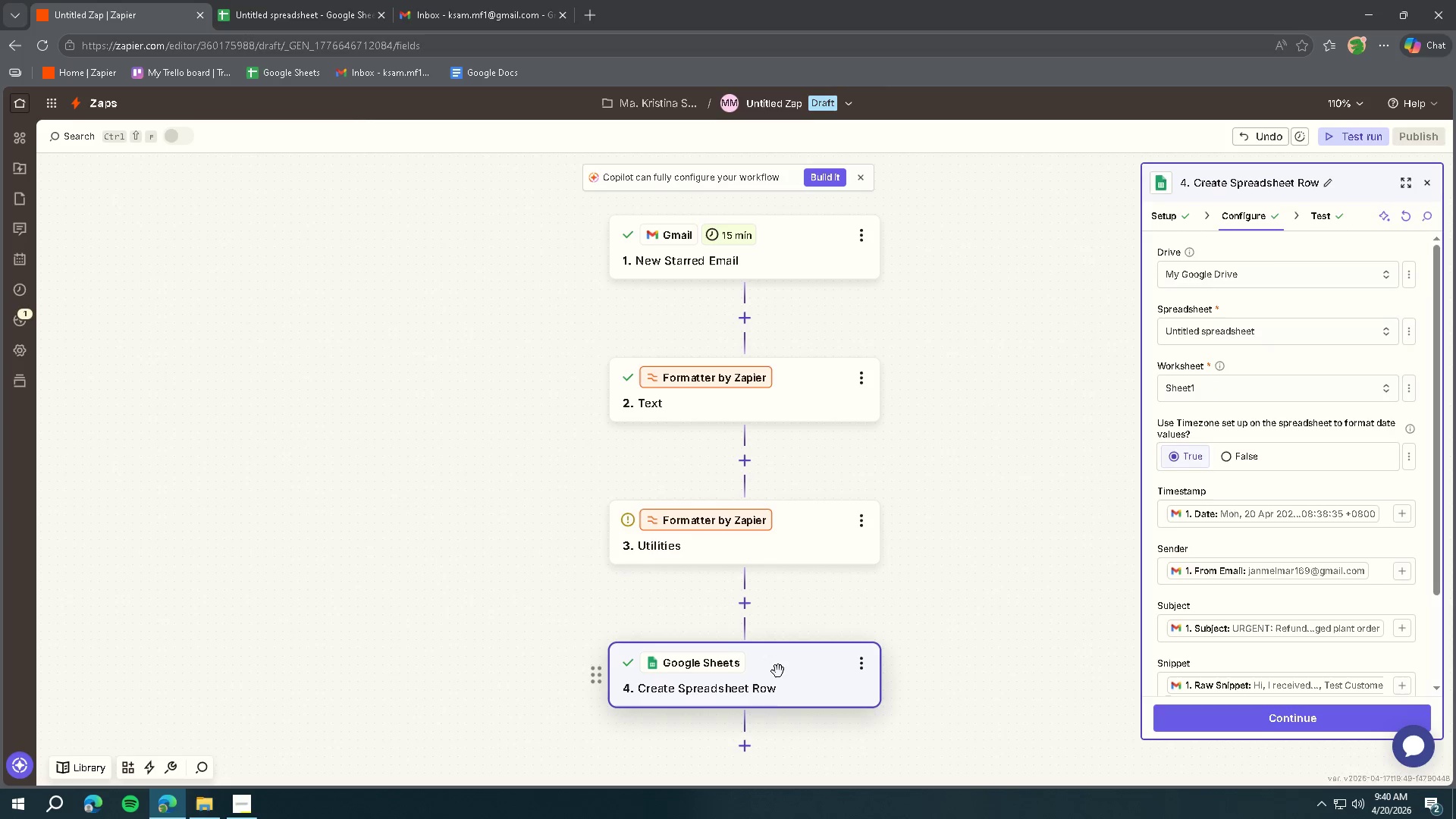 
wait(5.22)
 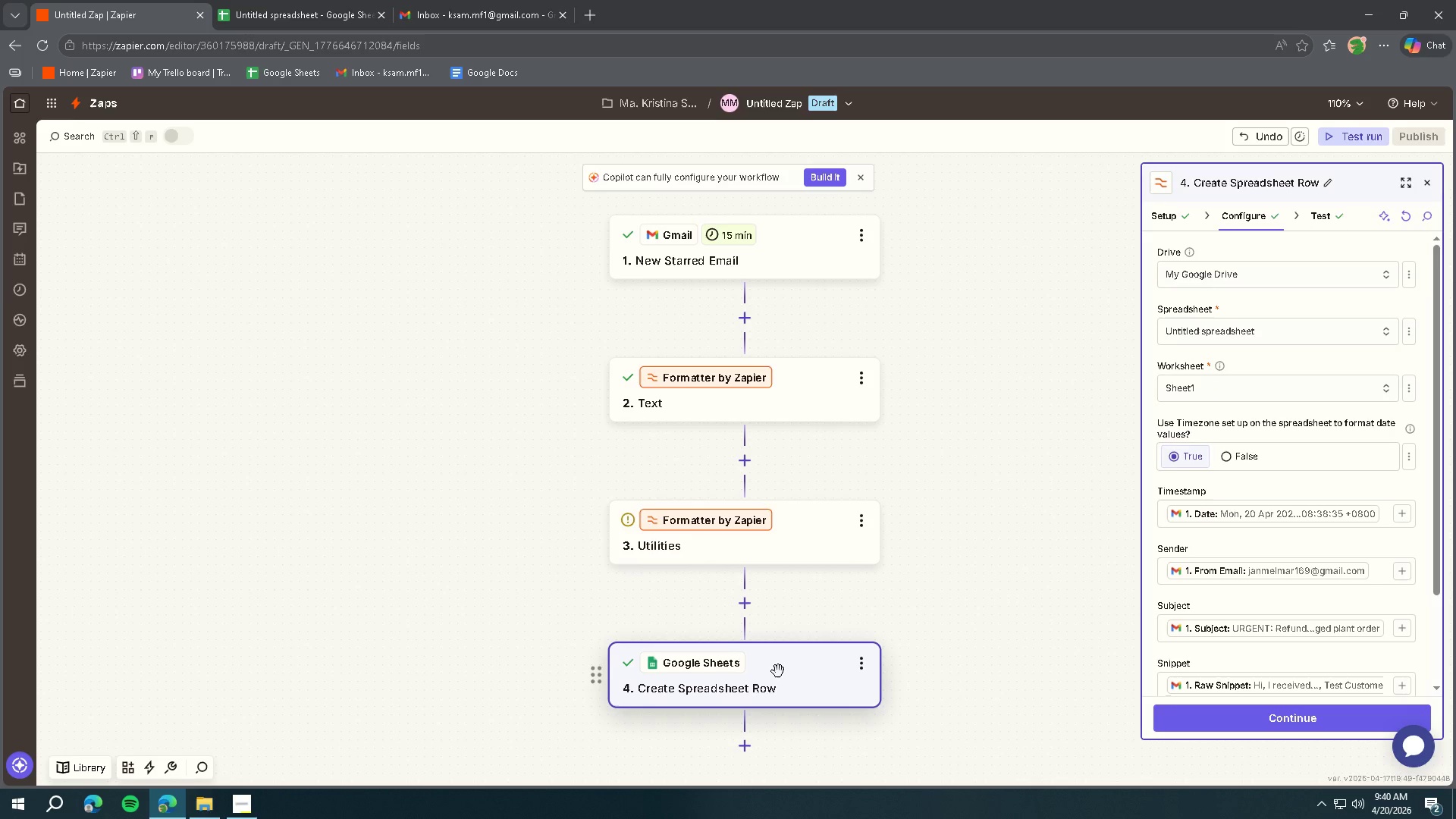 
scroll: coordinate [1263, 452], scroll_direction: down, amount: 7.0
 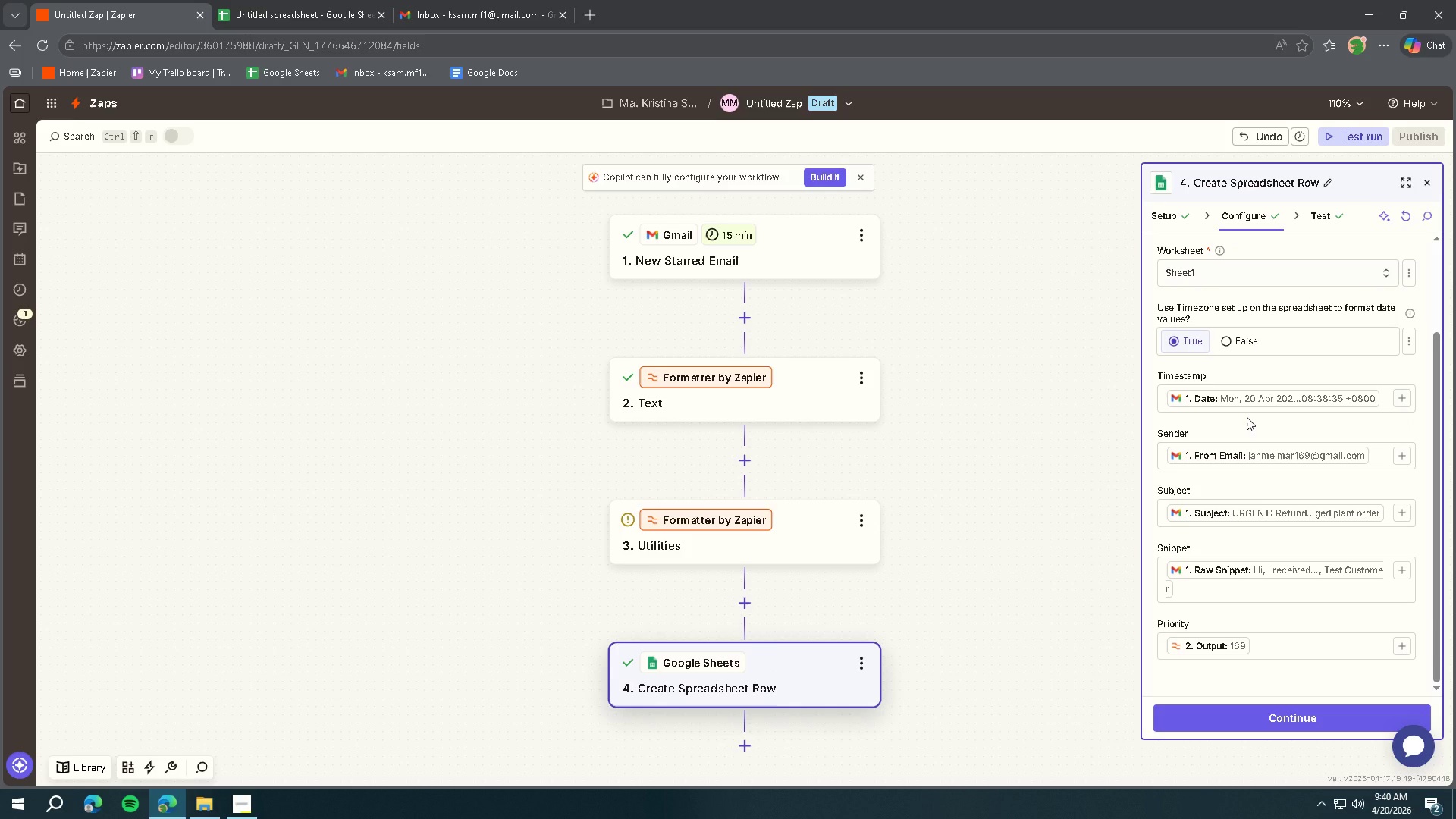 
wait(15.92)
 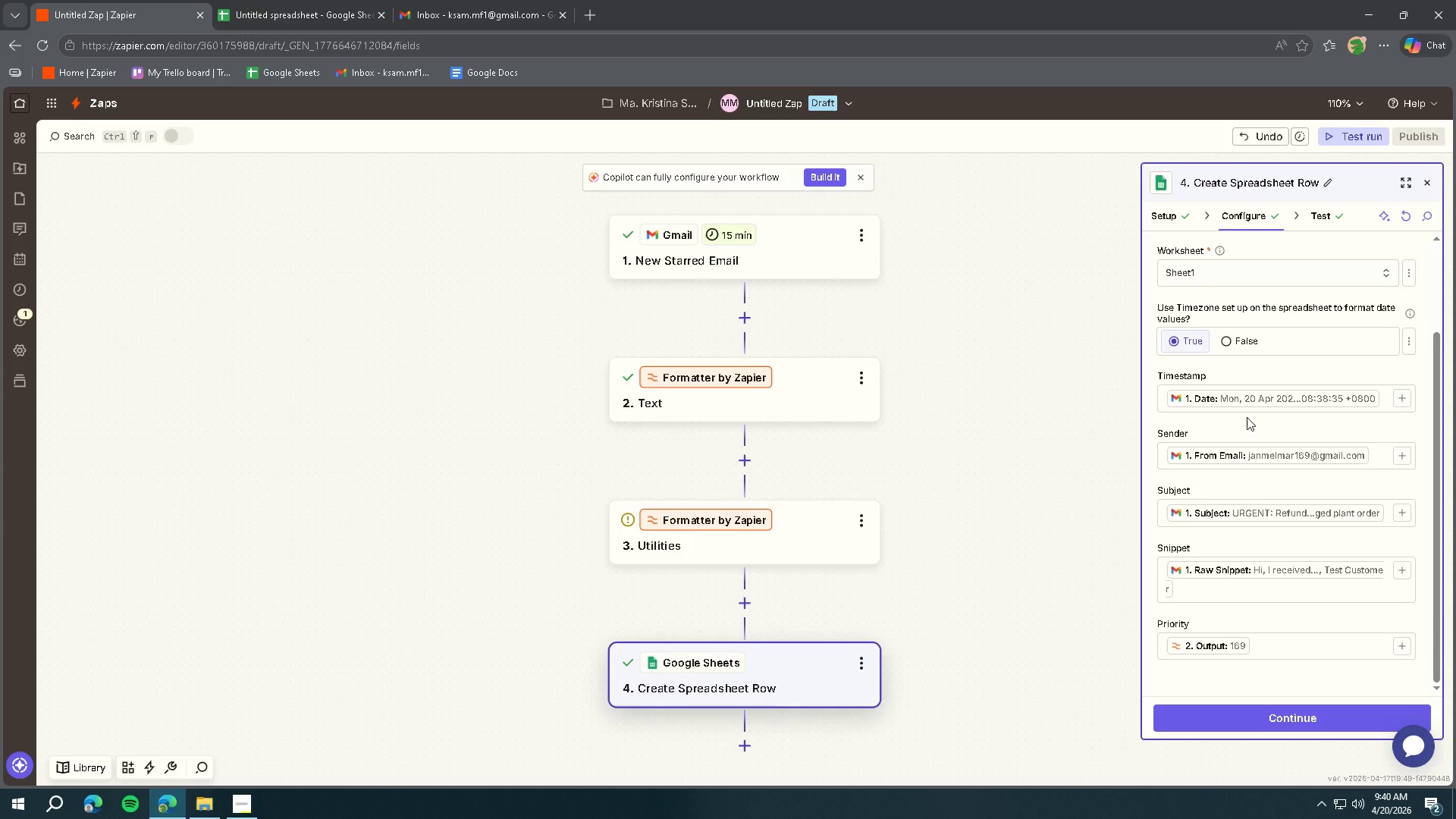 
left_click([1325, 219])
 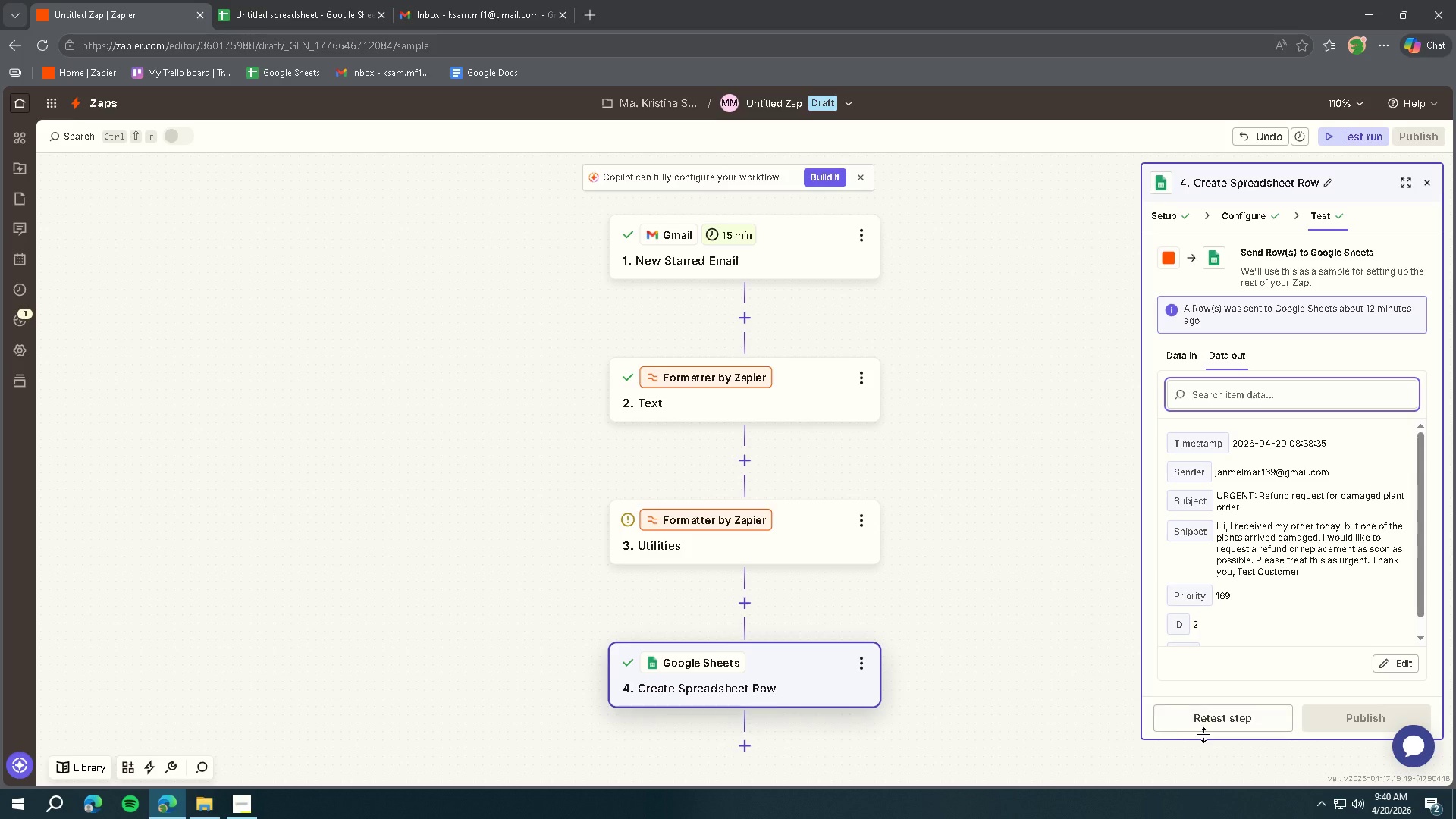 
wait(5.3)
 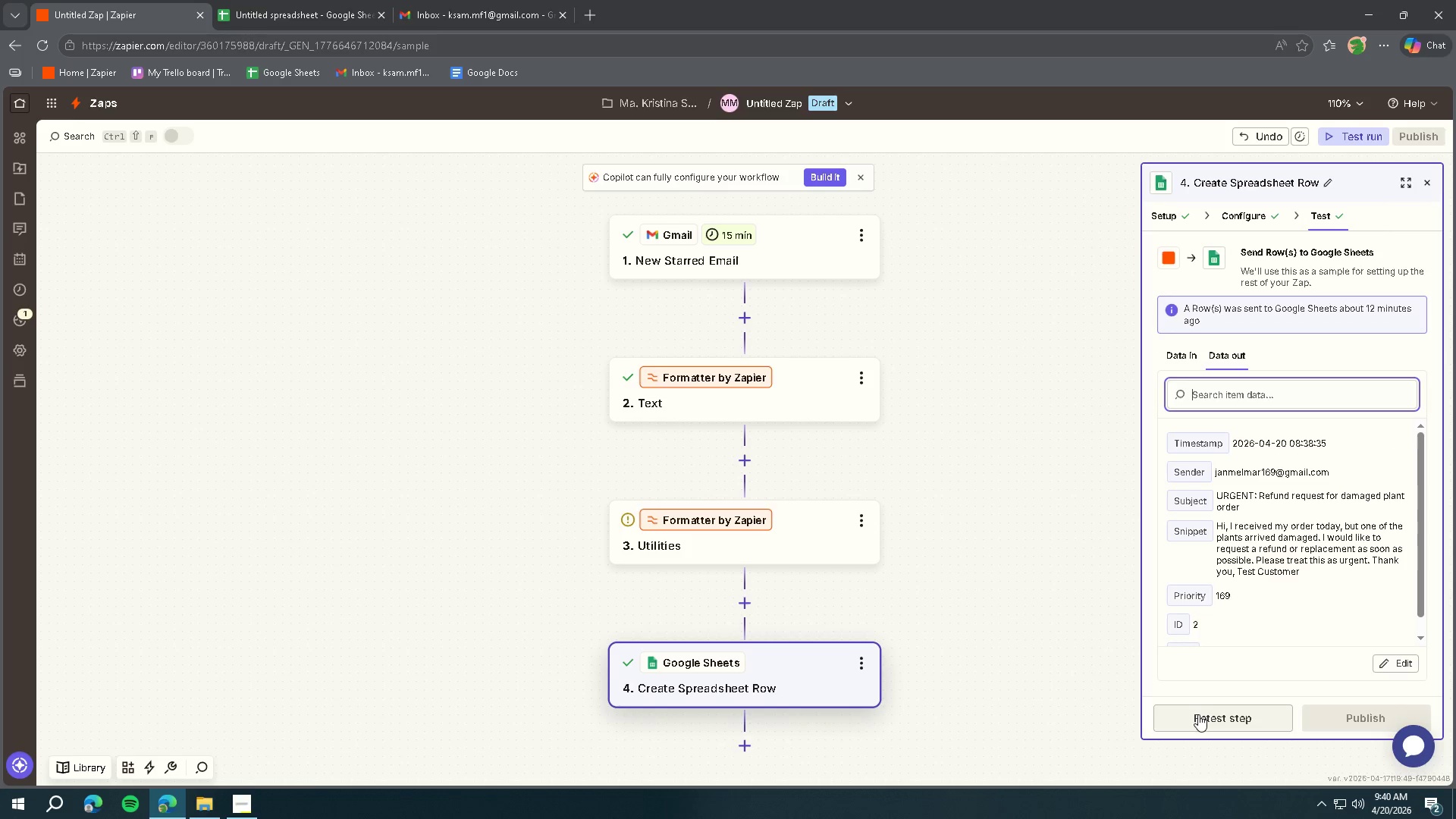 
left_click([1196, 730])
 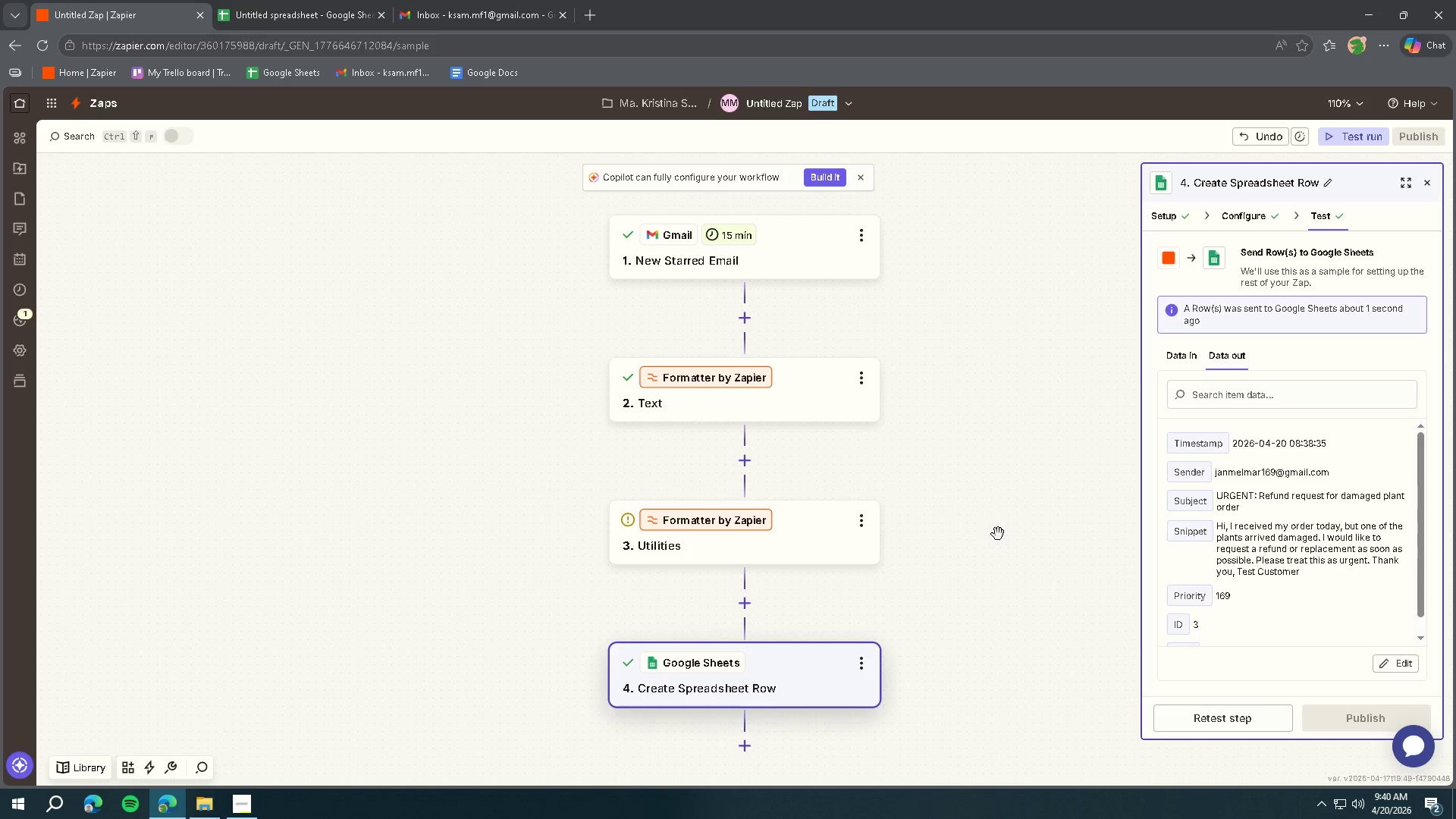 
left_click([279, 19])
 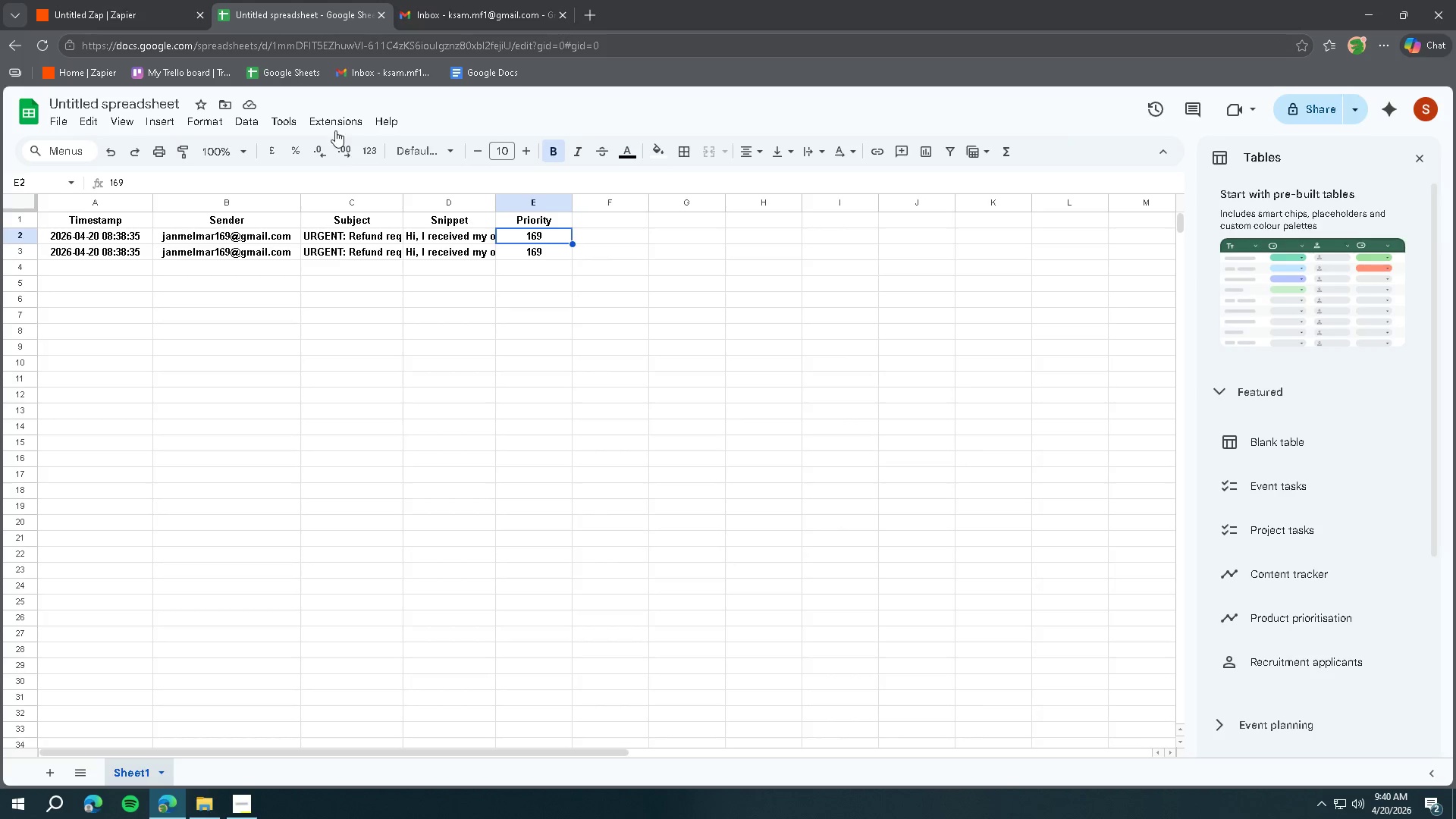 
left_click([406, 312])
 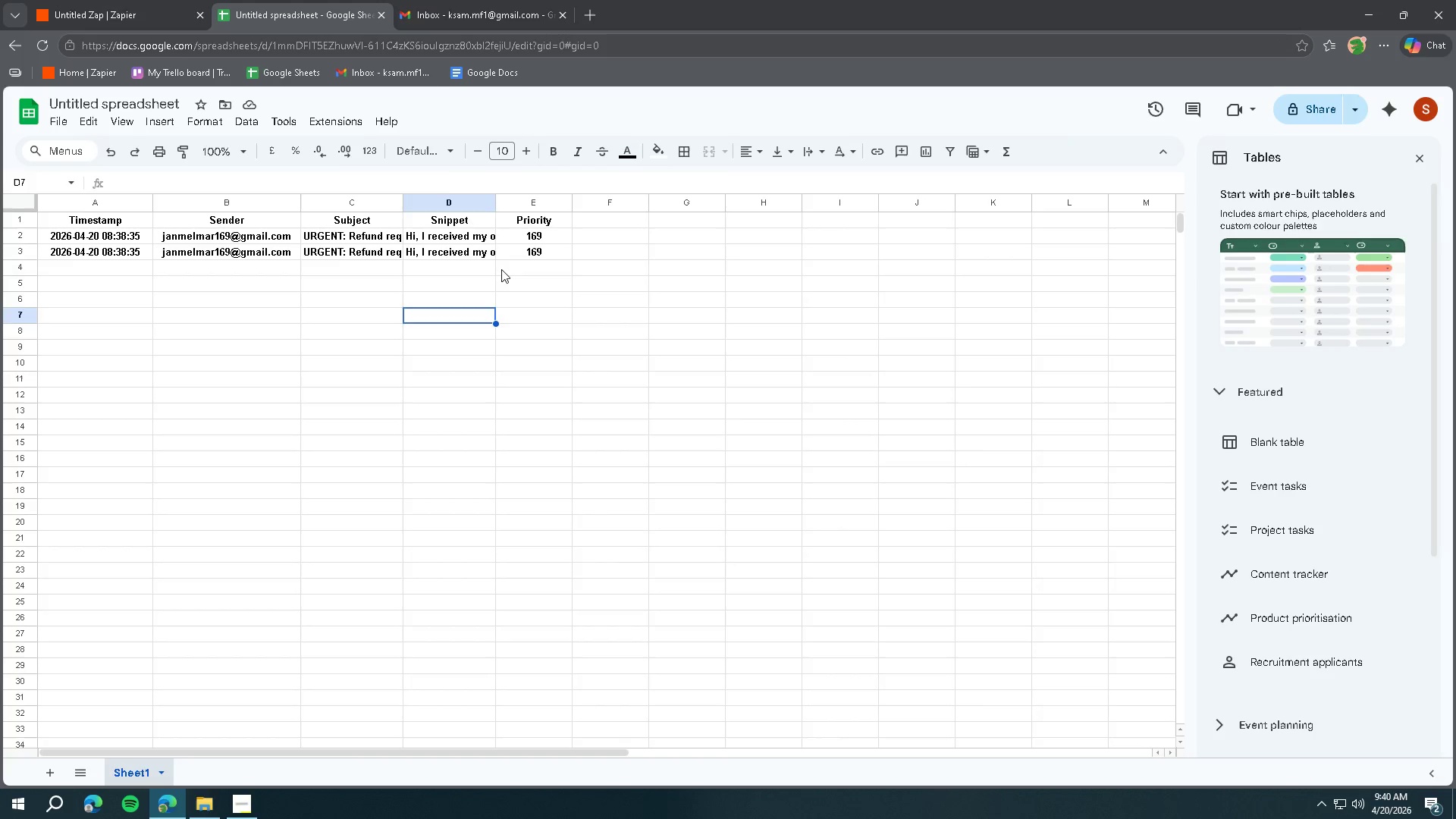 
double_click([529, 245])
 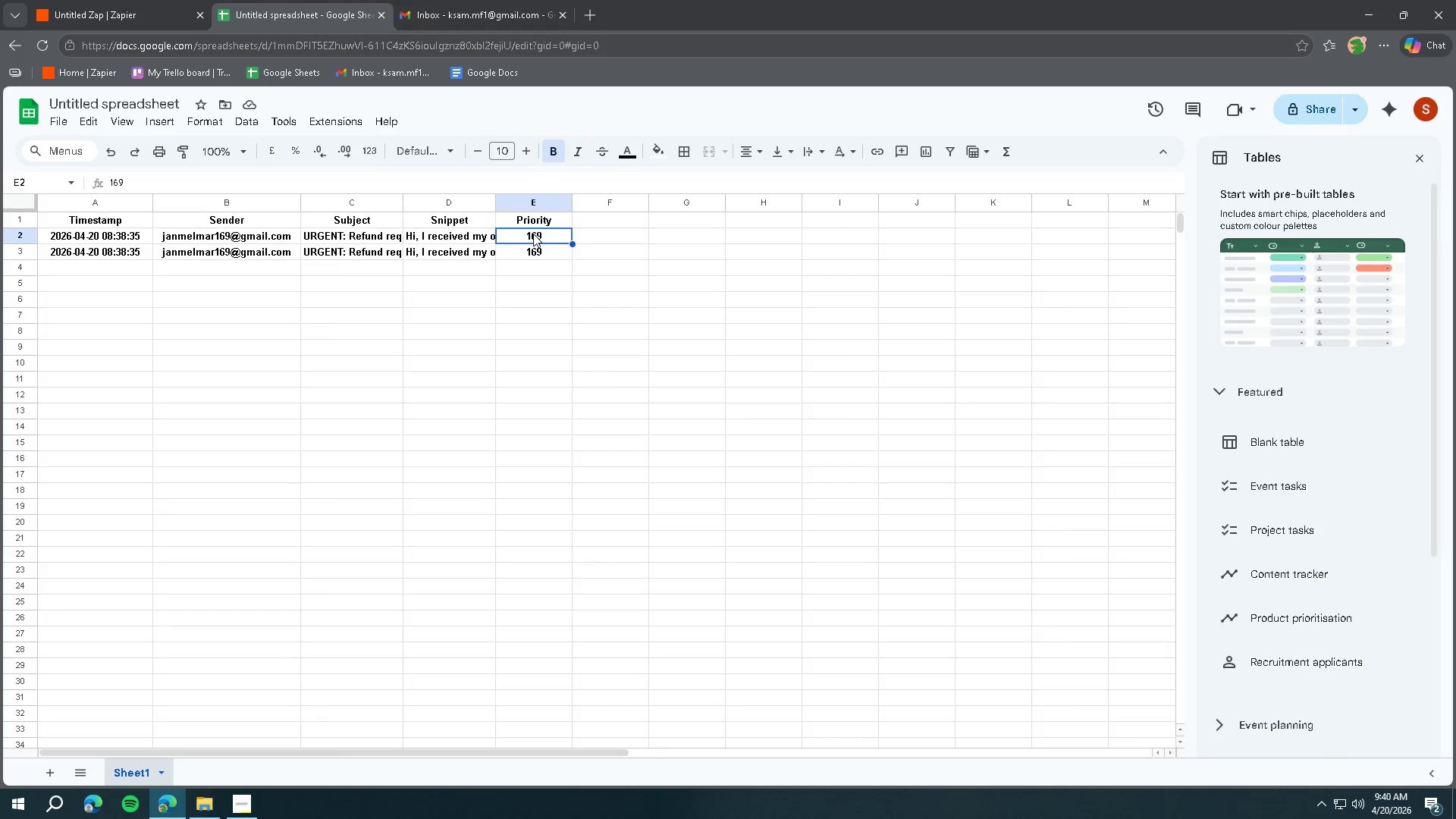 
double_click([538, 252])
 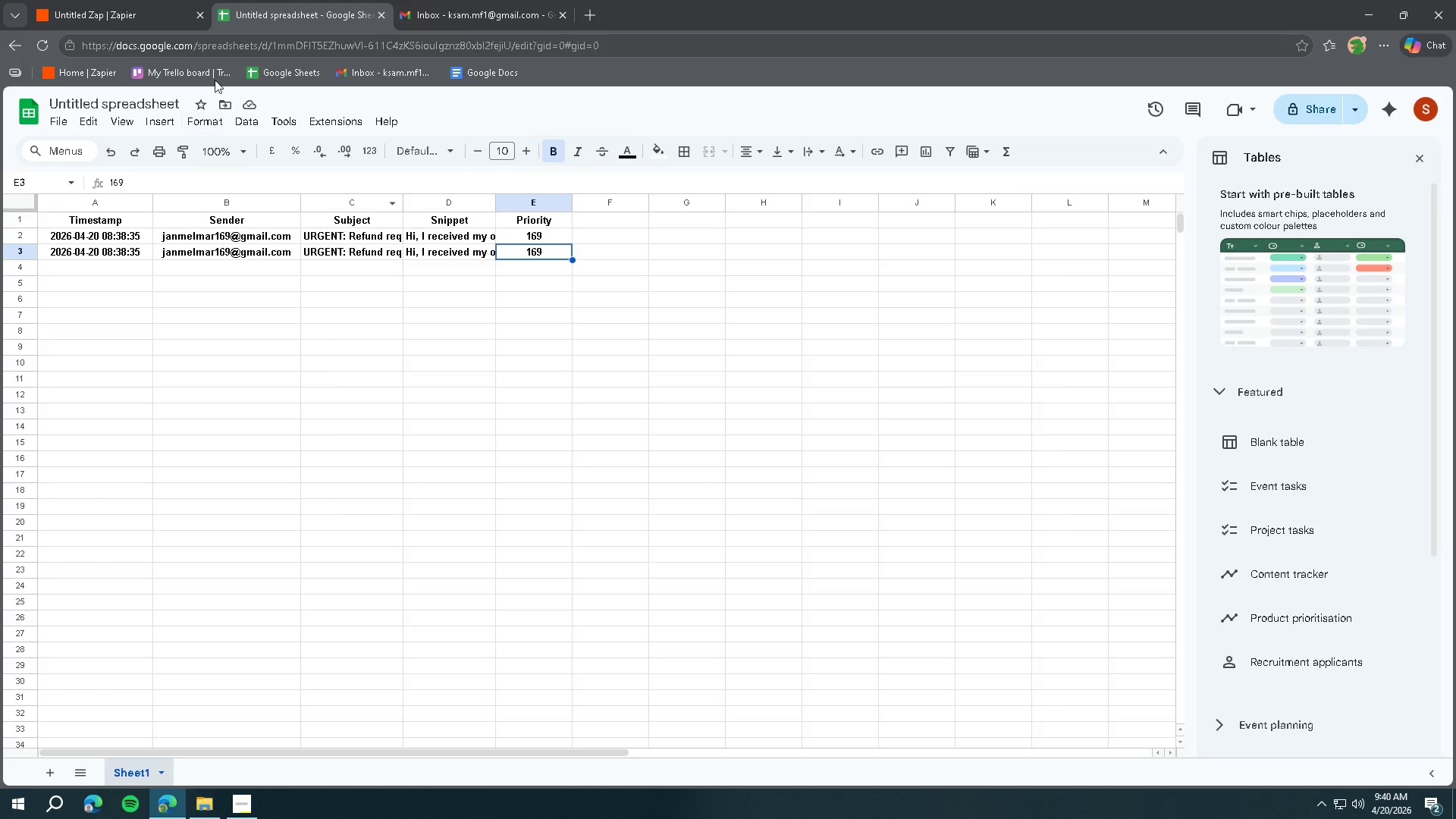 
mouse_move([174, 45])
 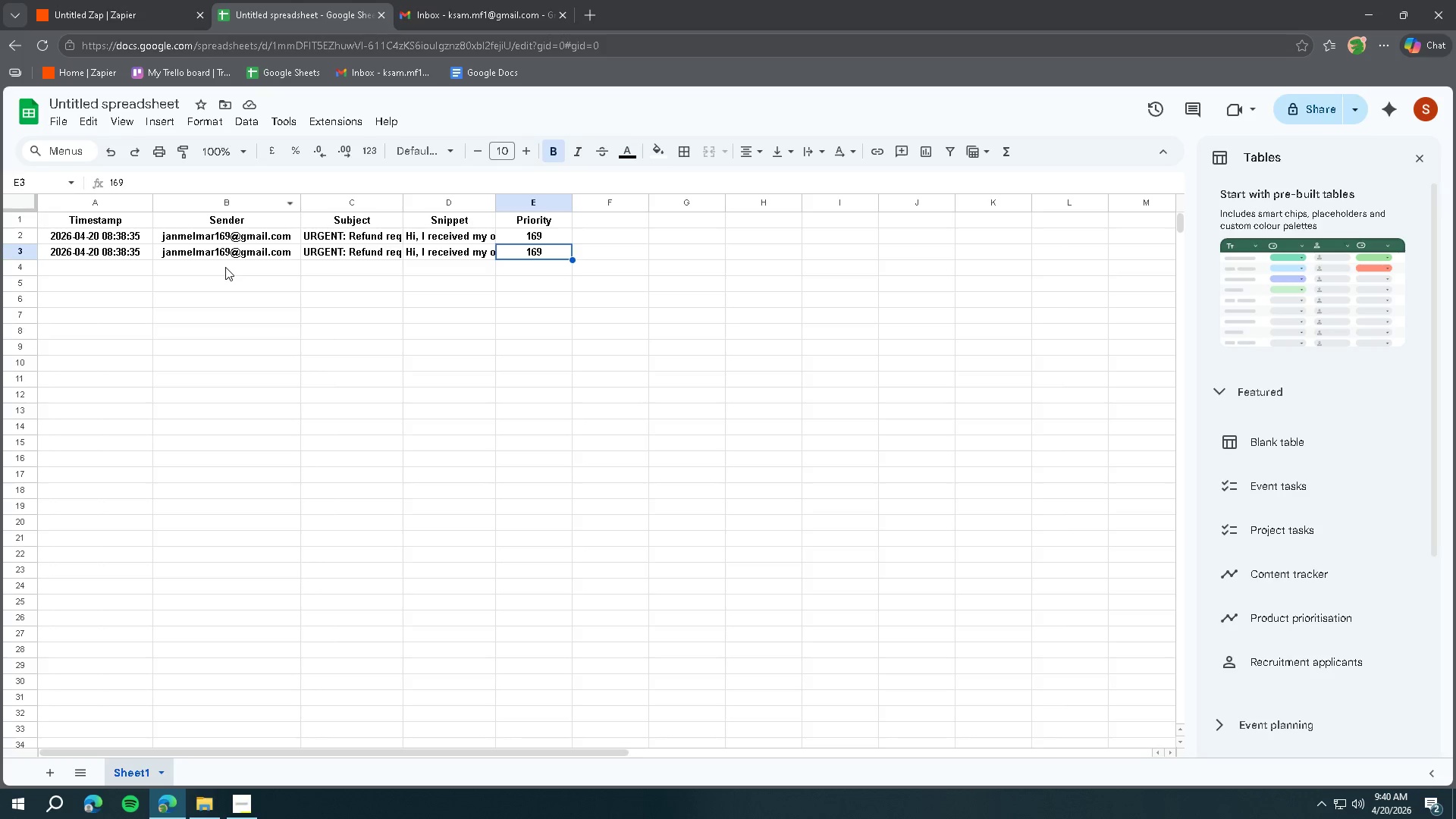 
left_click([225, 267])
 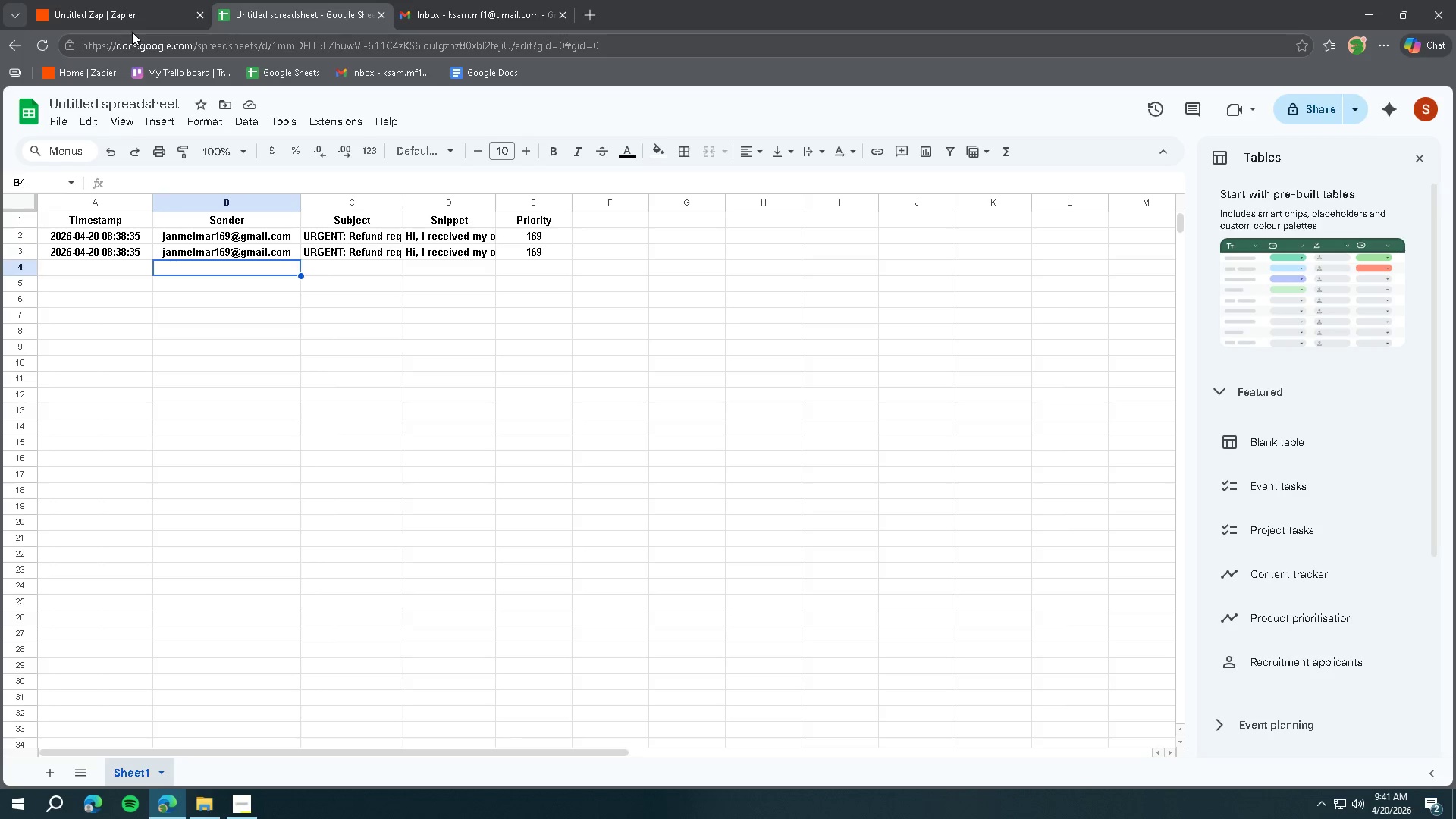 
left_click([115, 12])
 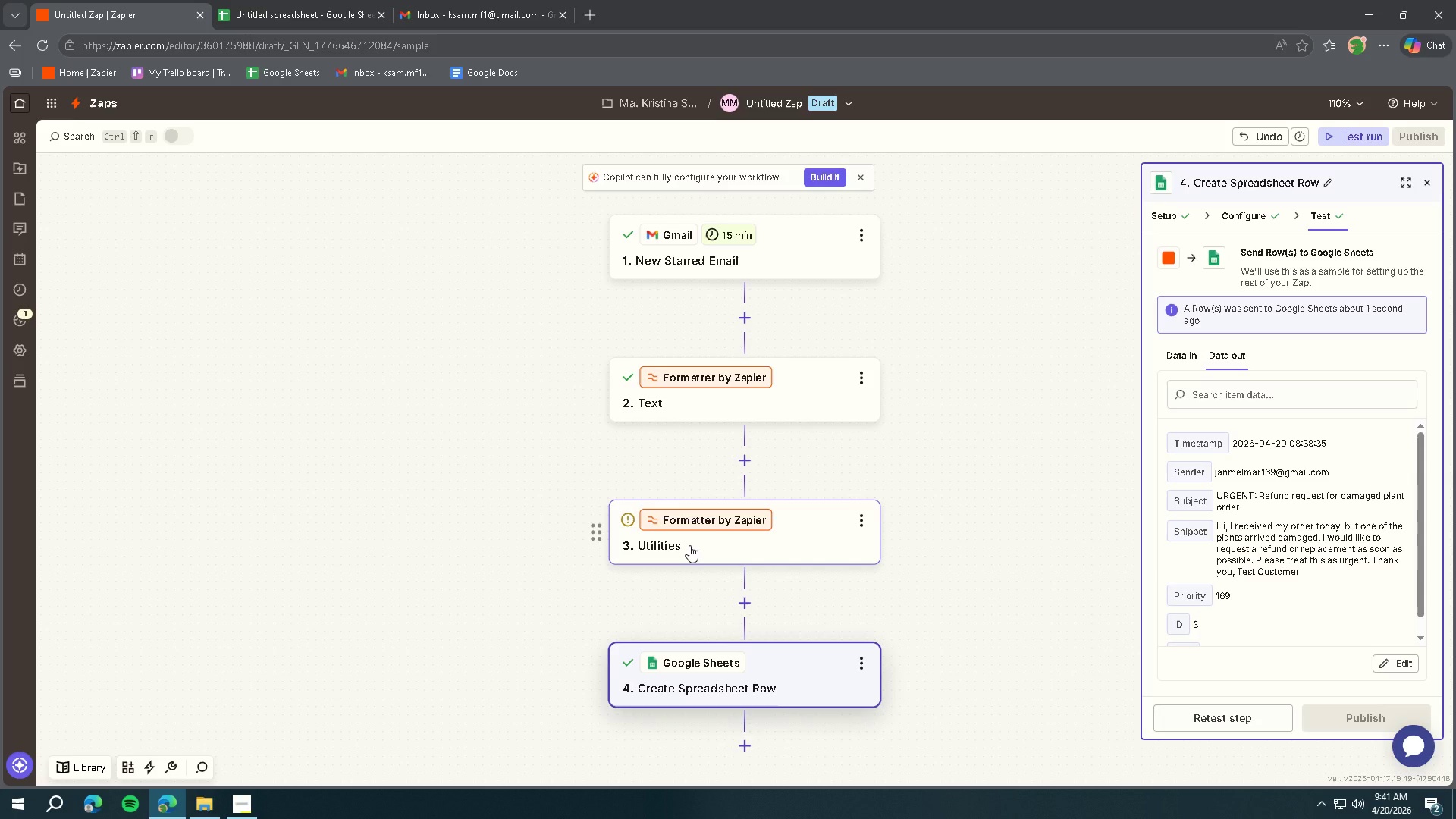 
wait(42.8)
 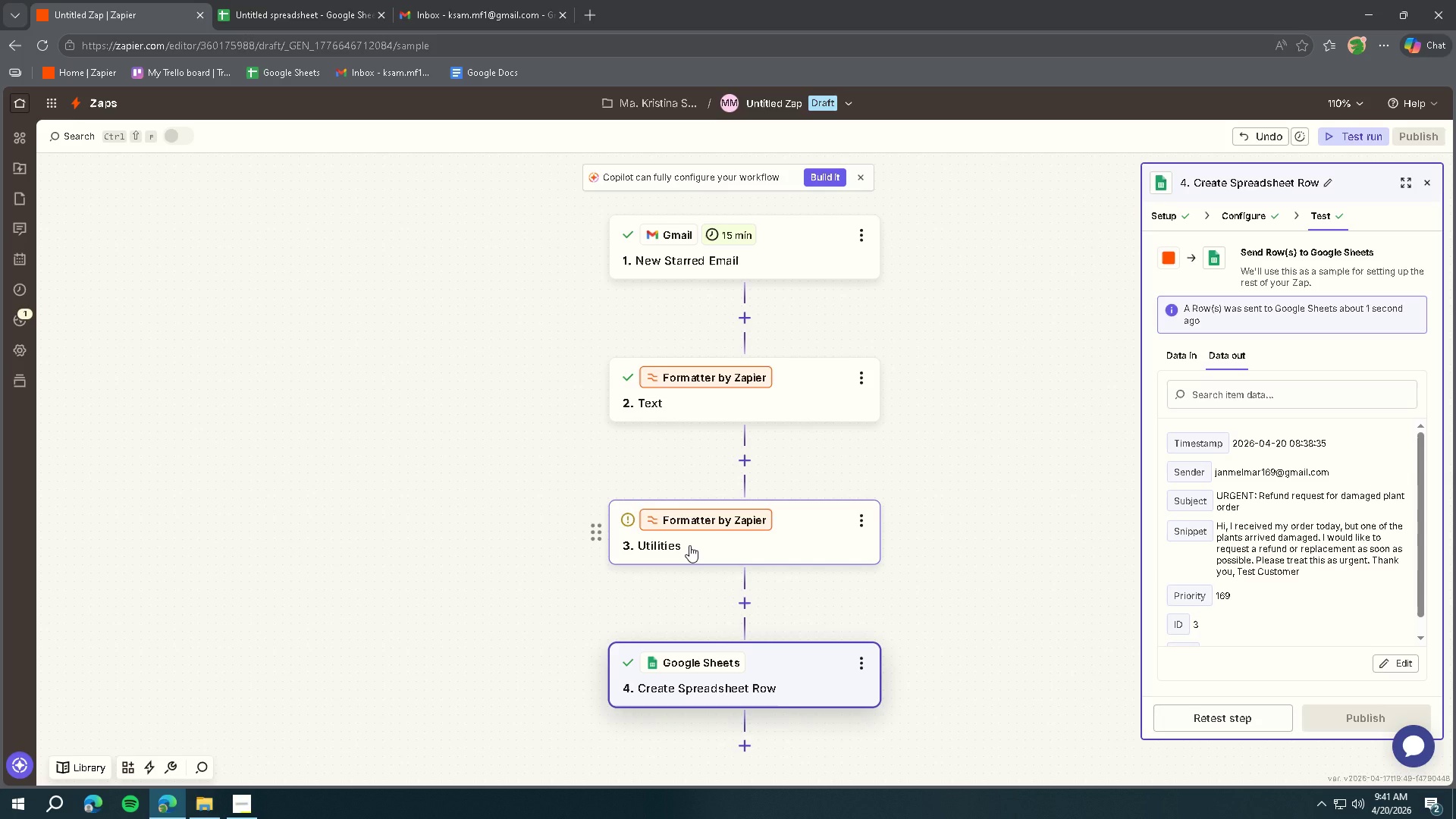 
left_click([1238, 219])
 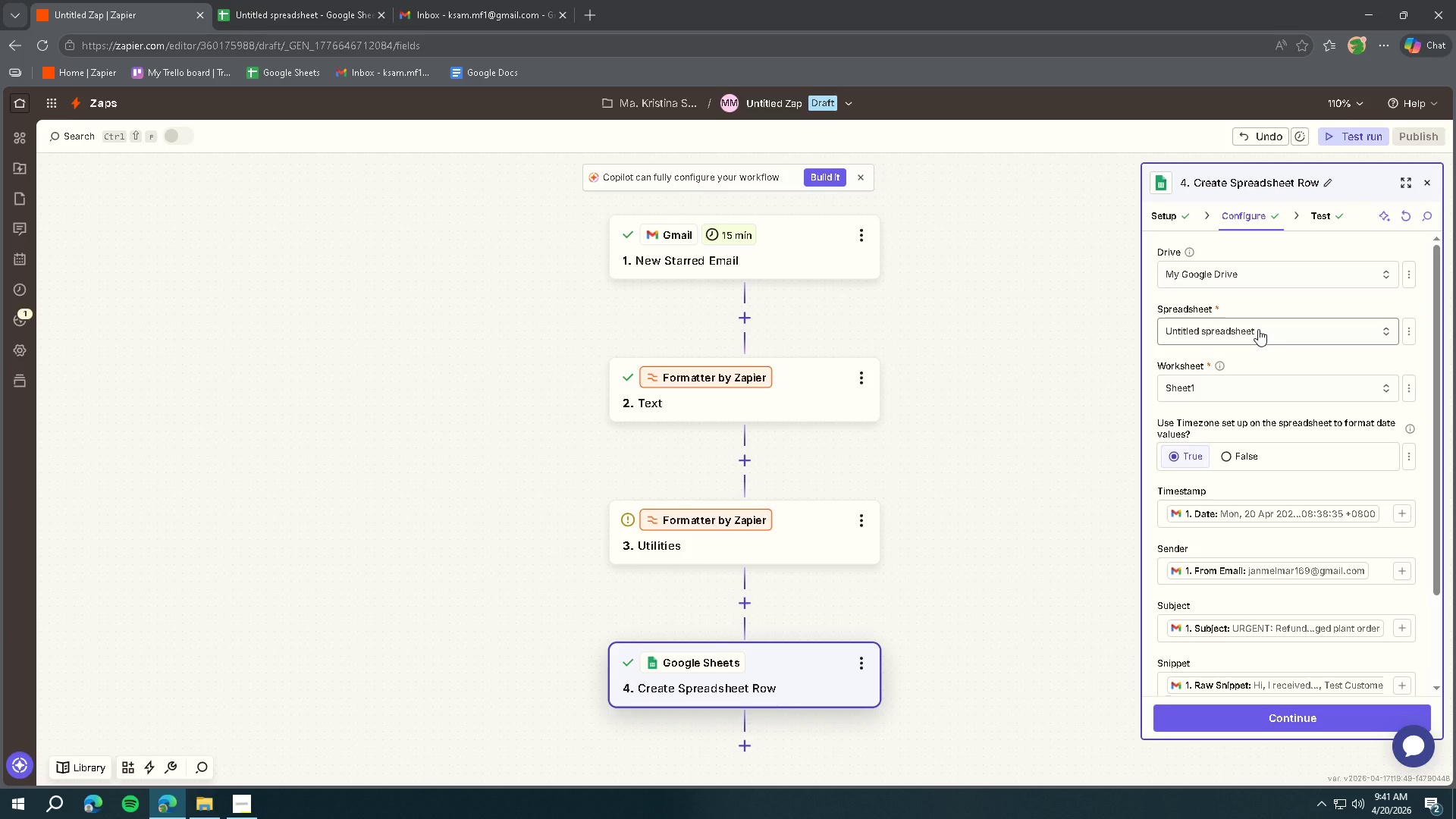 
wait(18.95)
 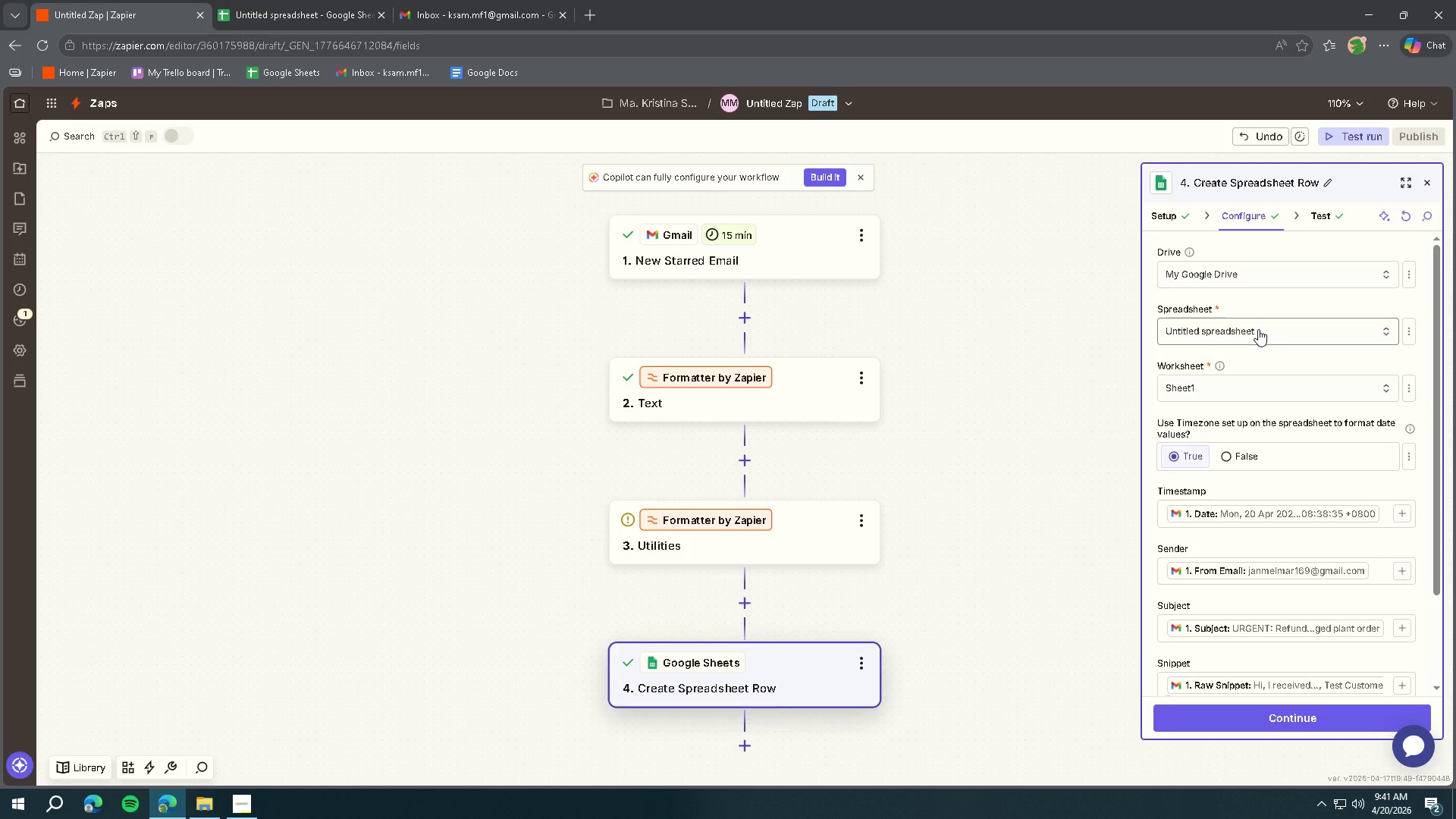 
left_click([627, 518])
 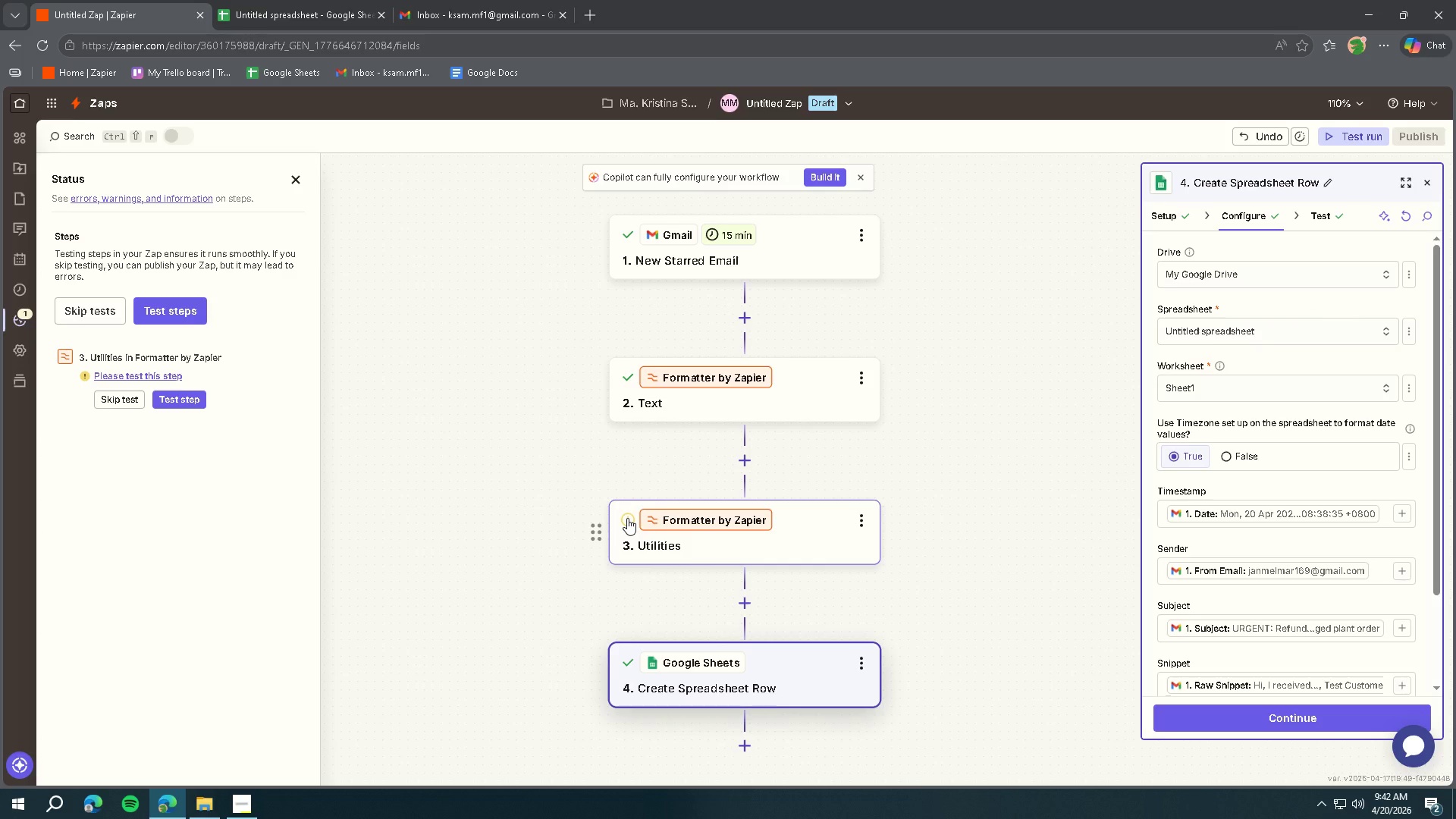 
left_click([782, 533])
 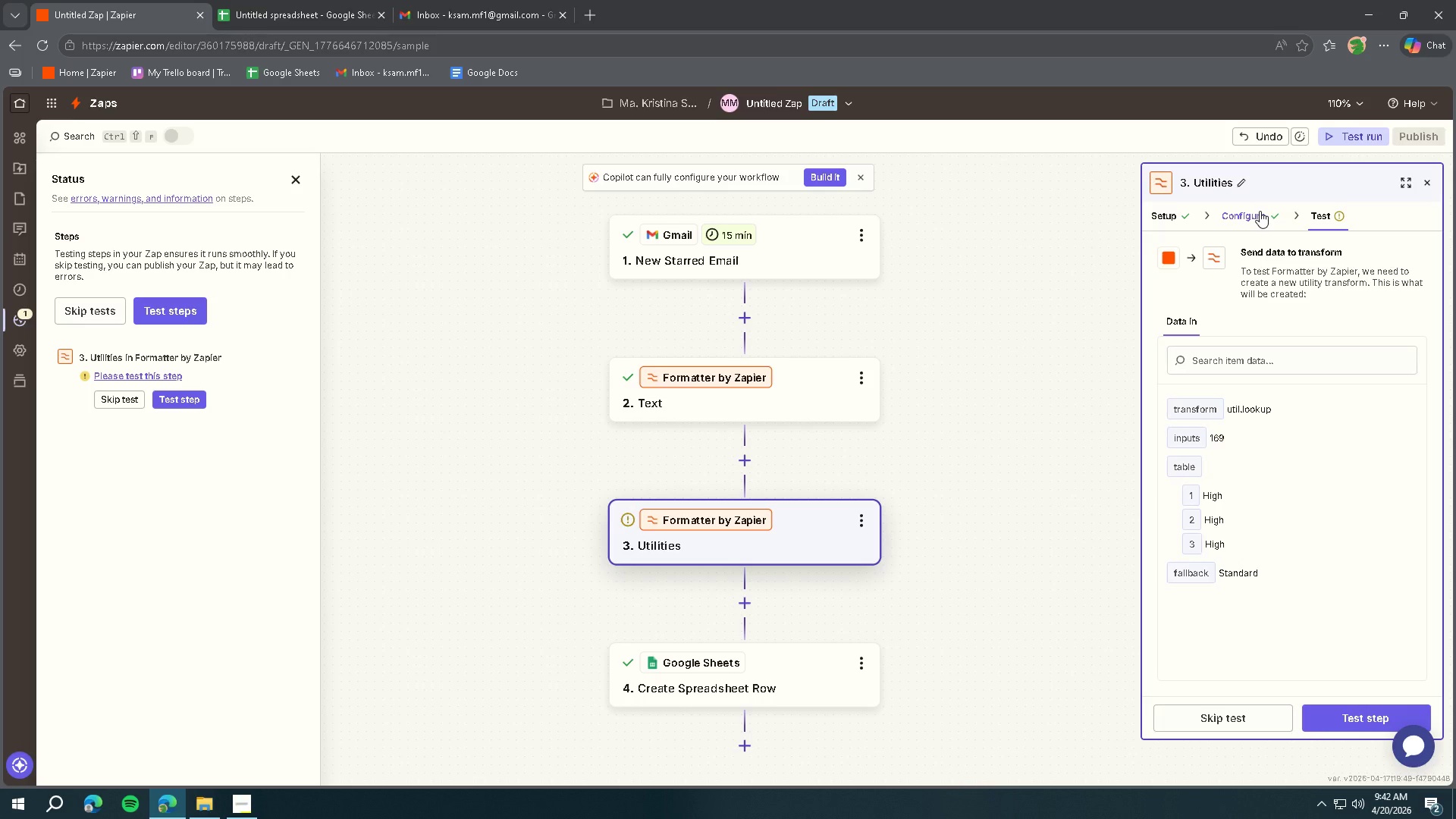 
scroll: coordinate [1262, 489], scroll_direction: down, amount: 1.0
 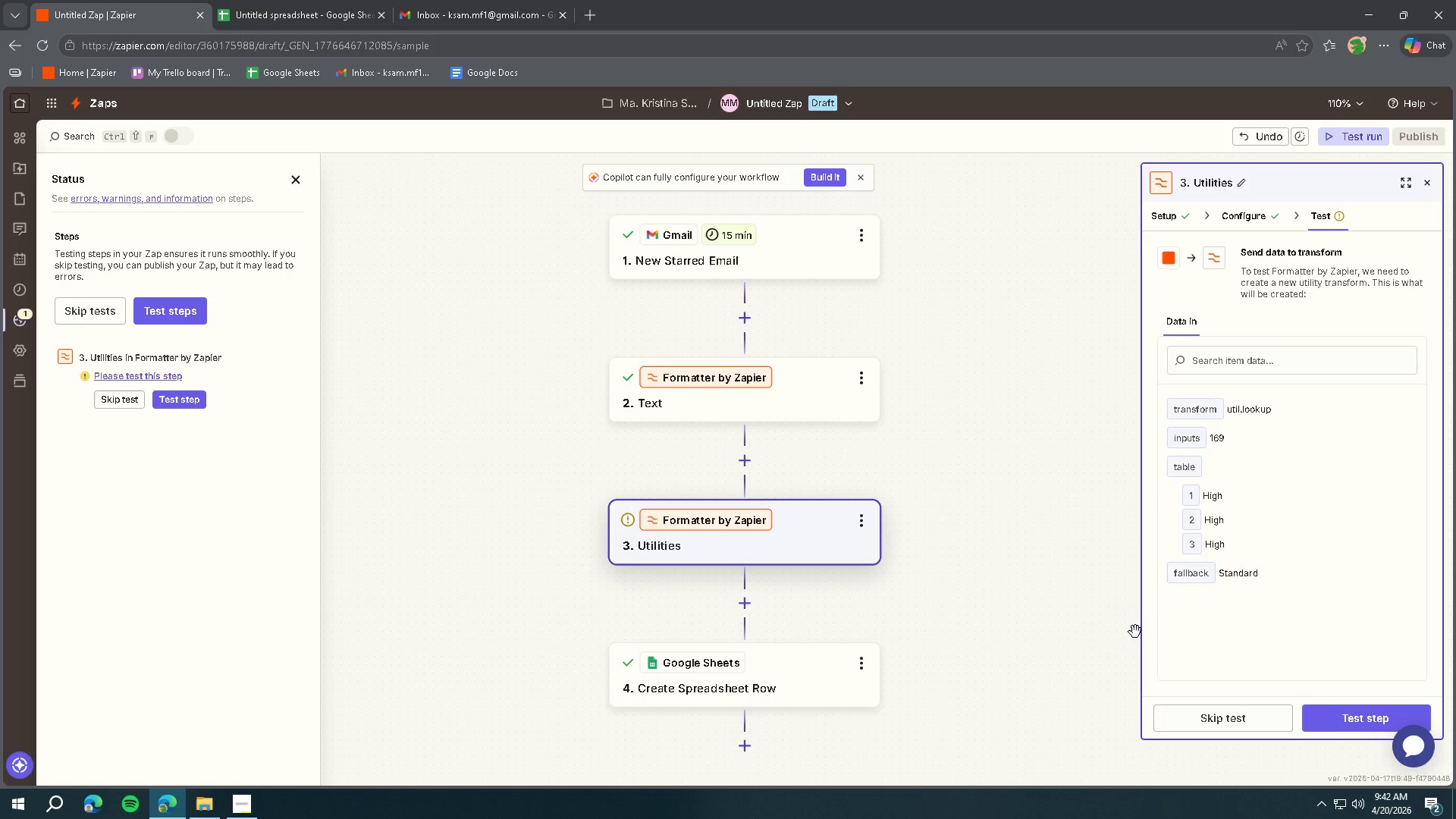 
left_click([1332, 719])
 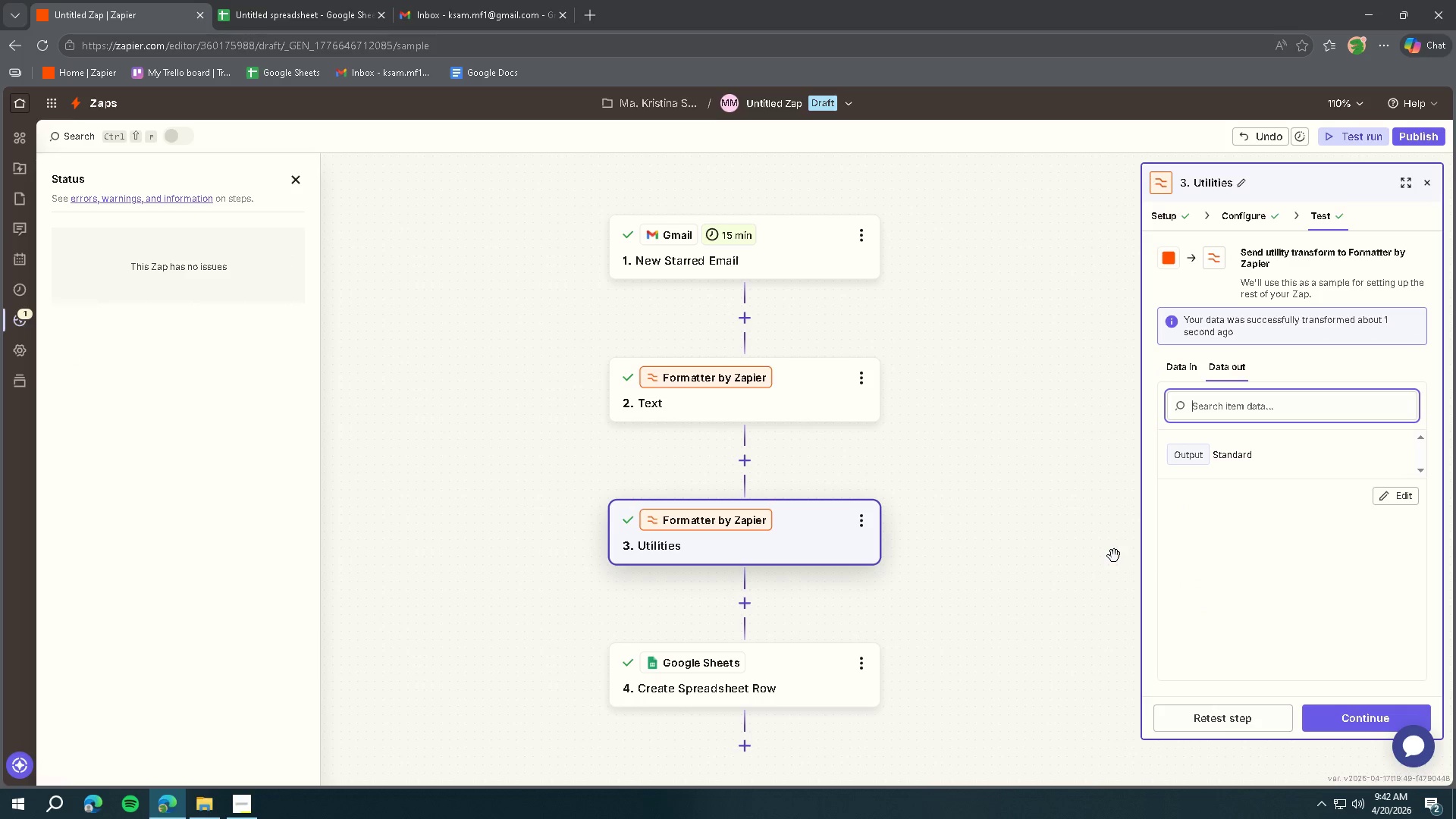 
wait(6.36)
 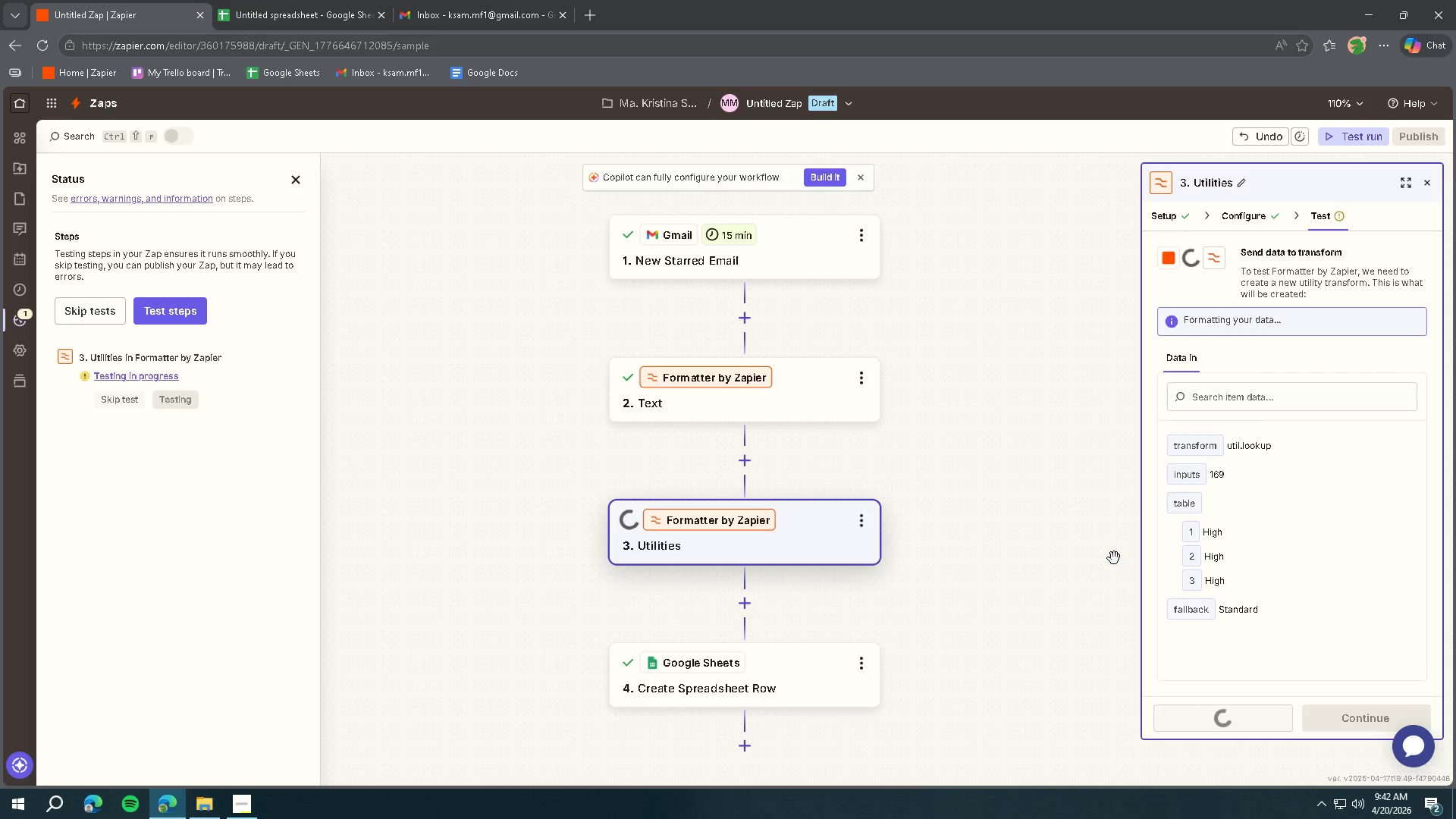 
left_click([306, 17])
 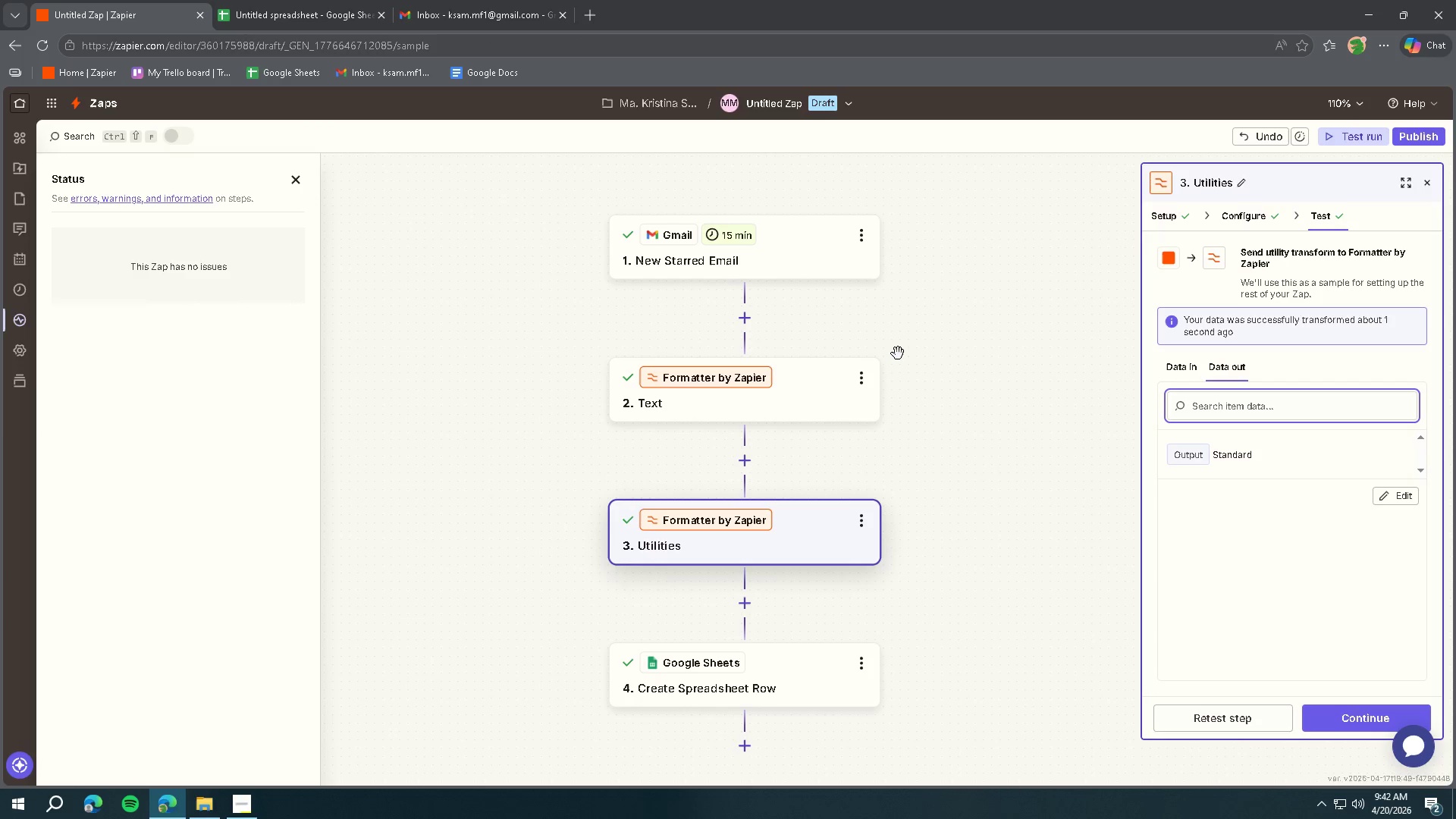 
wait(12.11)
 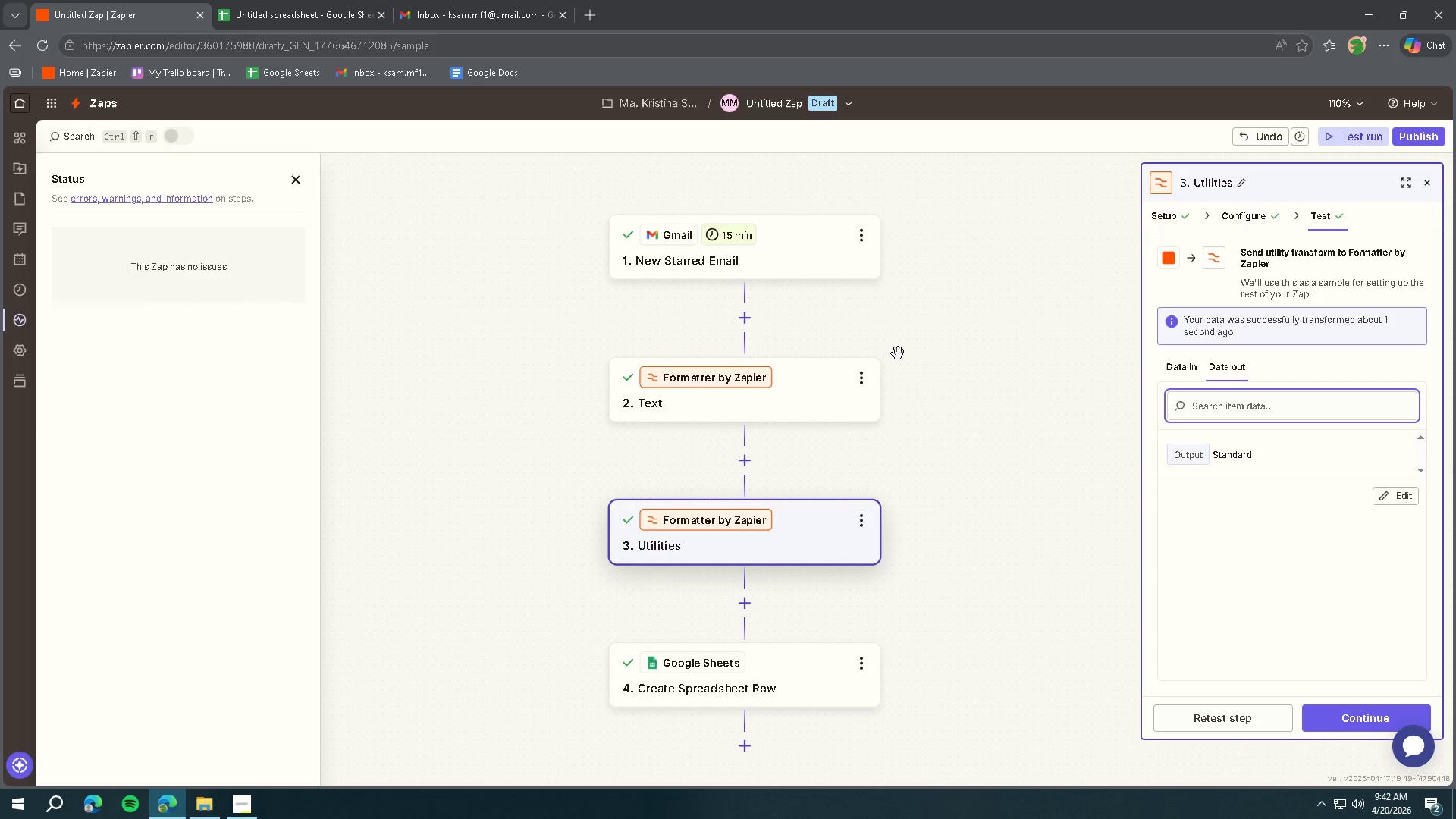 
left_click([780, 673])
 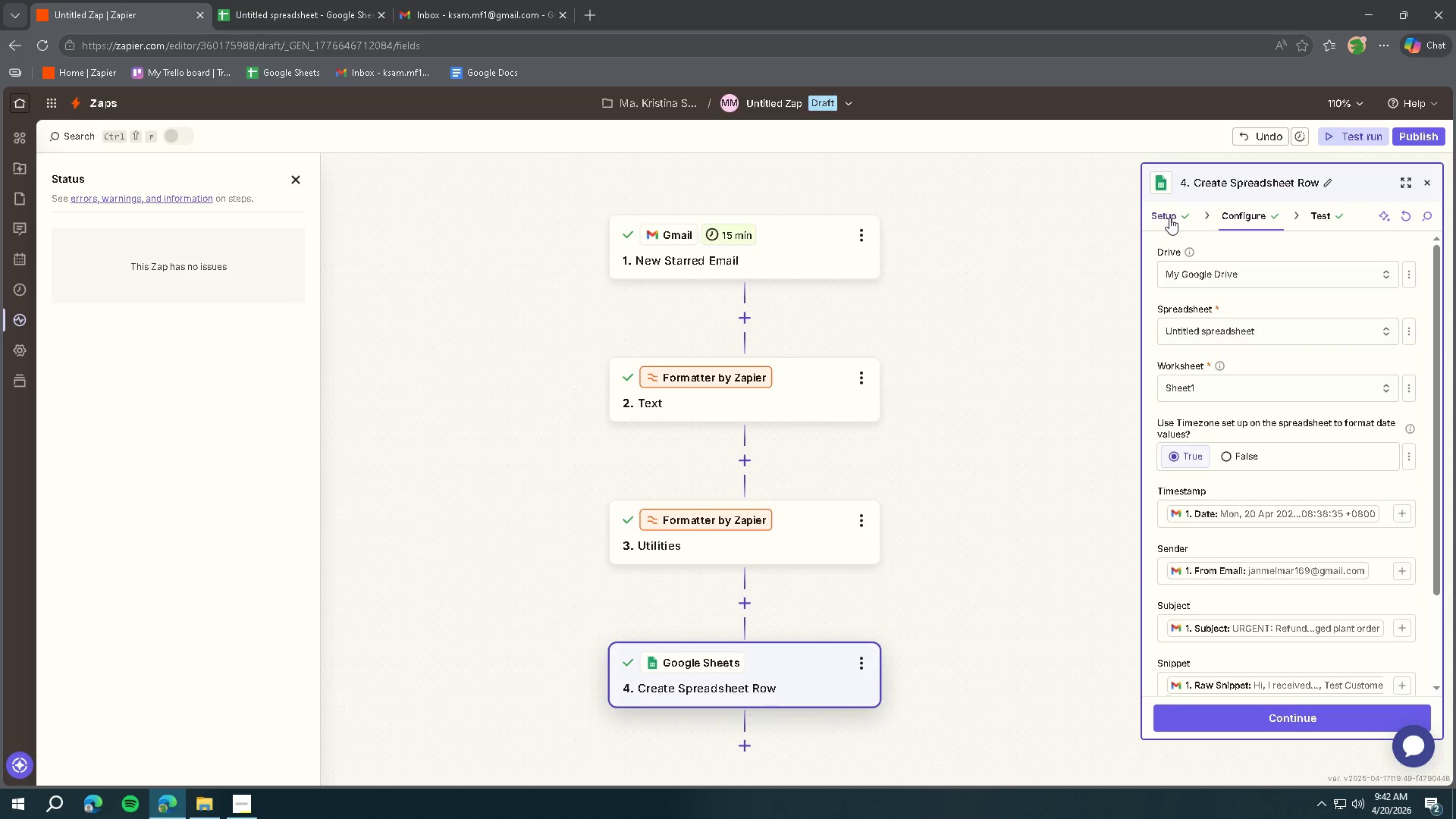 
left_click([1241, 219])
 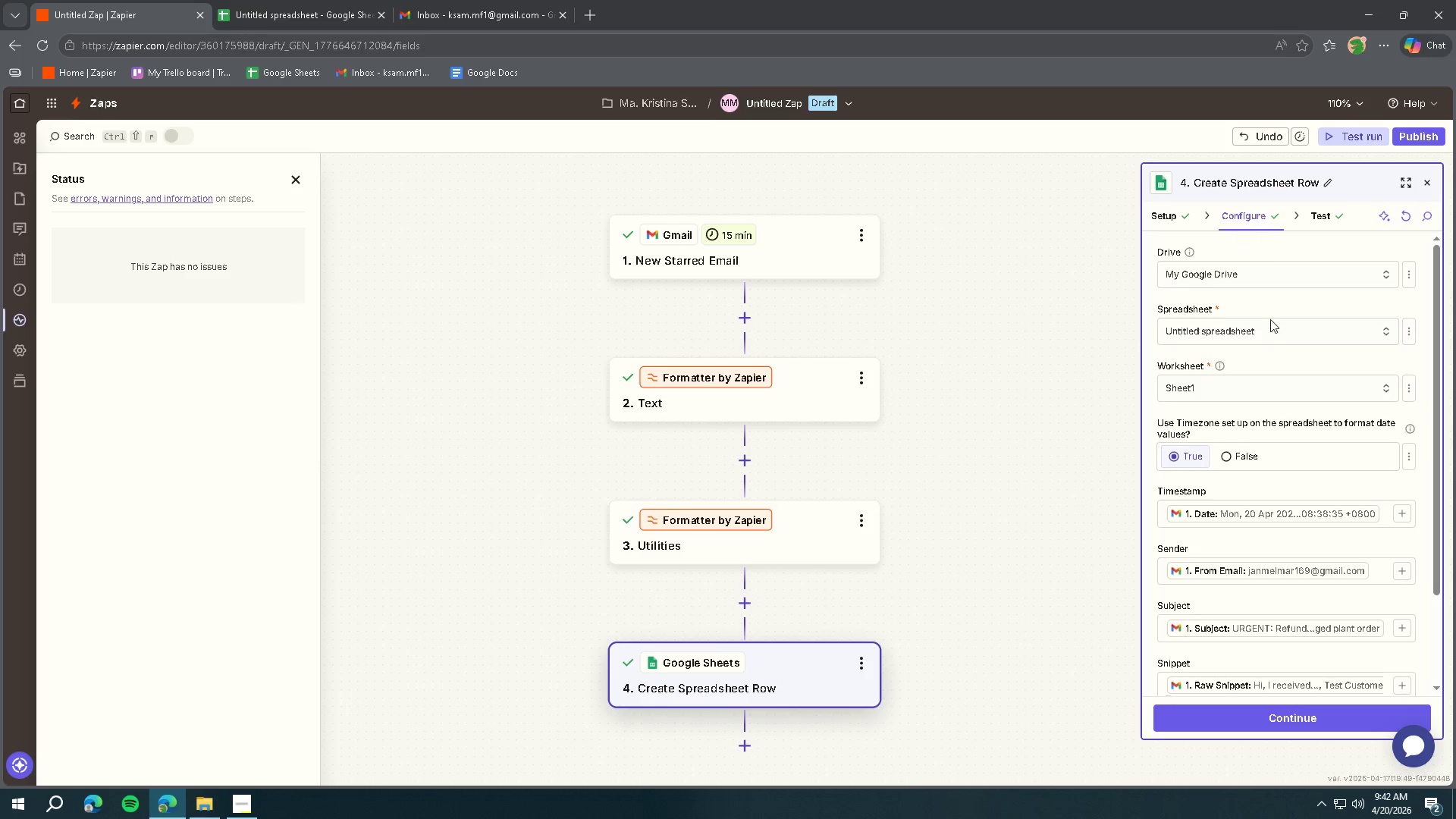 
scroll: coordinate [1302, 427], scroll_direction: down, amount: 2.0
 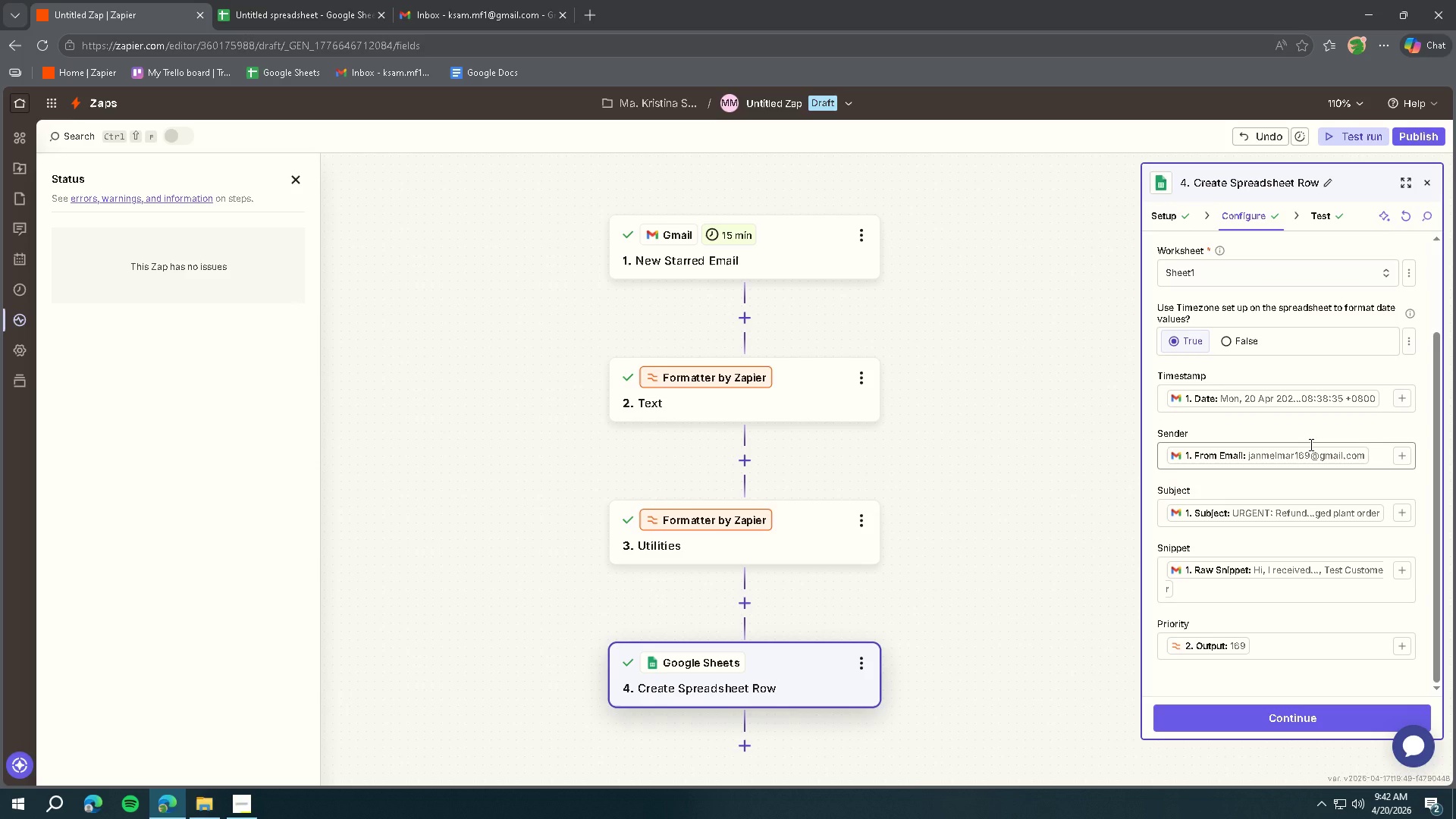 
wait(6.42)
 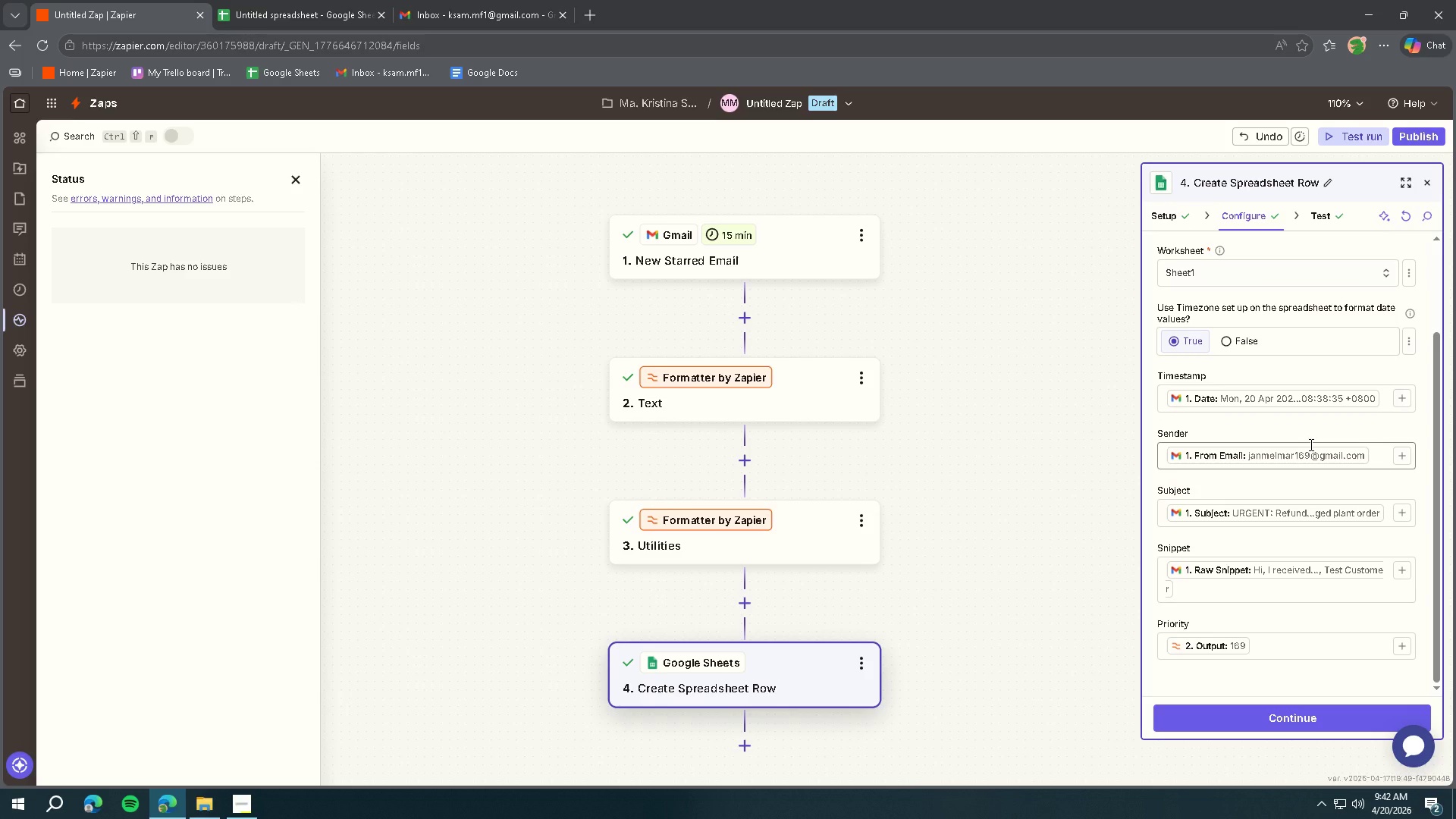 
left_click([1398, 645])
 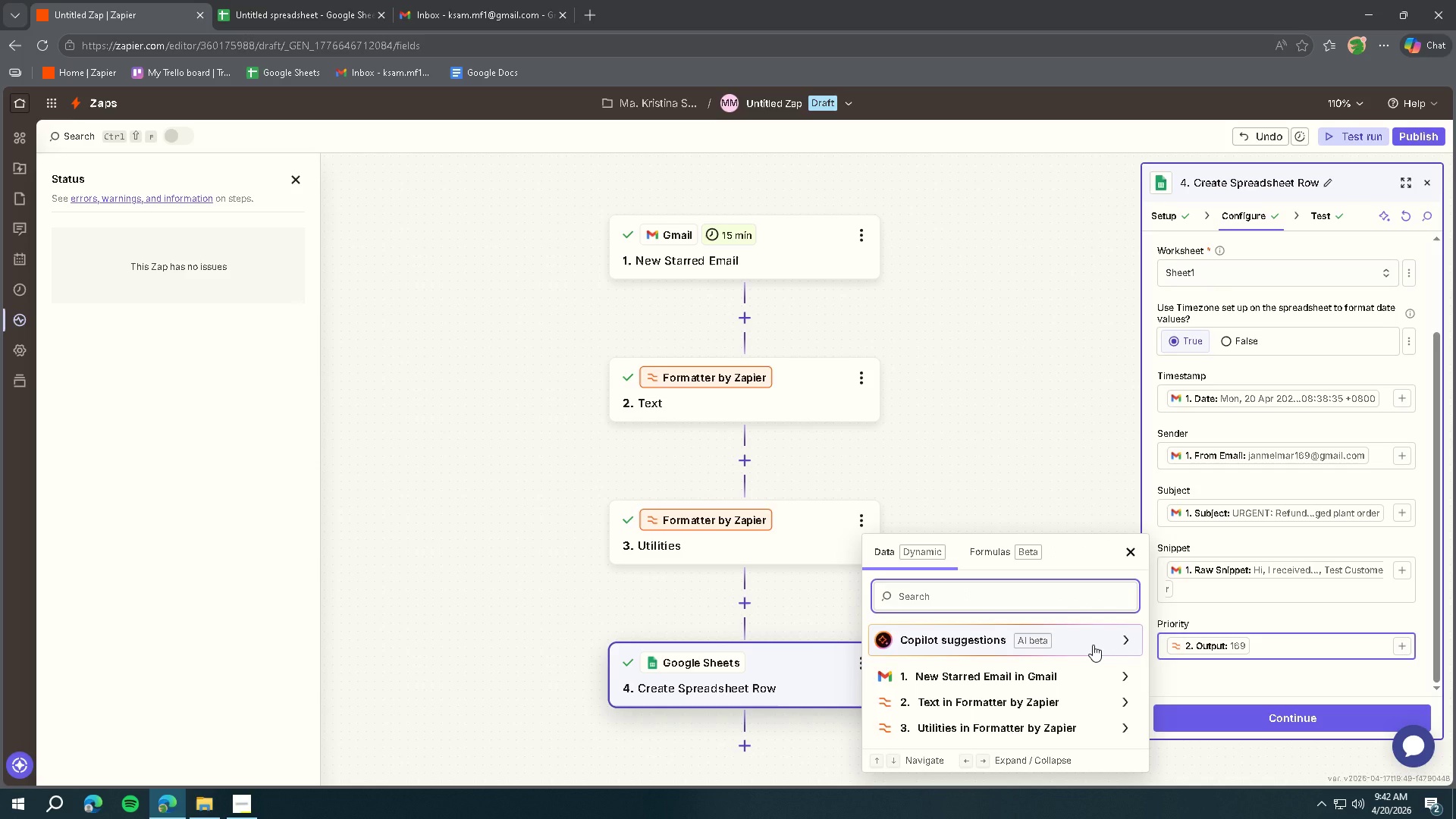 
wait(5.17)
 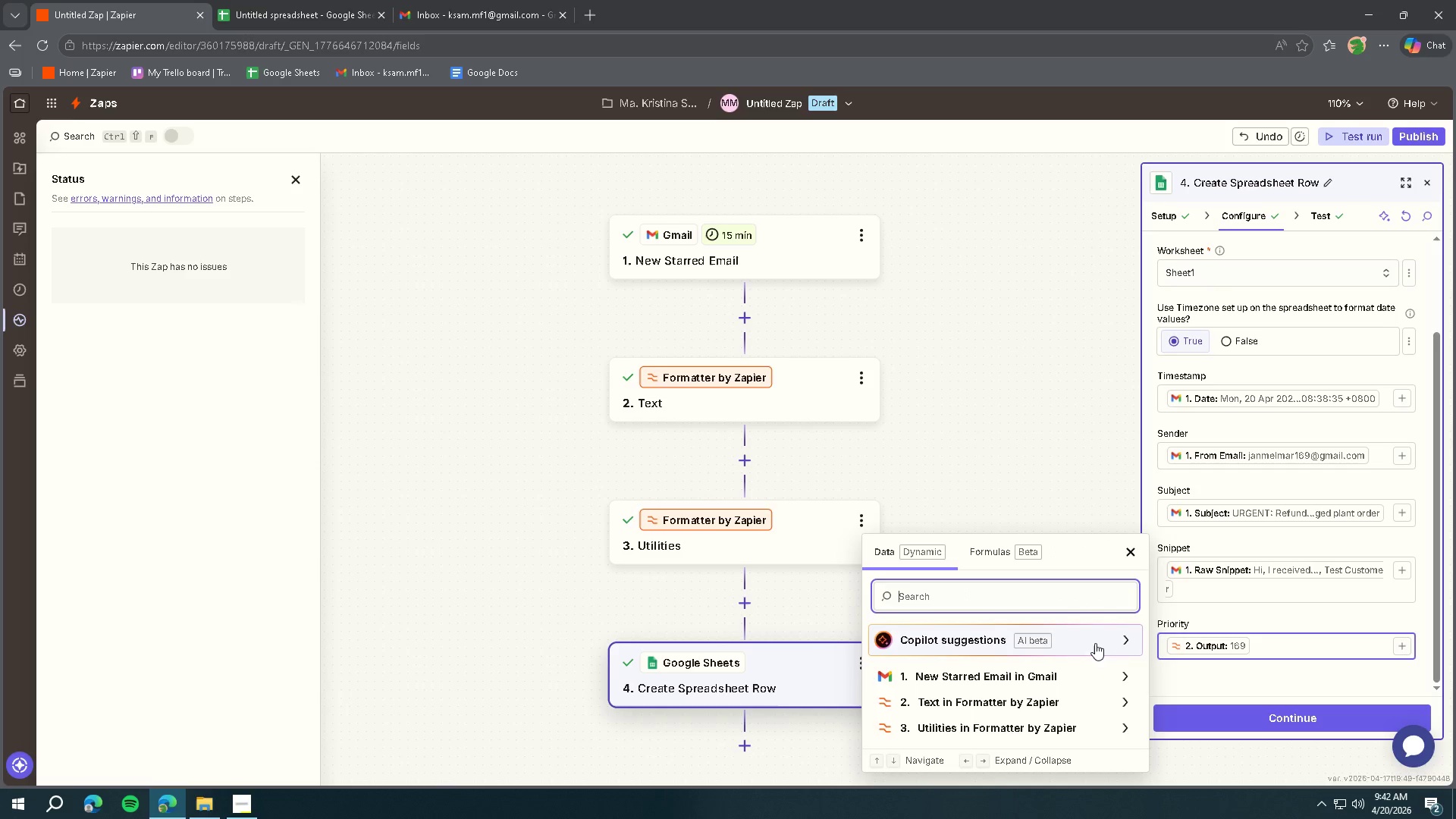 
left_click([1018, 729])
 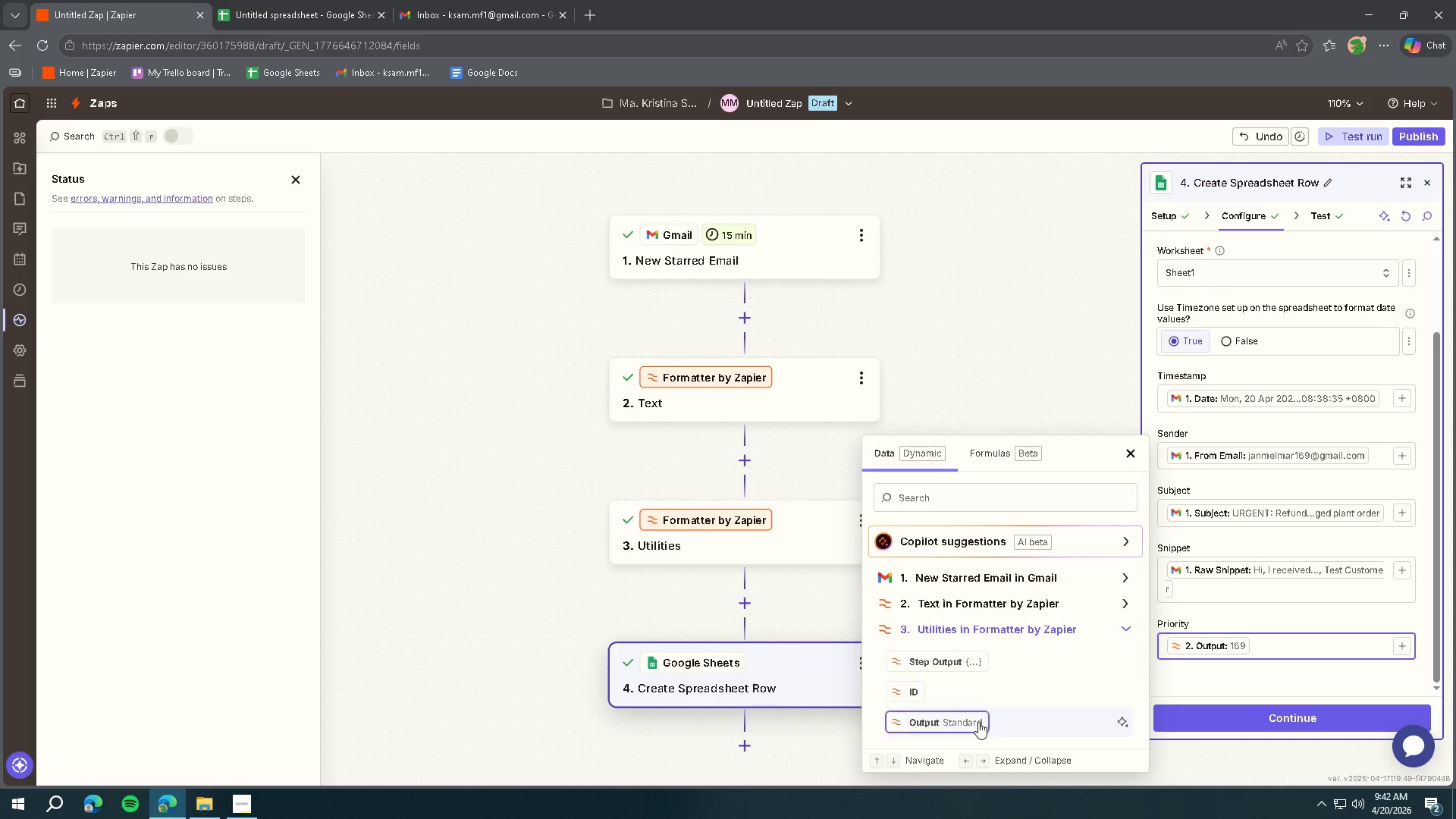 
left_click([947, 721])
 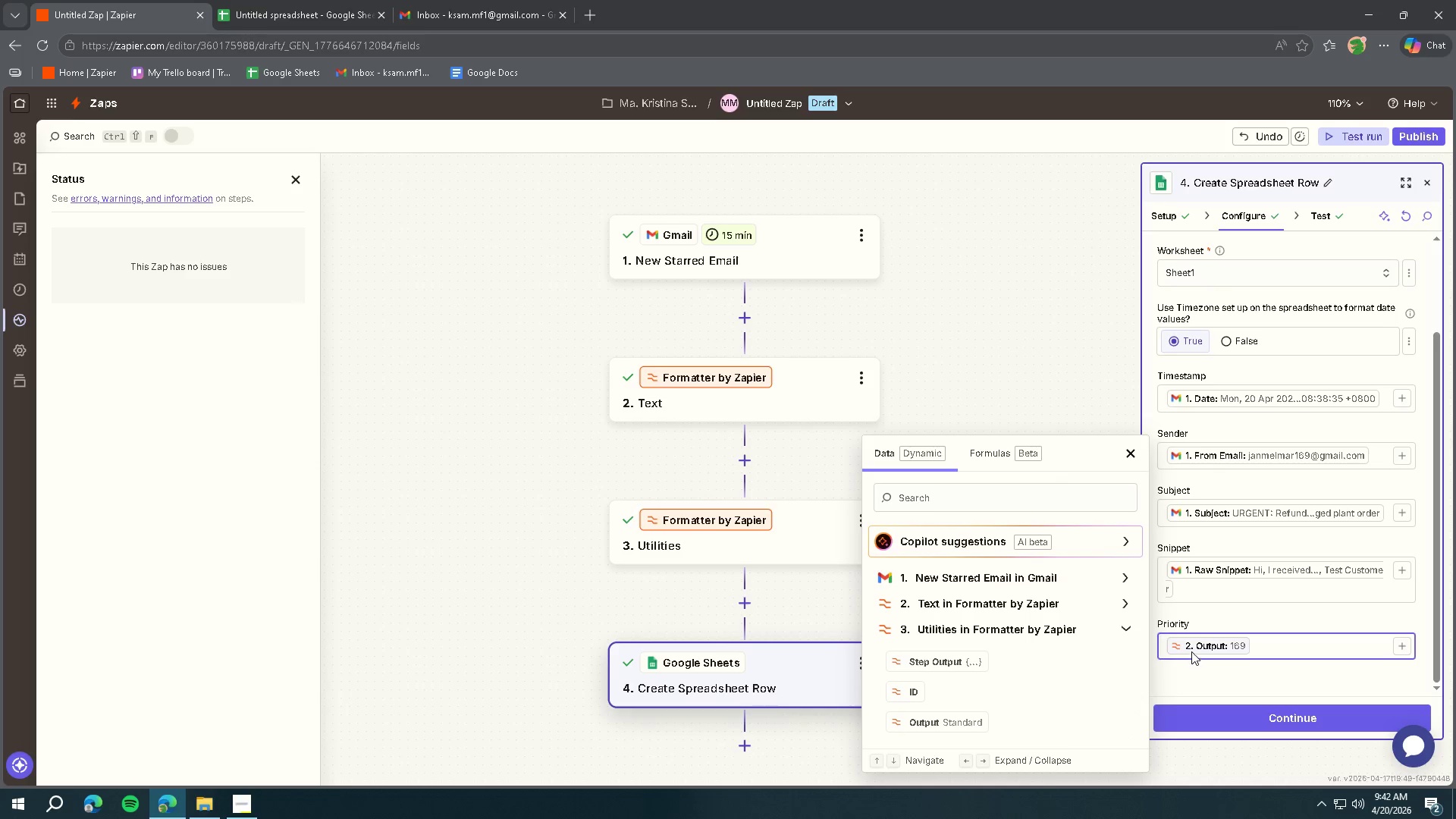 
left_click([1293, 645])
 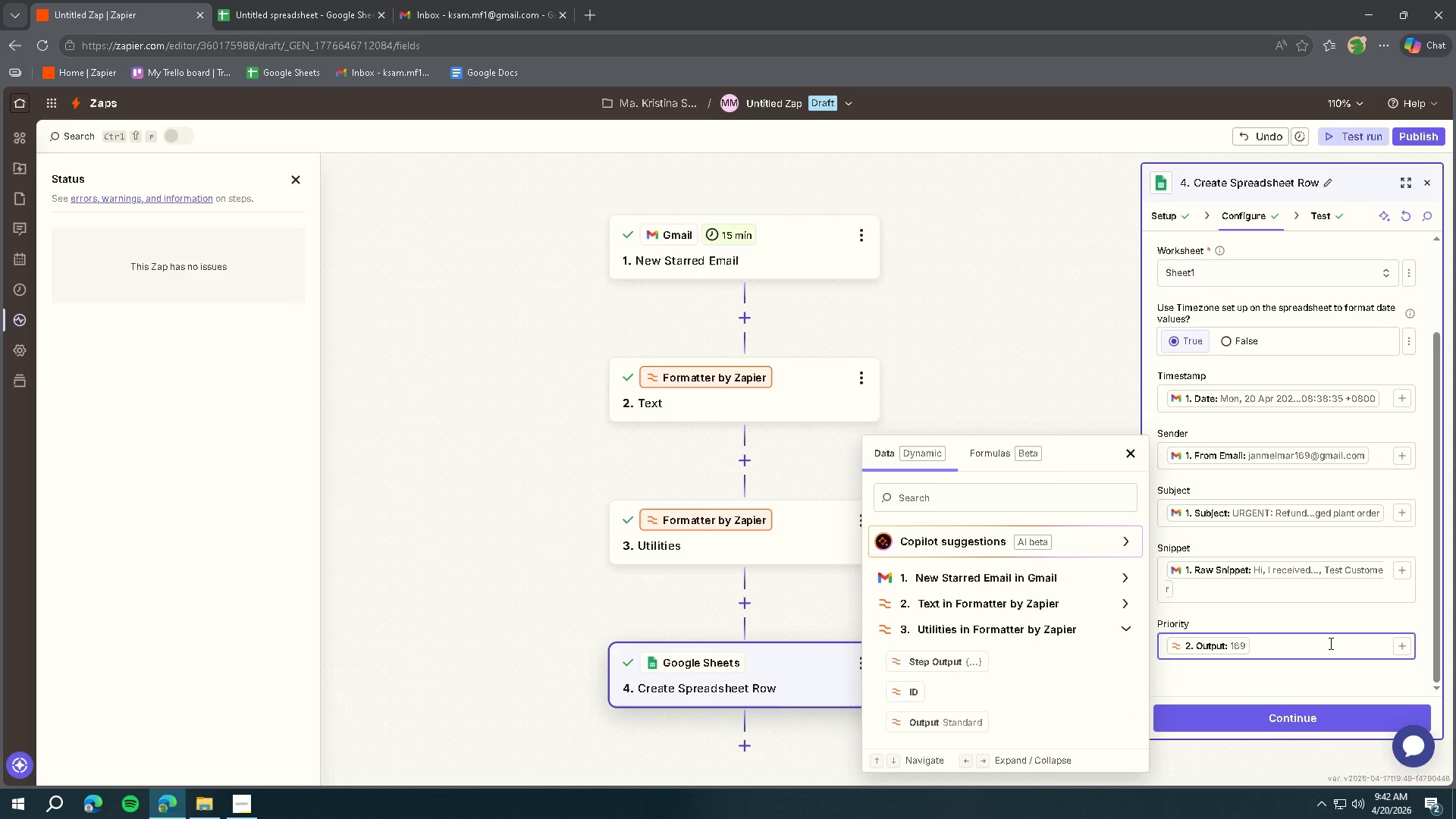 
key(Backspace)
 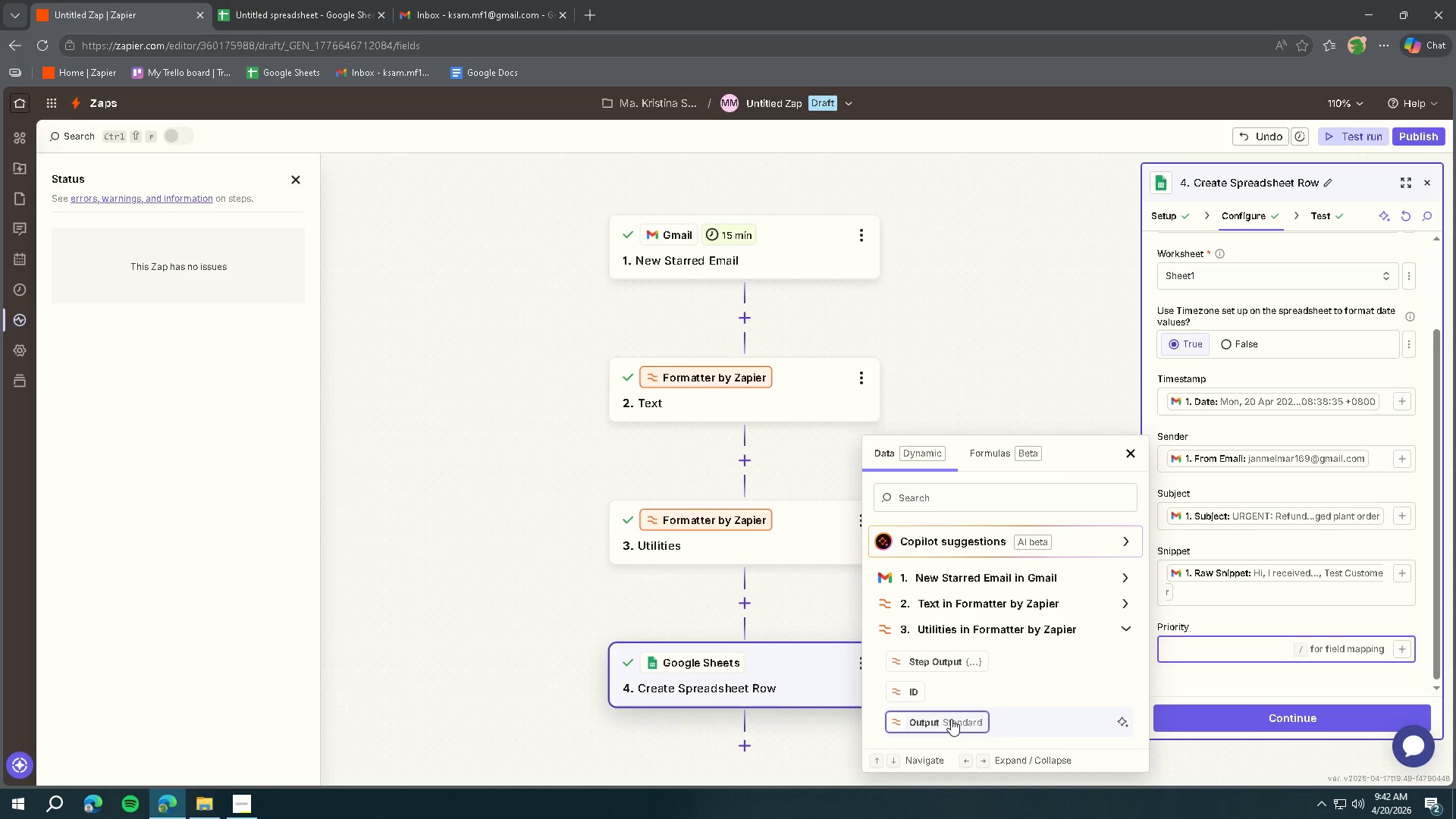 
left_click([951, 719])
 